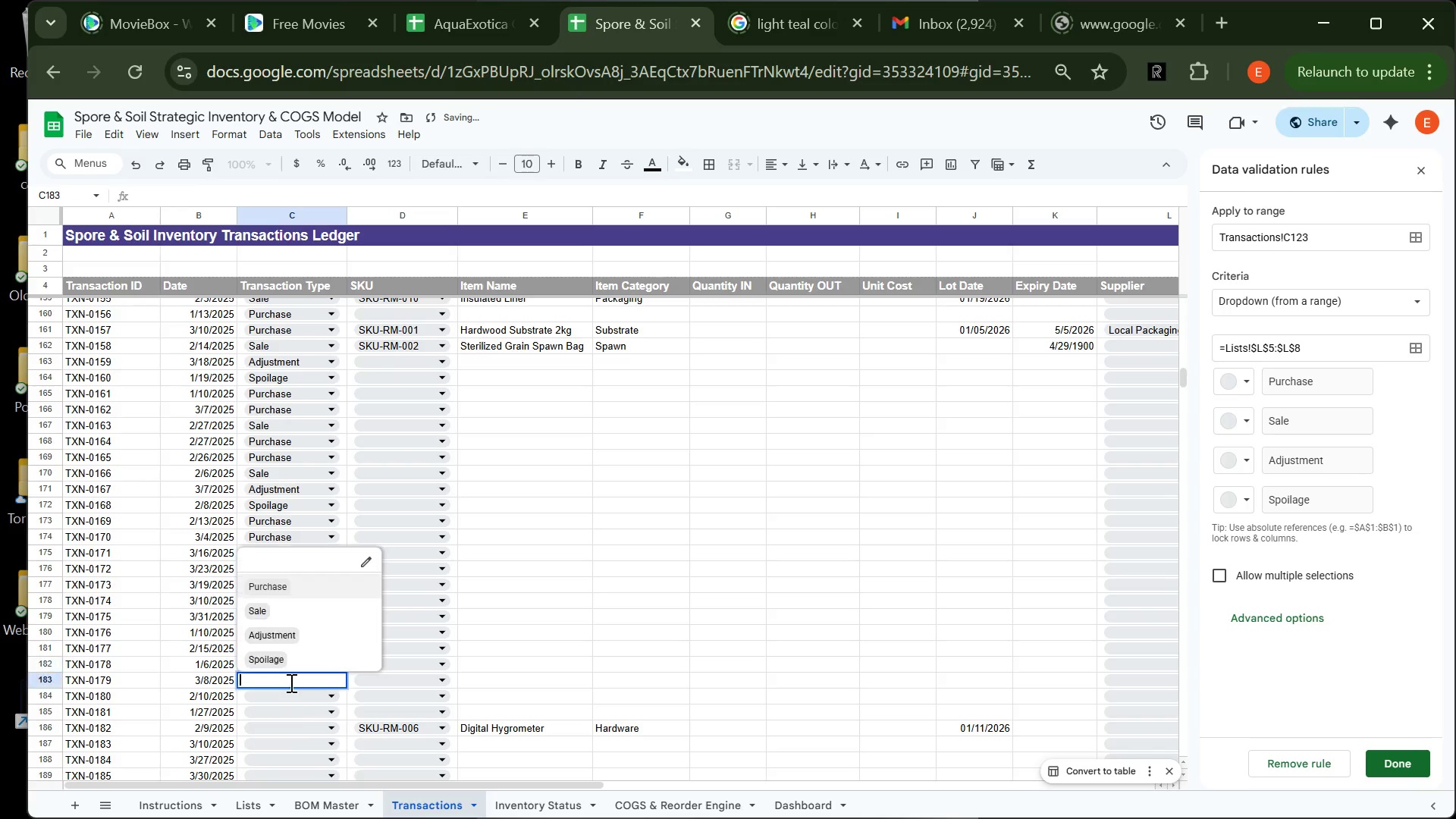 
left_click([290, 682])
 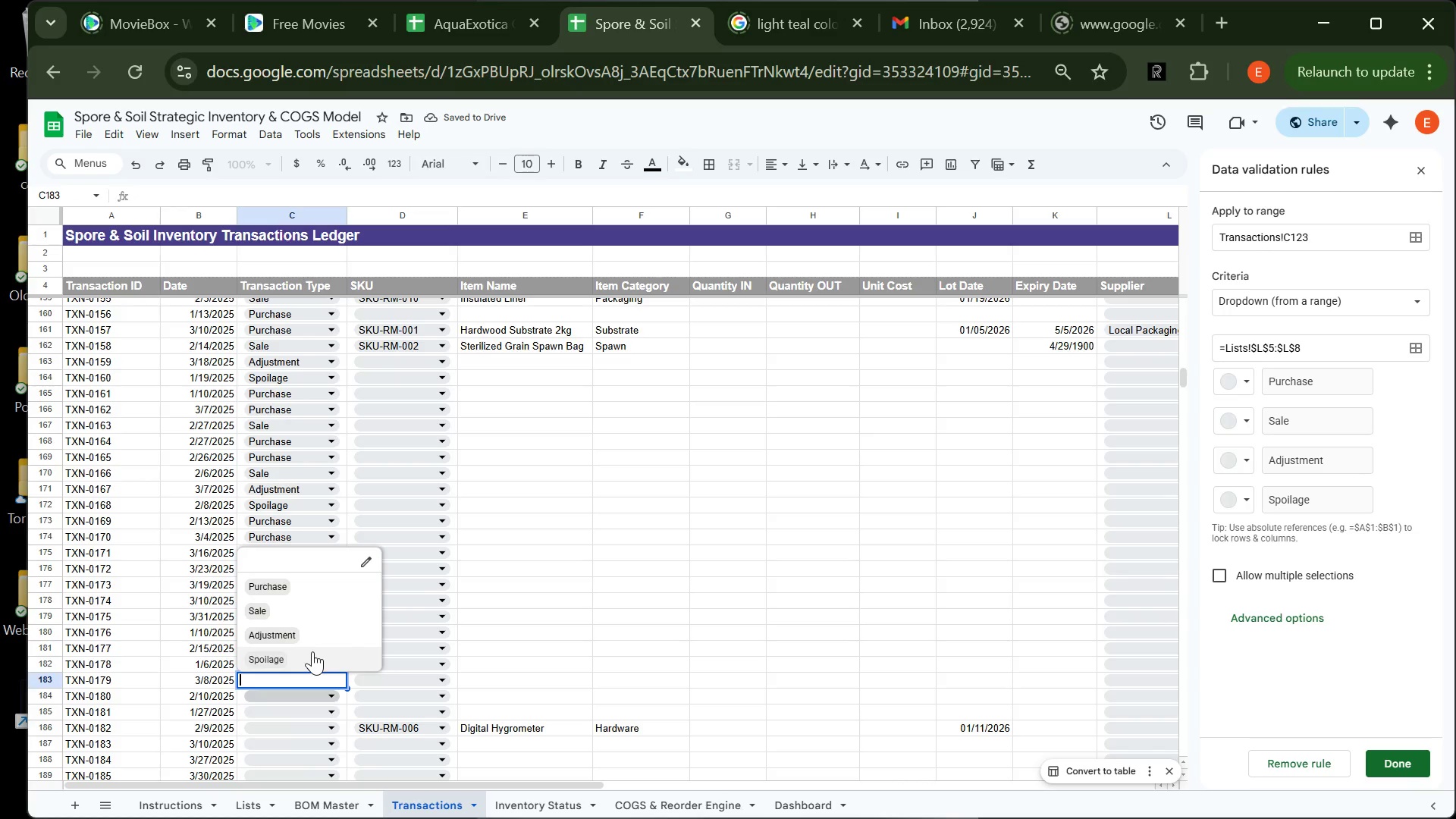 
left_click([312, 651])
 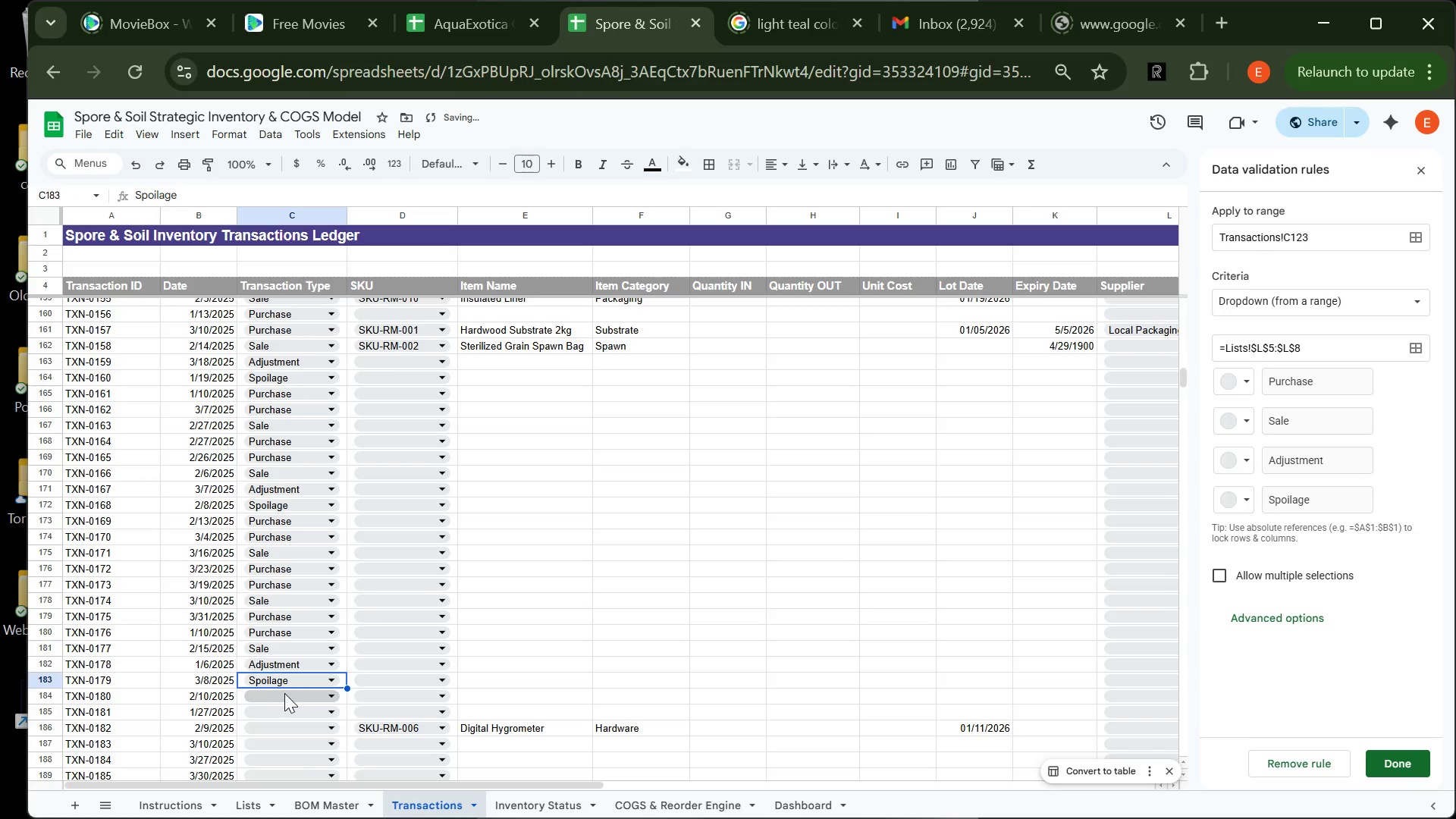 
left_click([287, 694])
 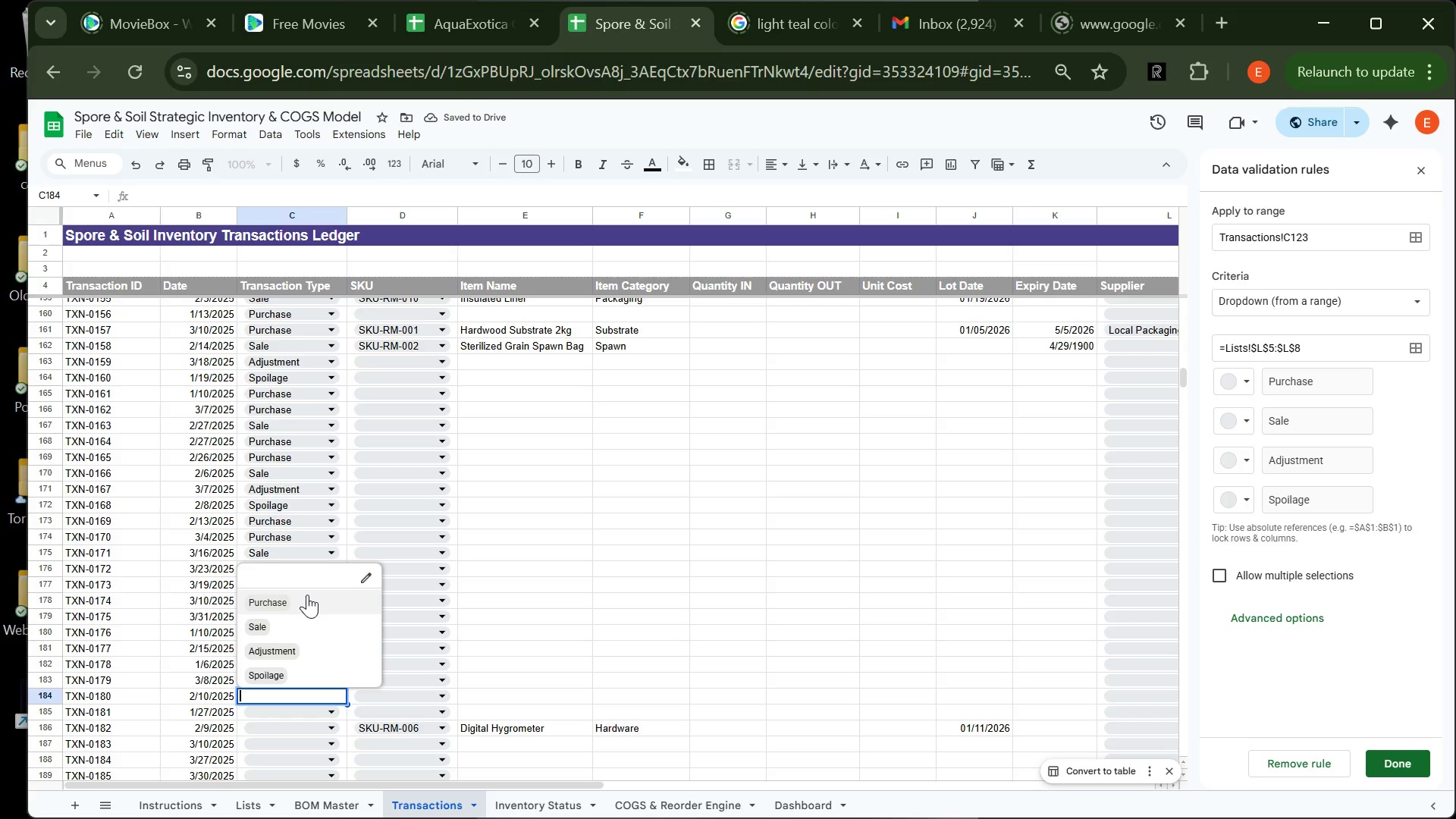 
left_click([307, 595])
 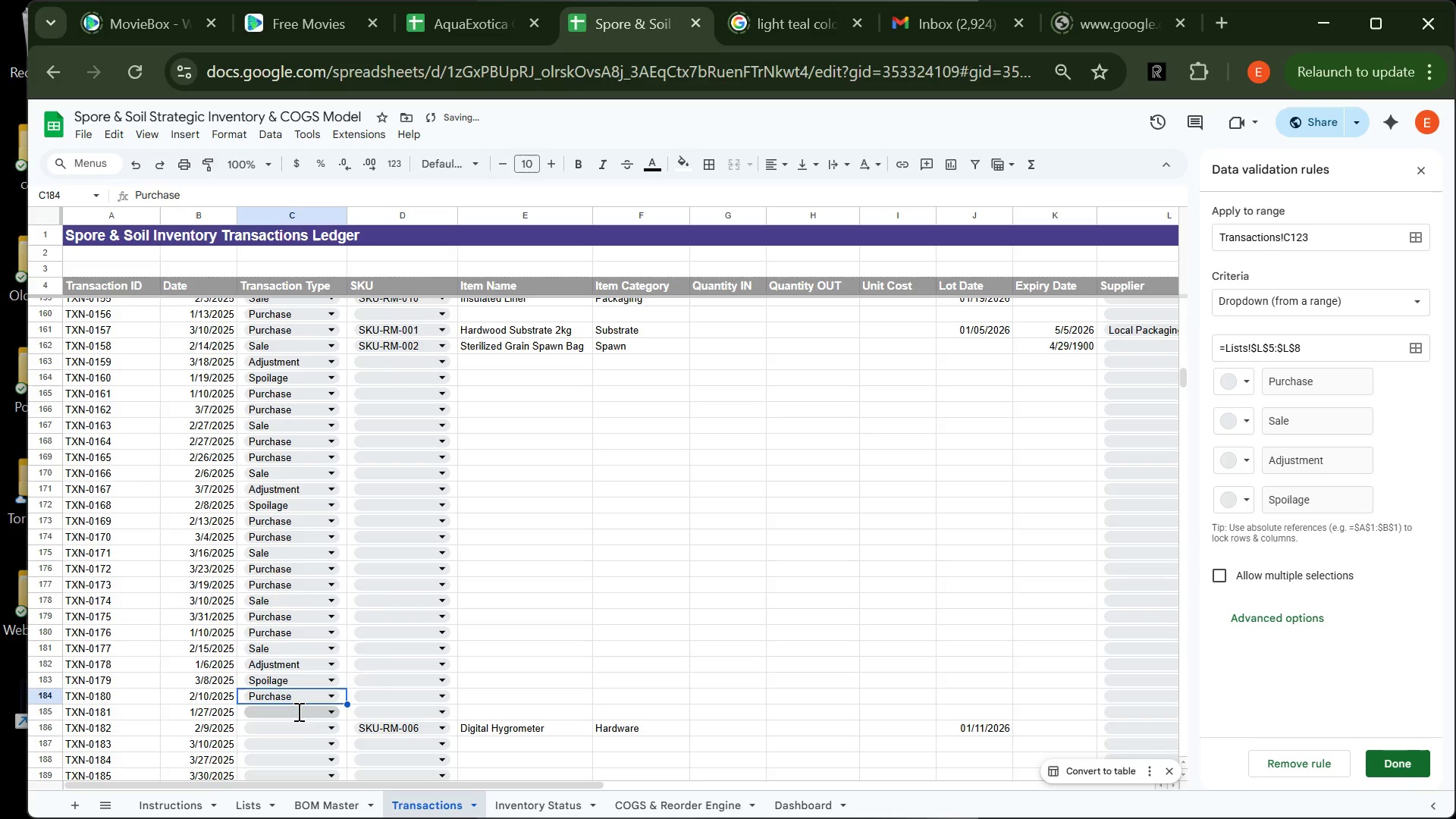 
left_click([297, 711])
 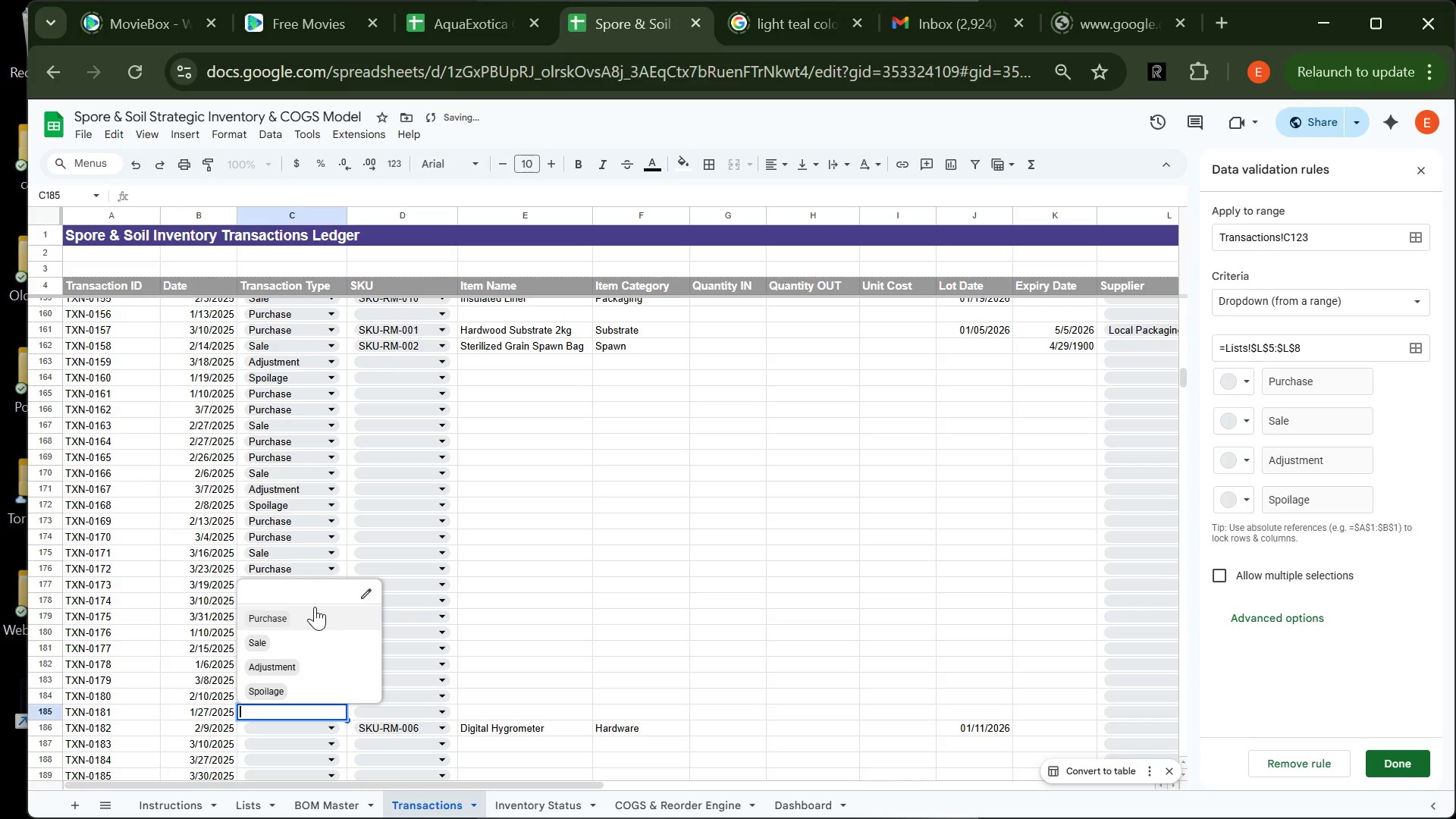 
left_click([315, 607])
 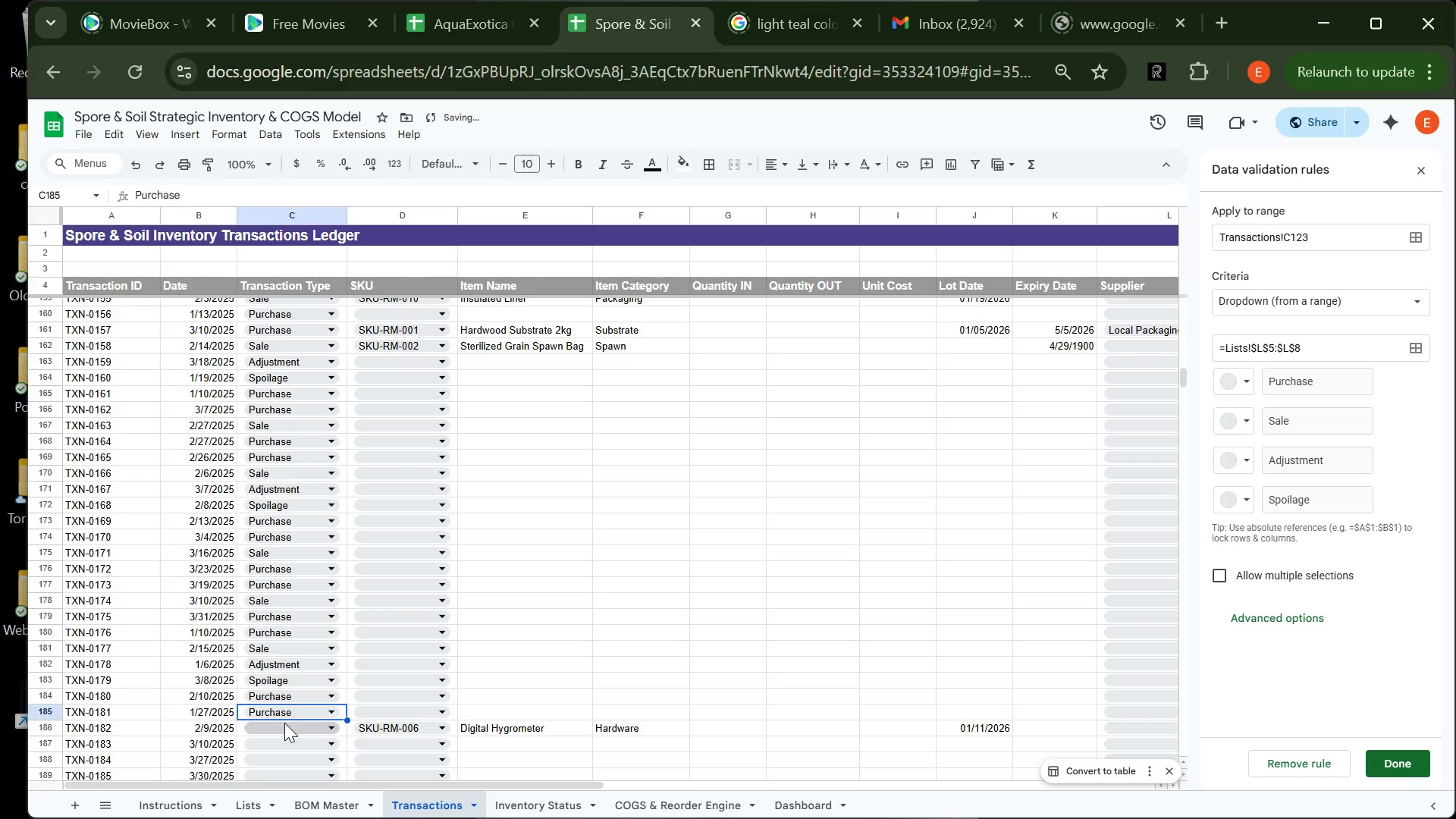 
left_click([284, 723])
 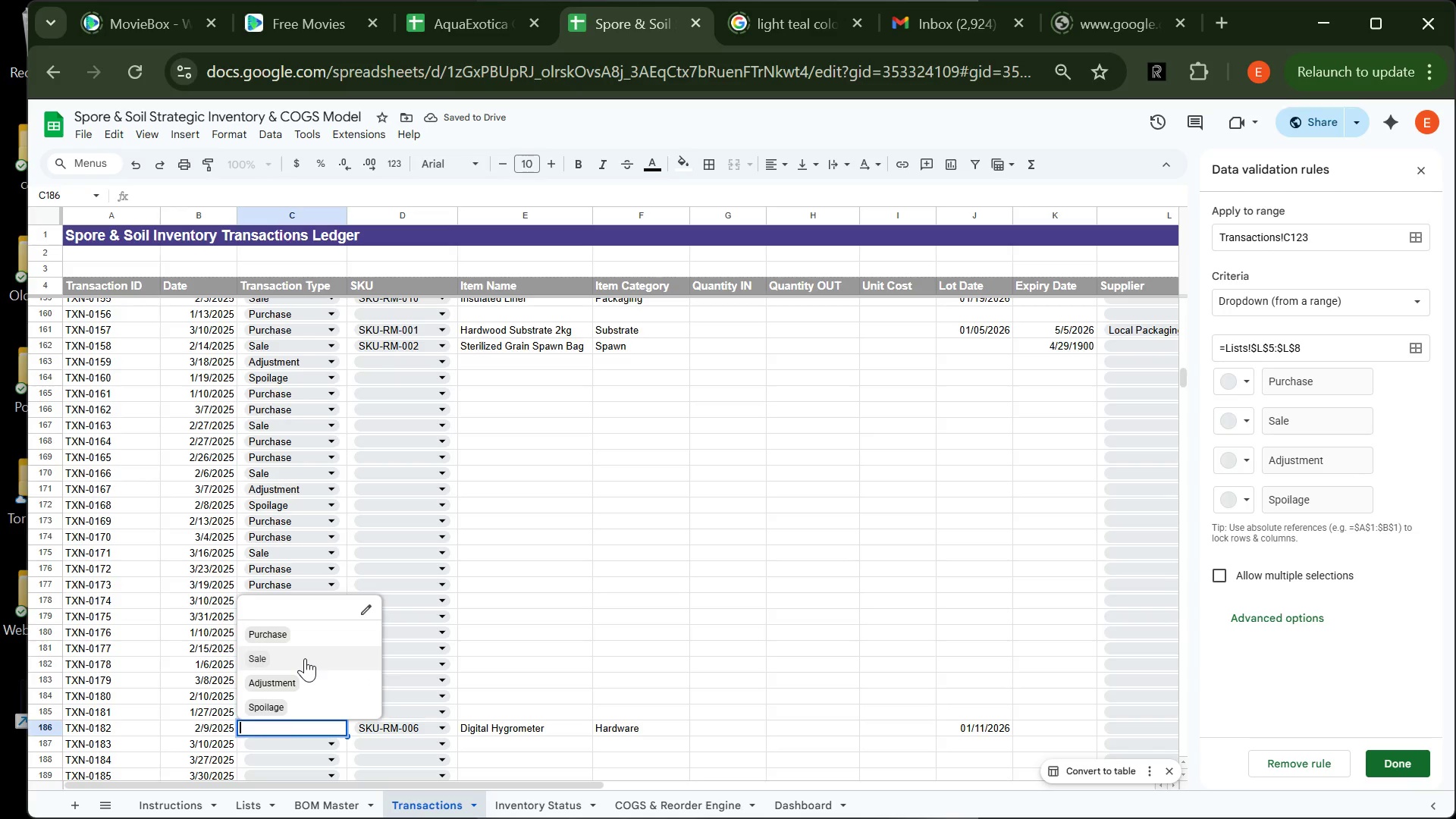 
left_click([305, 658])
 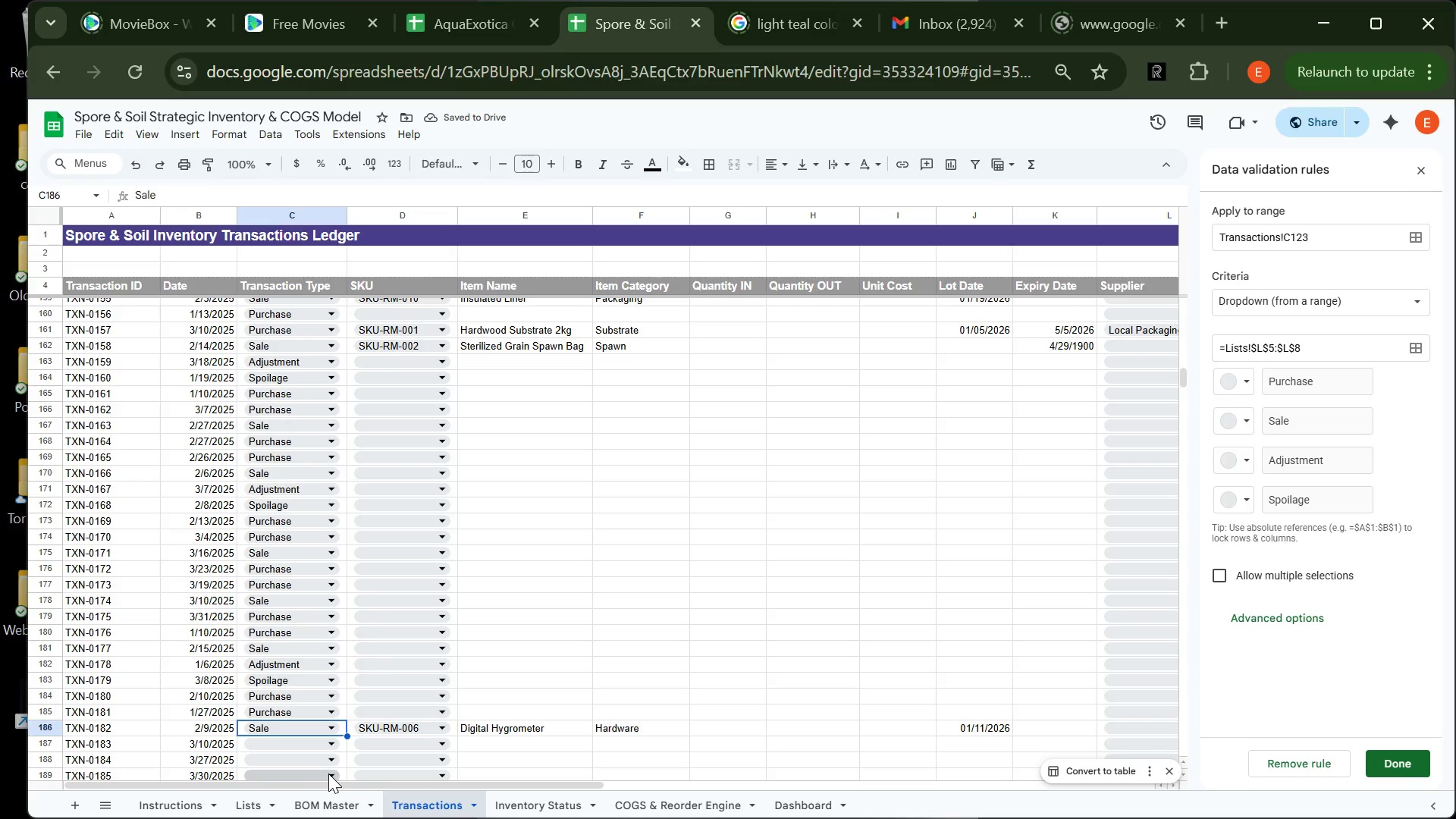 
left_click([293, 747])
 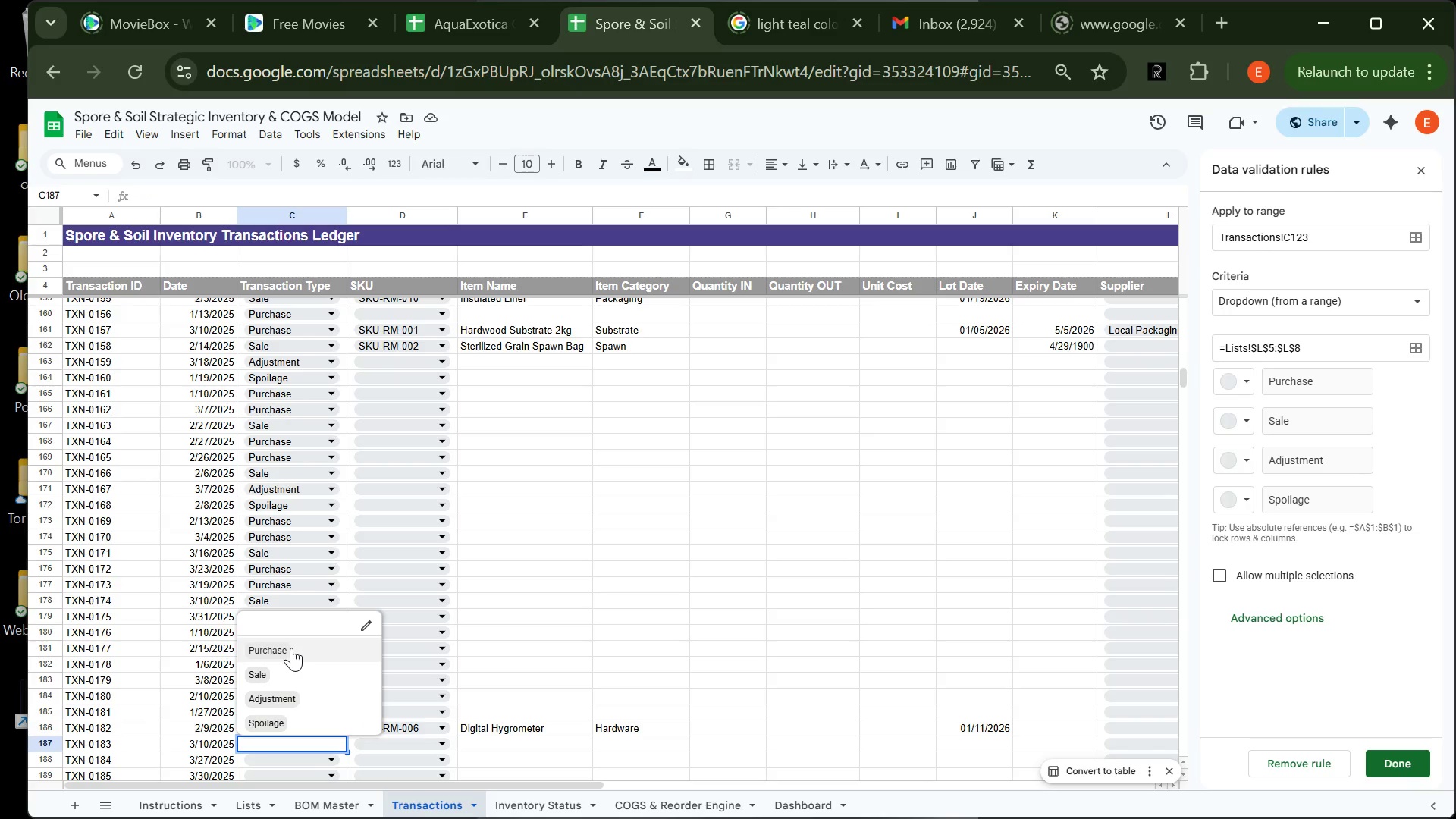 
left_click([291, 648])
 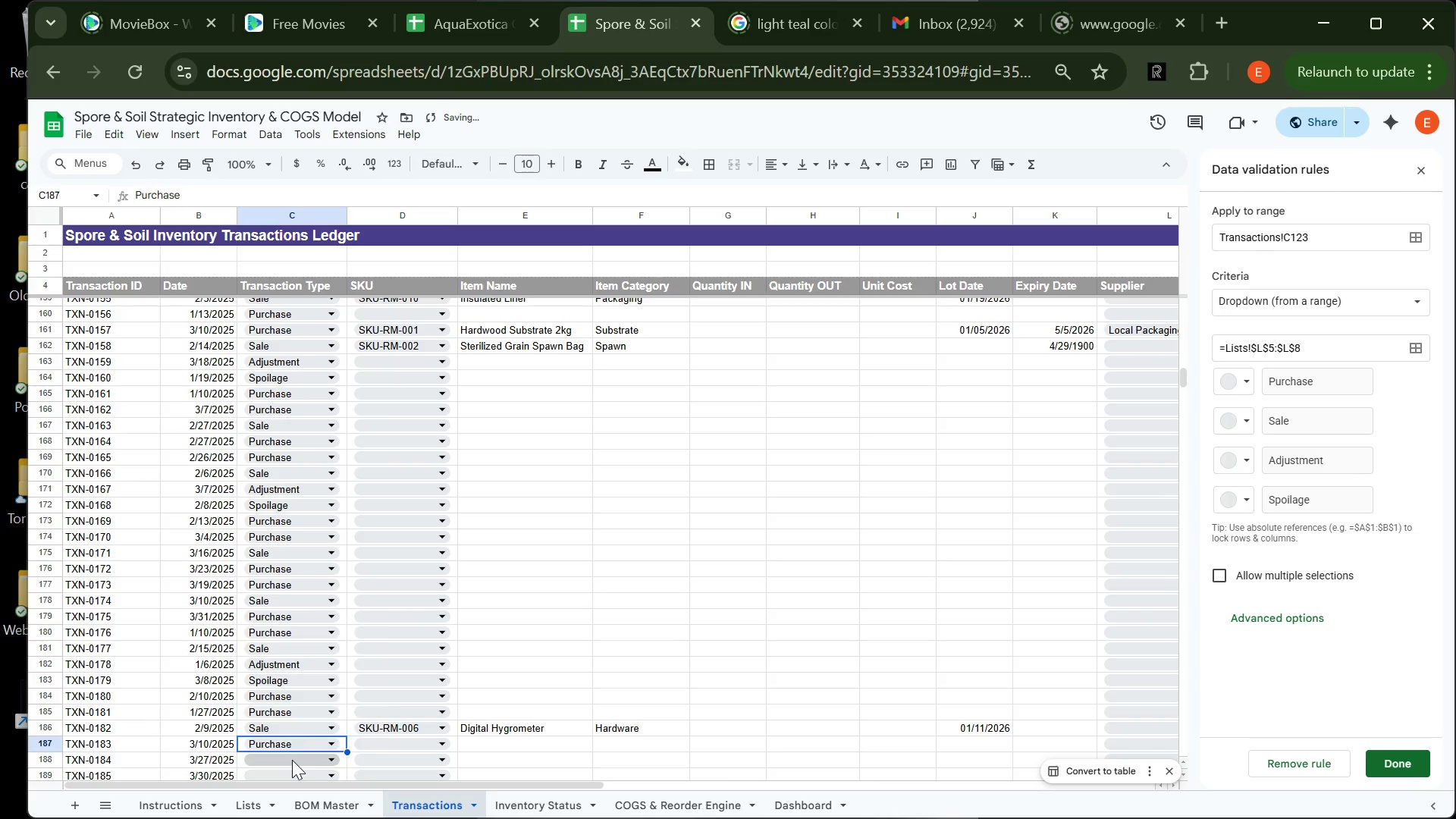 
left_click([292, 760])
 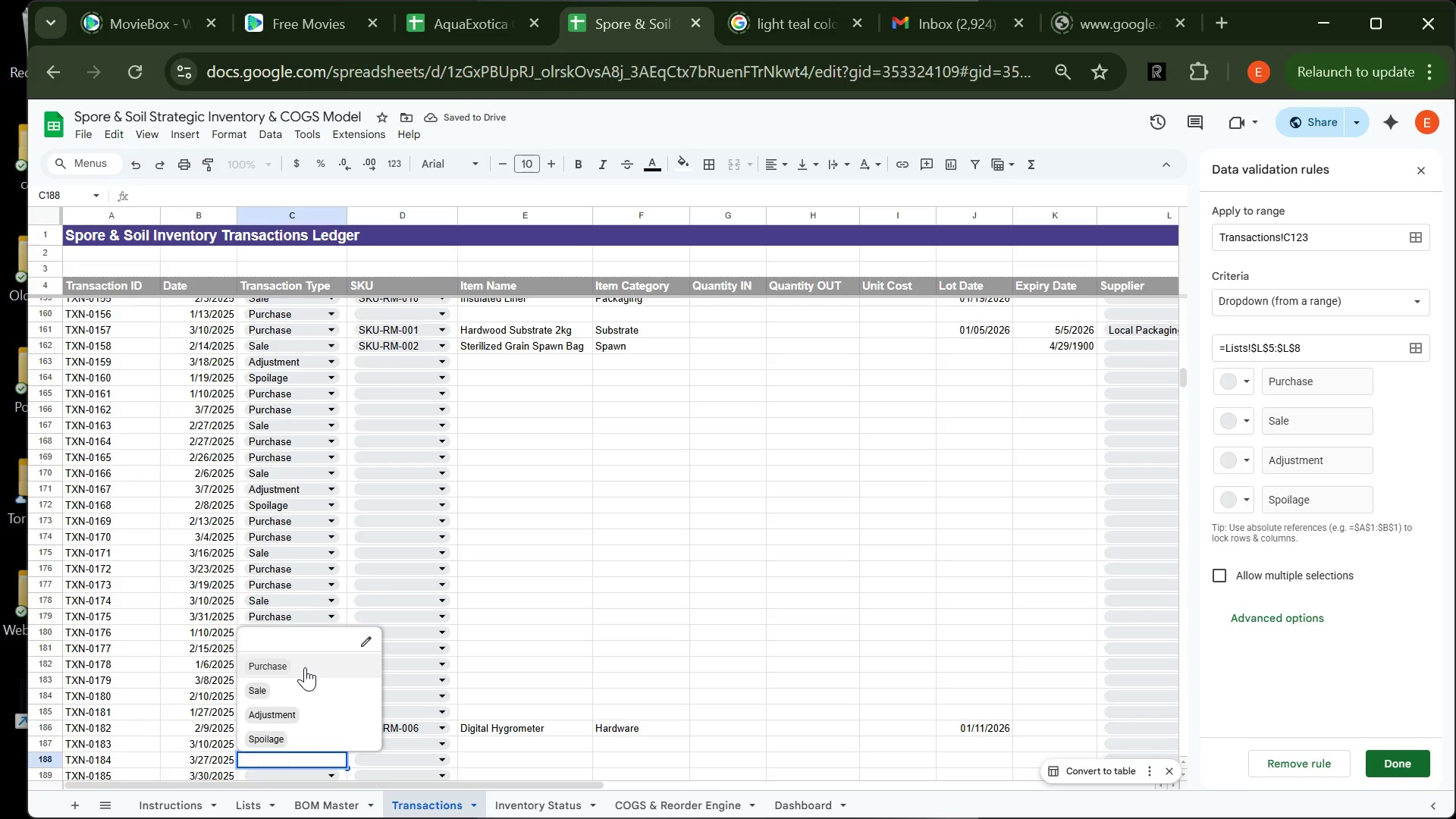 
left_click([305, 667])
 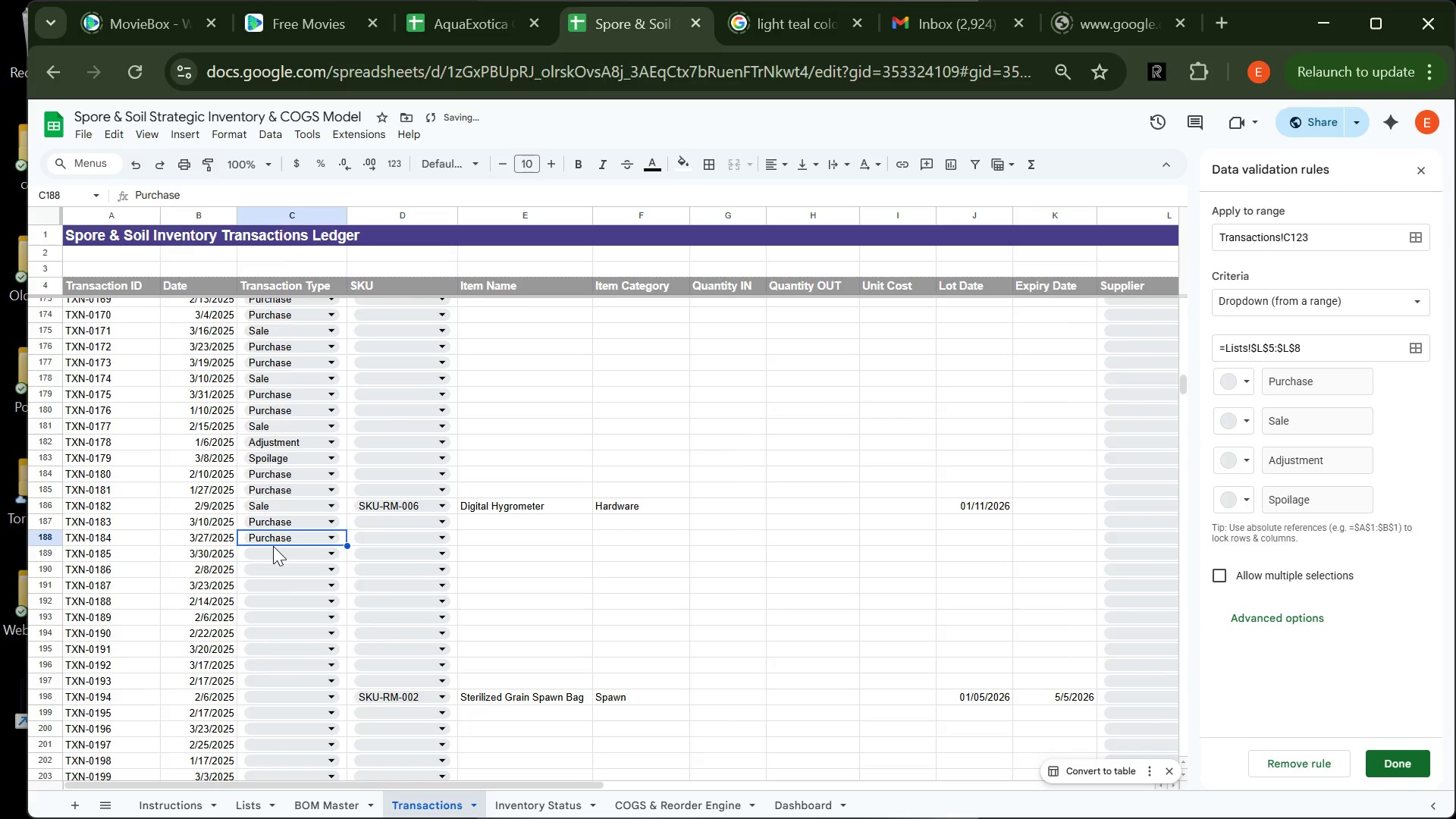 
left_click([273, 546])
 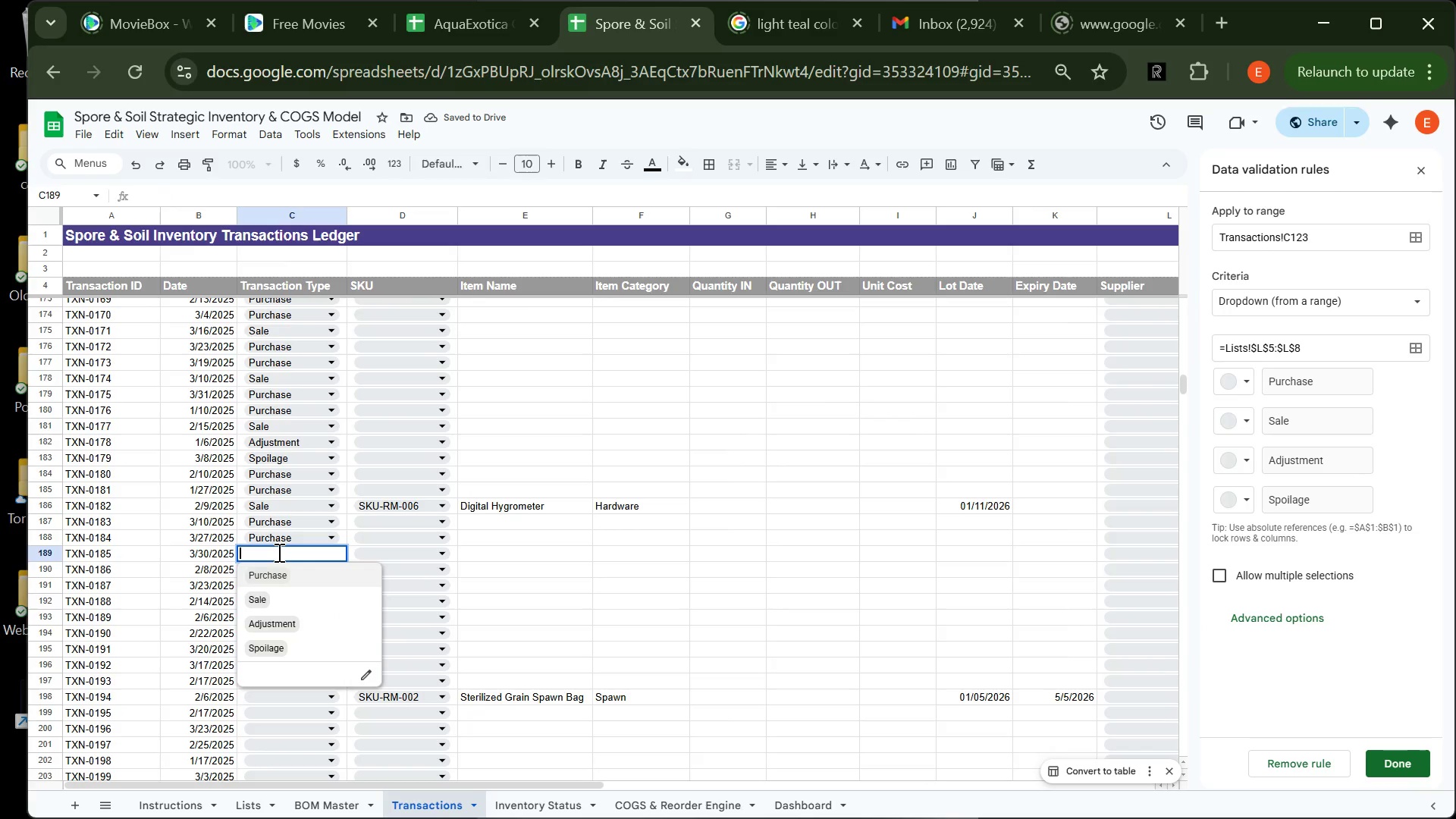 
left_click([278, 552])
 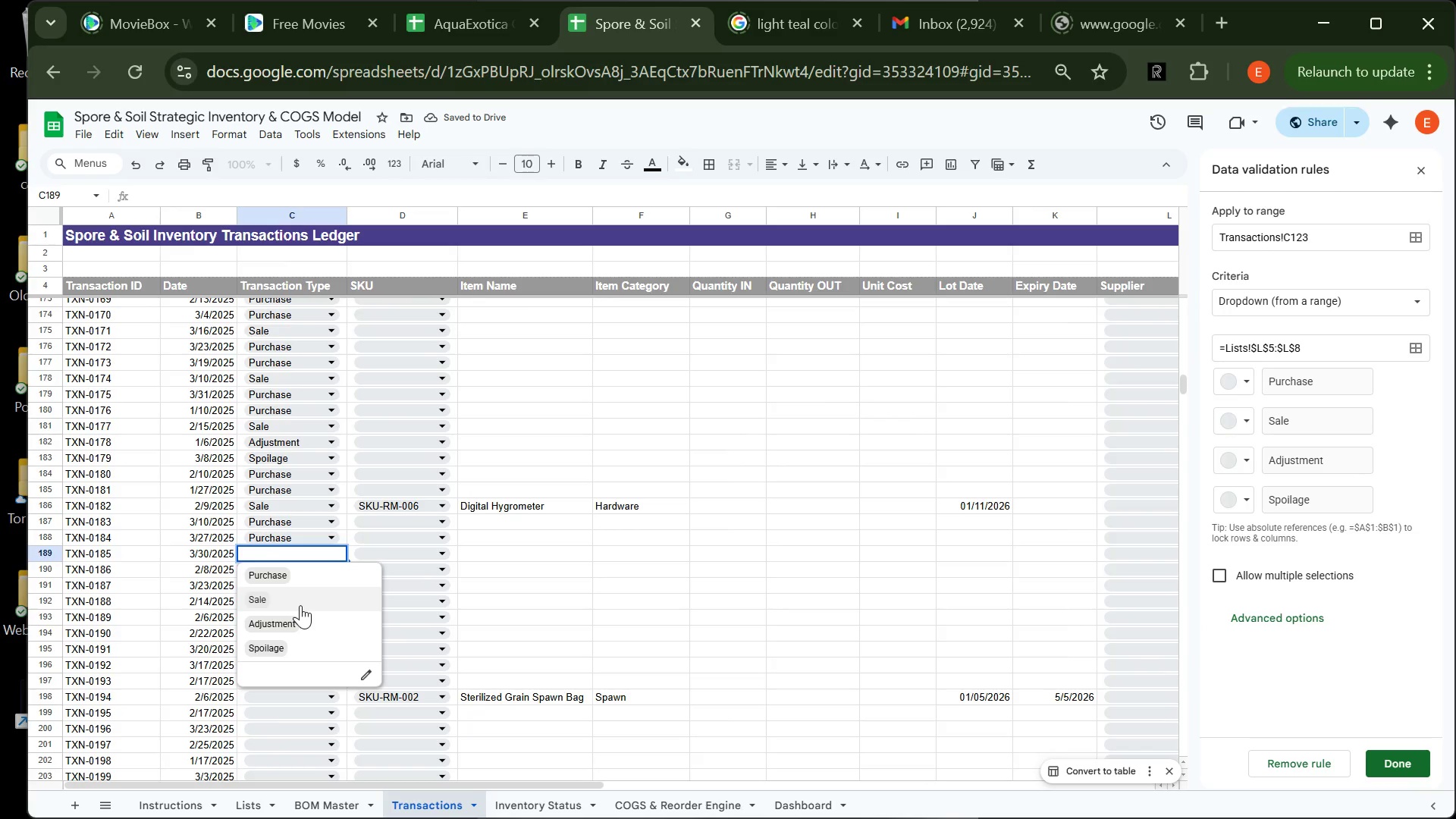 
left_click([300, 605])
 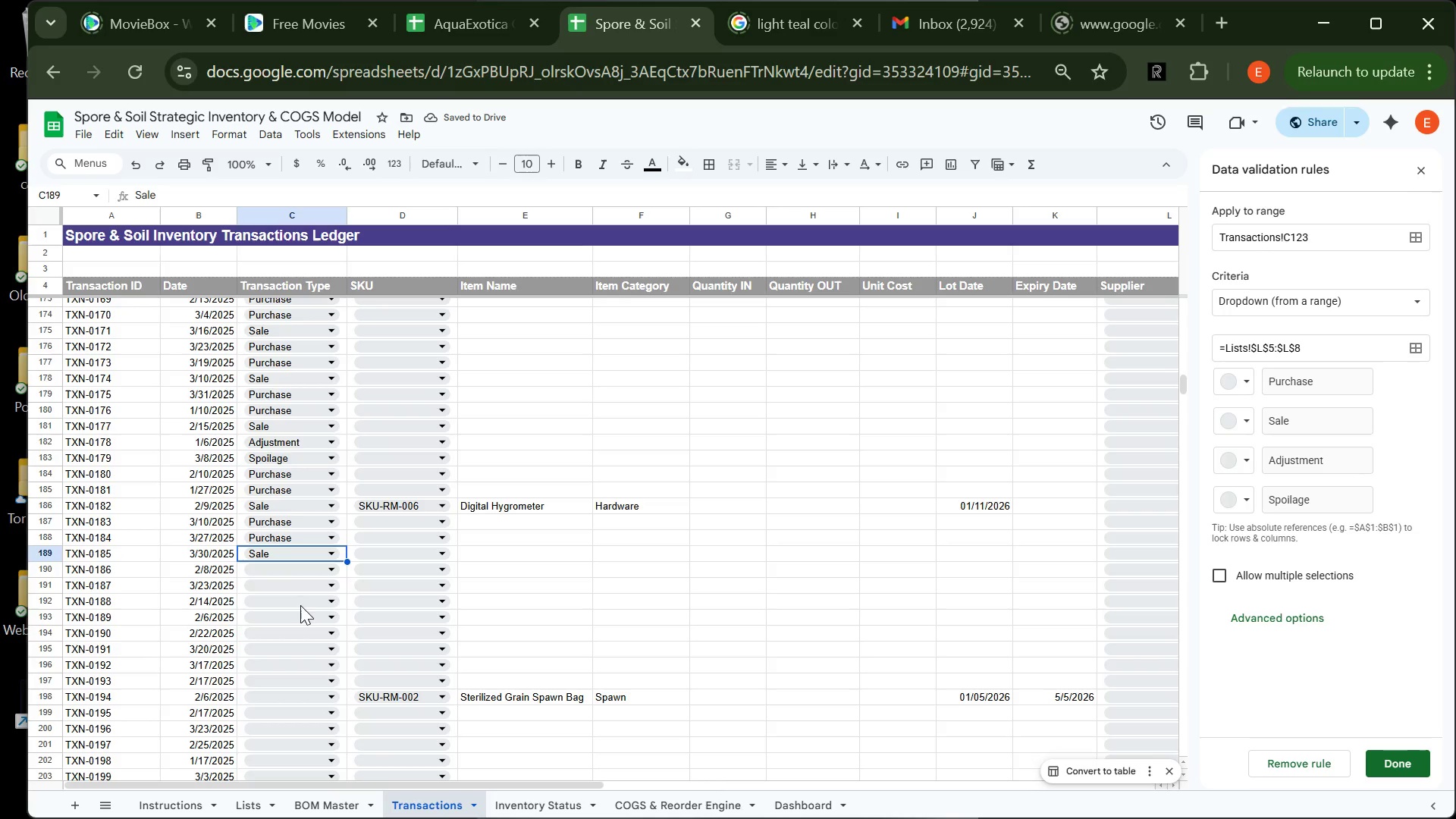 
wait(8.84)
 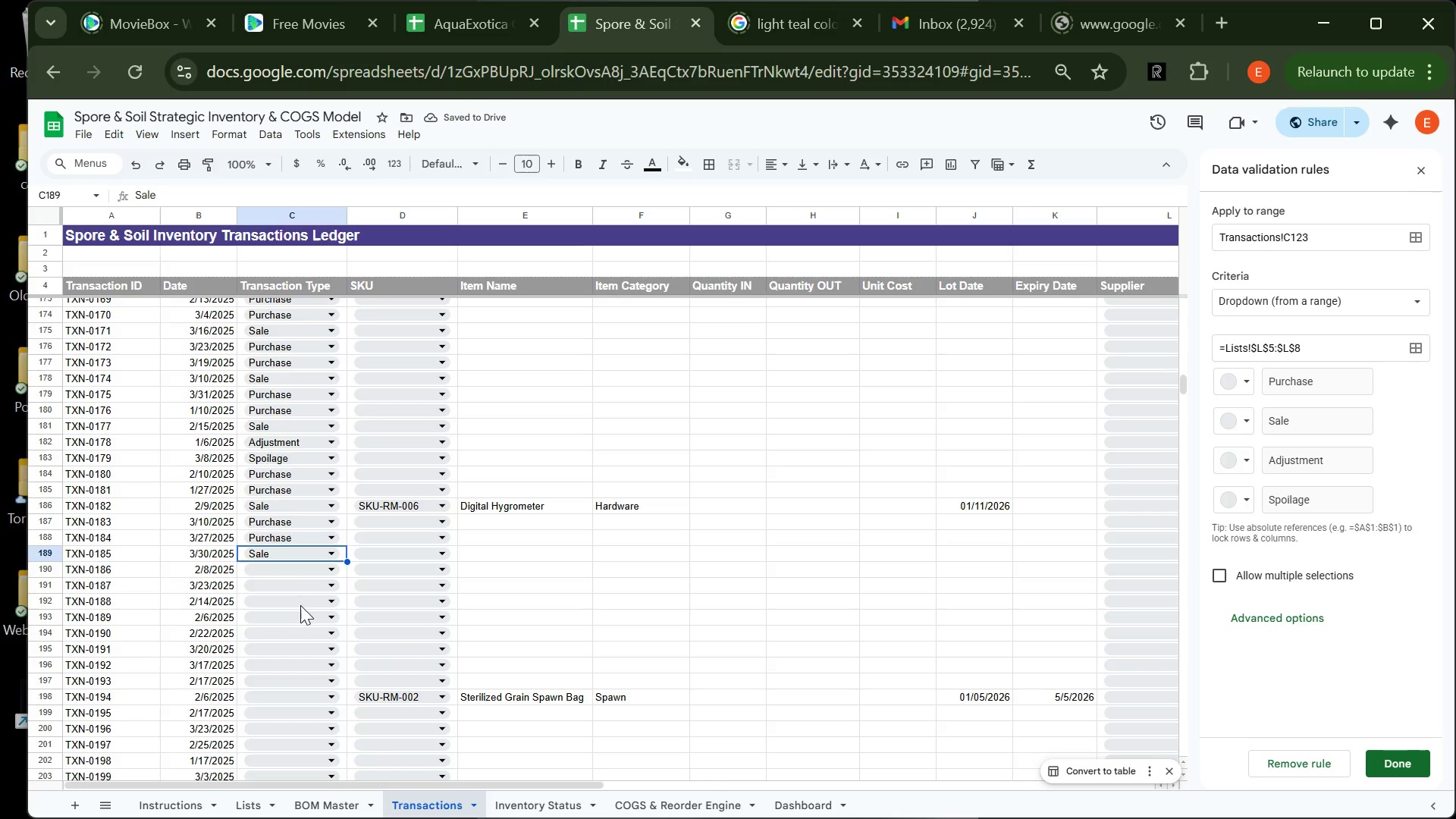 
left_click([296, 573])
 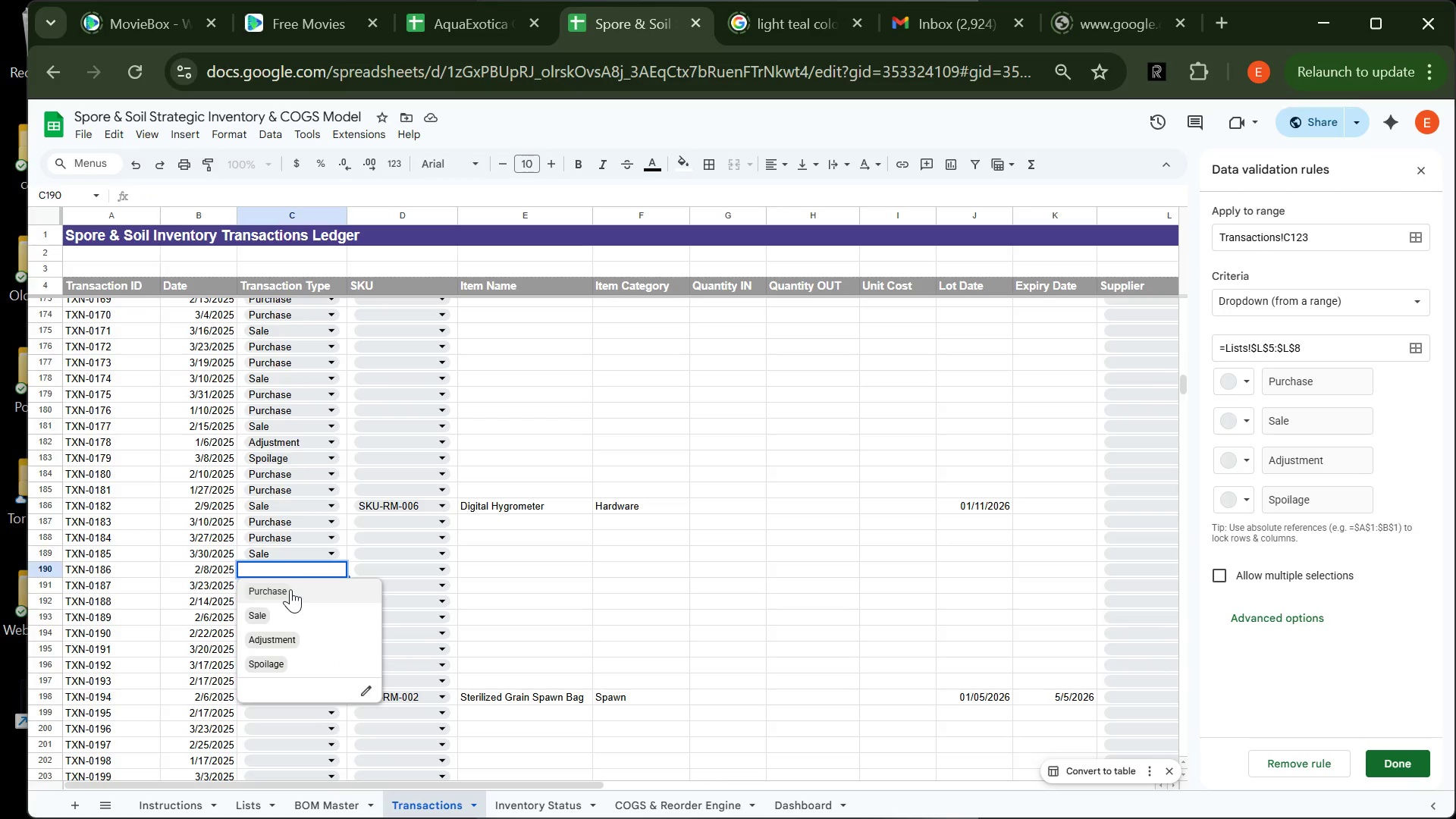 
left_click_drag(start_coordinate=[290, 589], to_coordinate=[275, 592])
 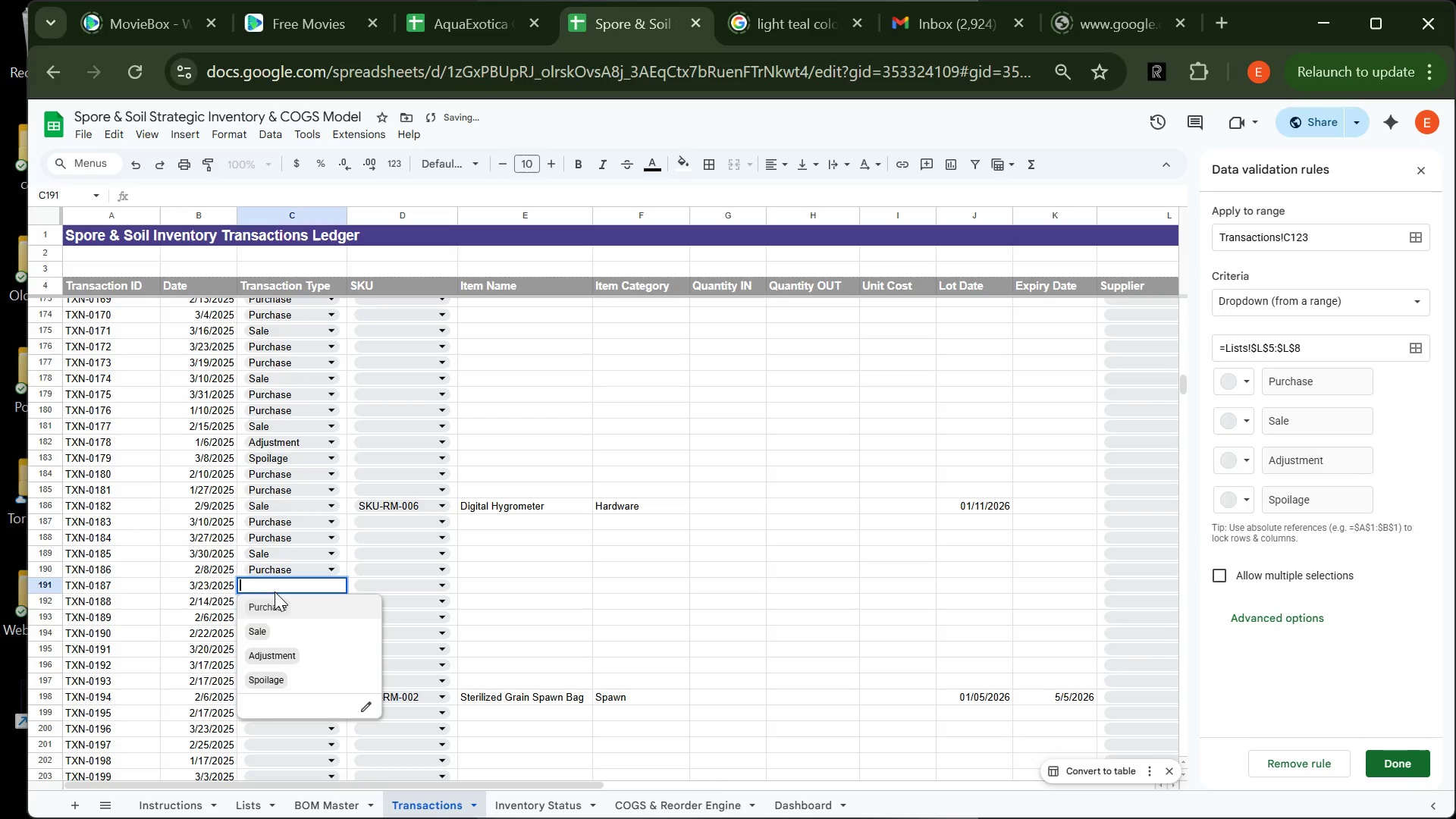 
left_click([275, 592])
 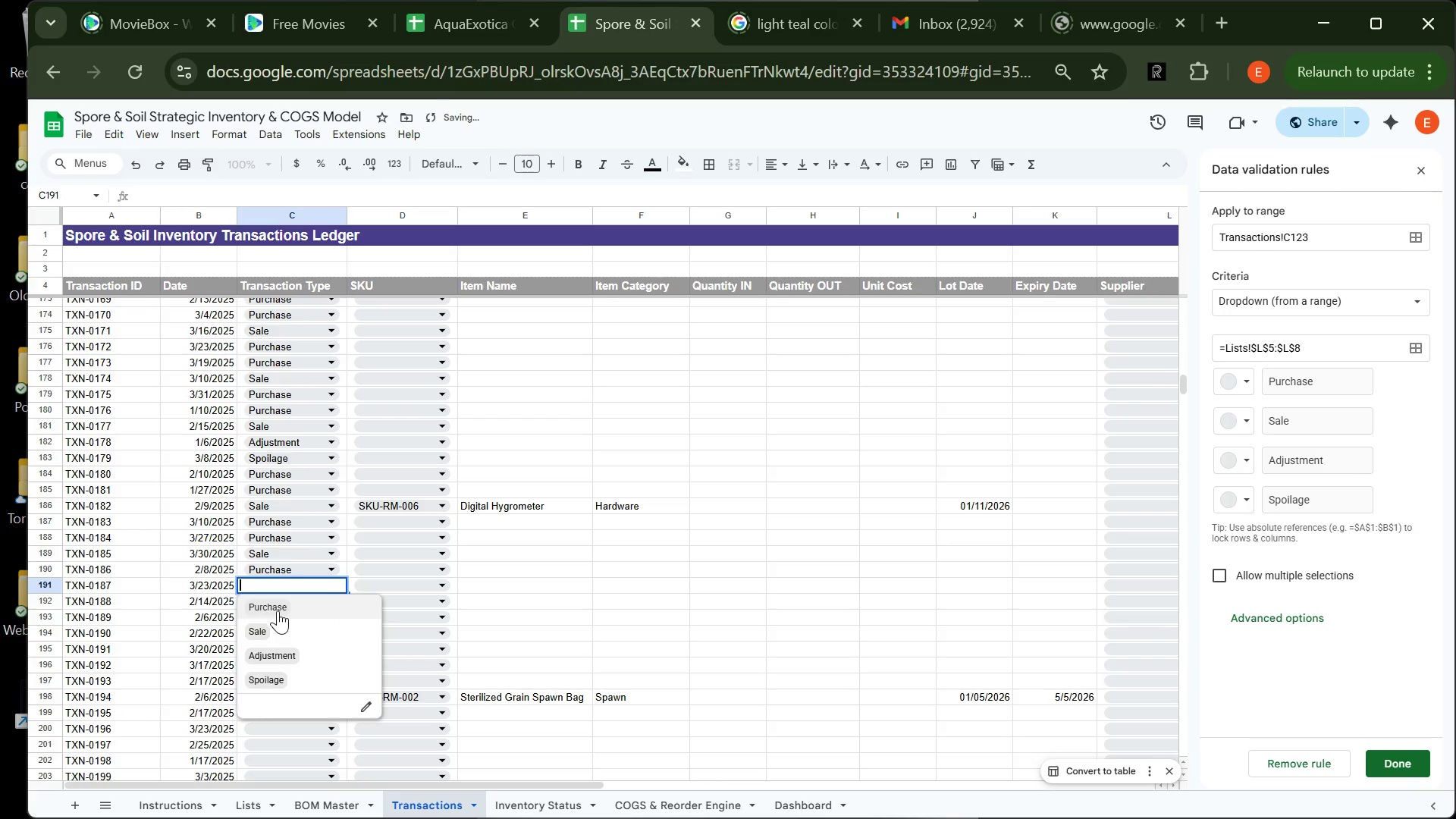 
left_click([278, 610])
 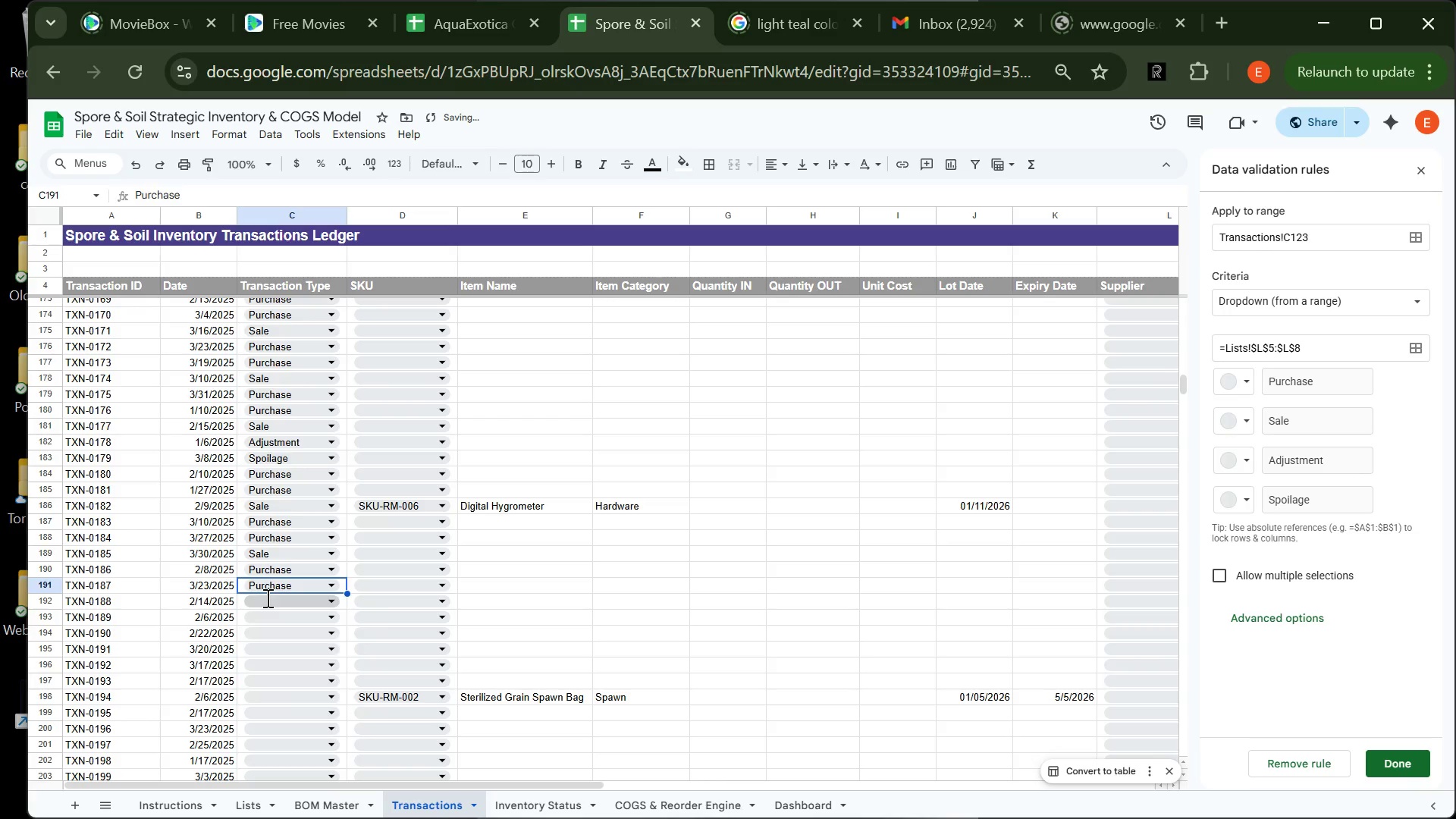 
left_click([266, 598])
 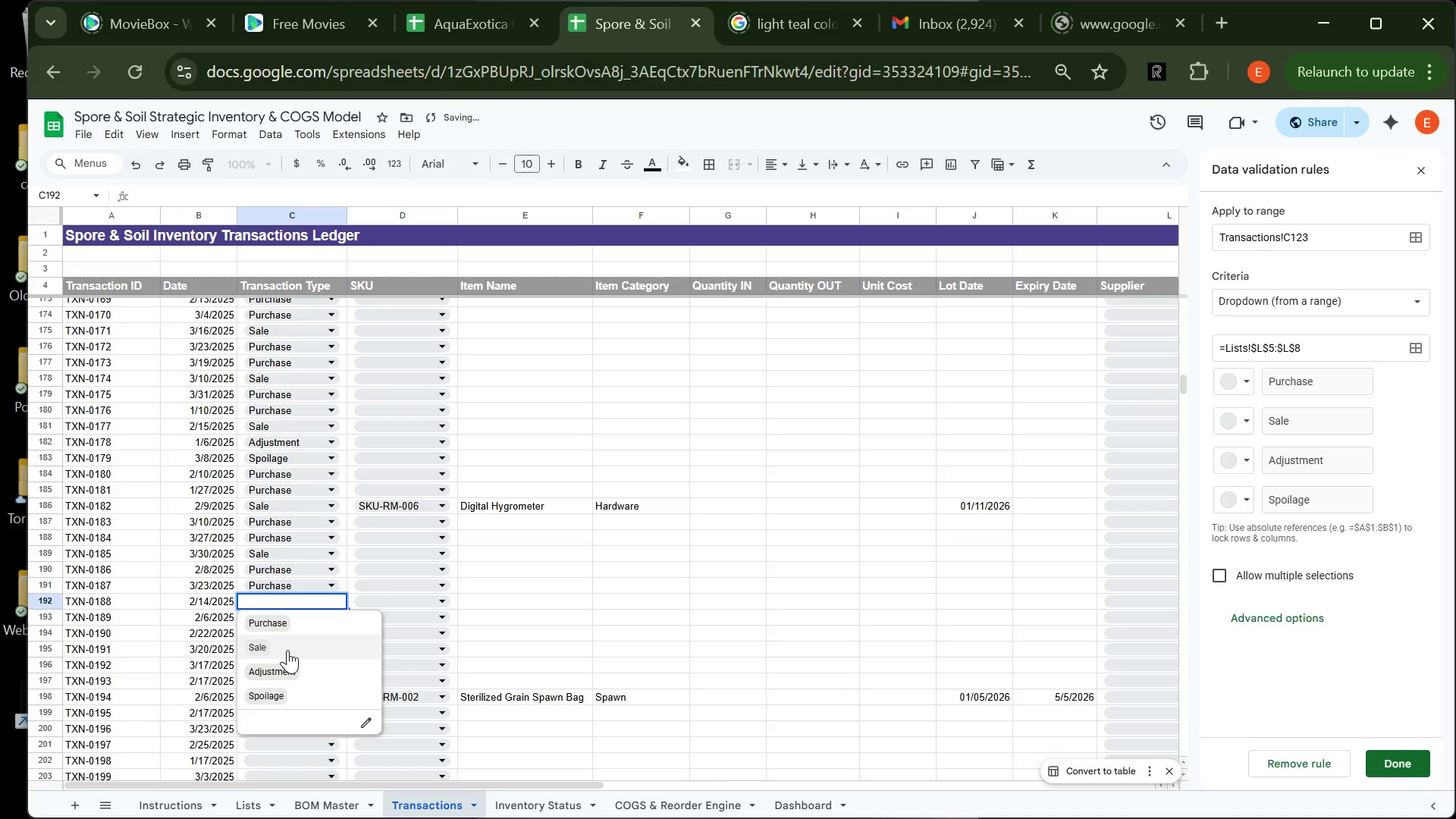 
left_click([287, 650])
 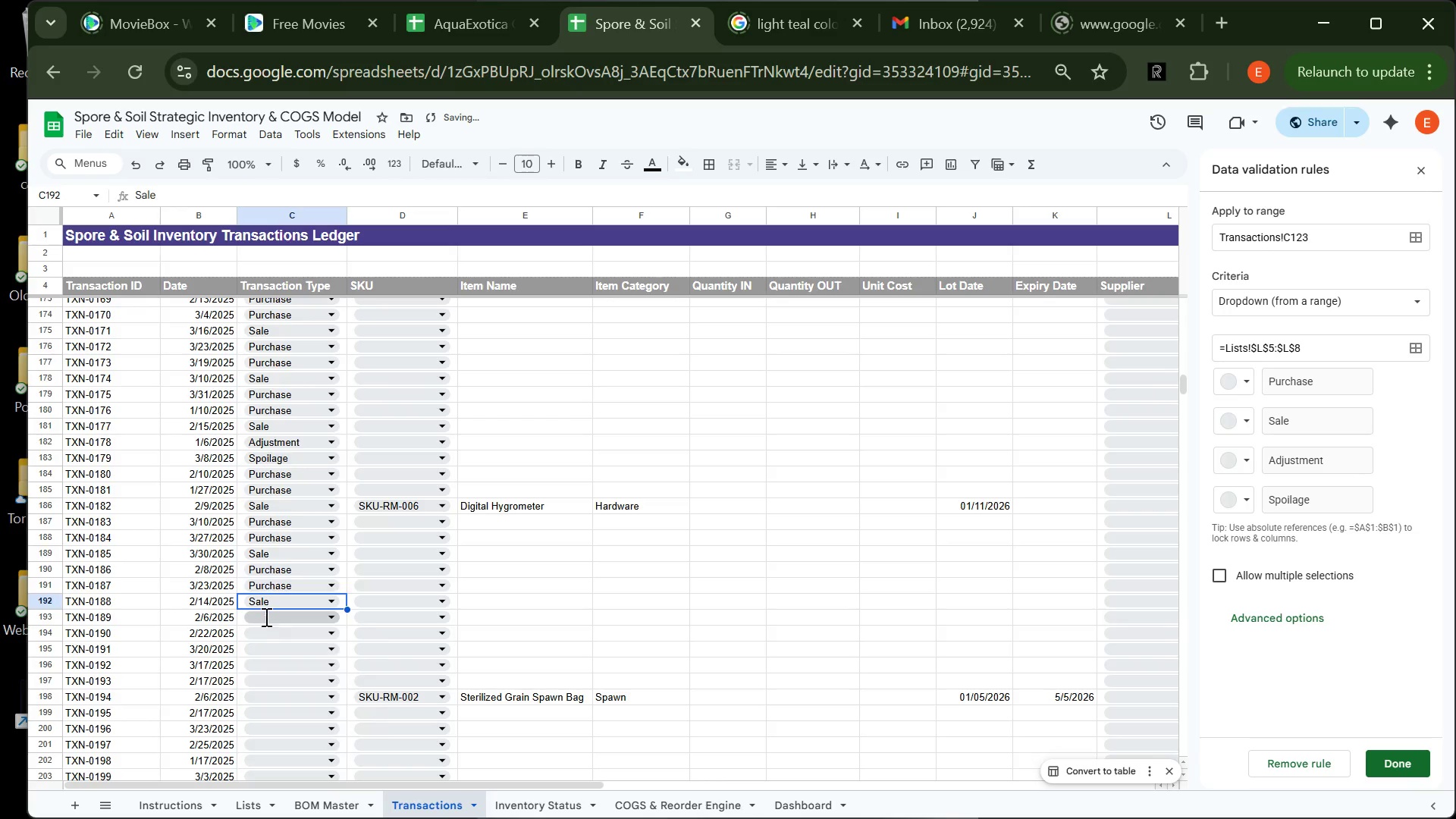 
left_click([265, 617])
 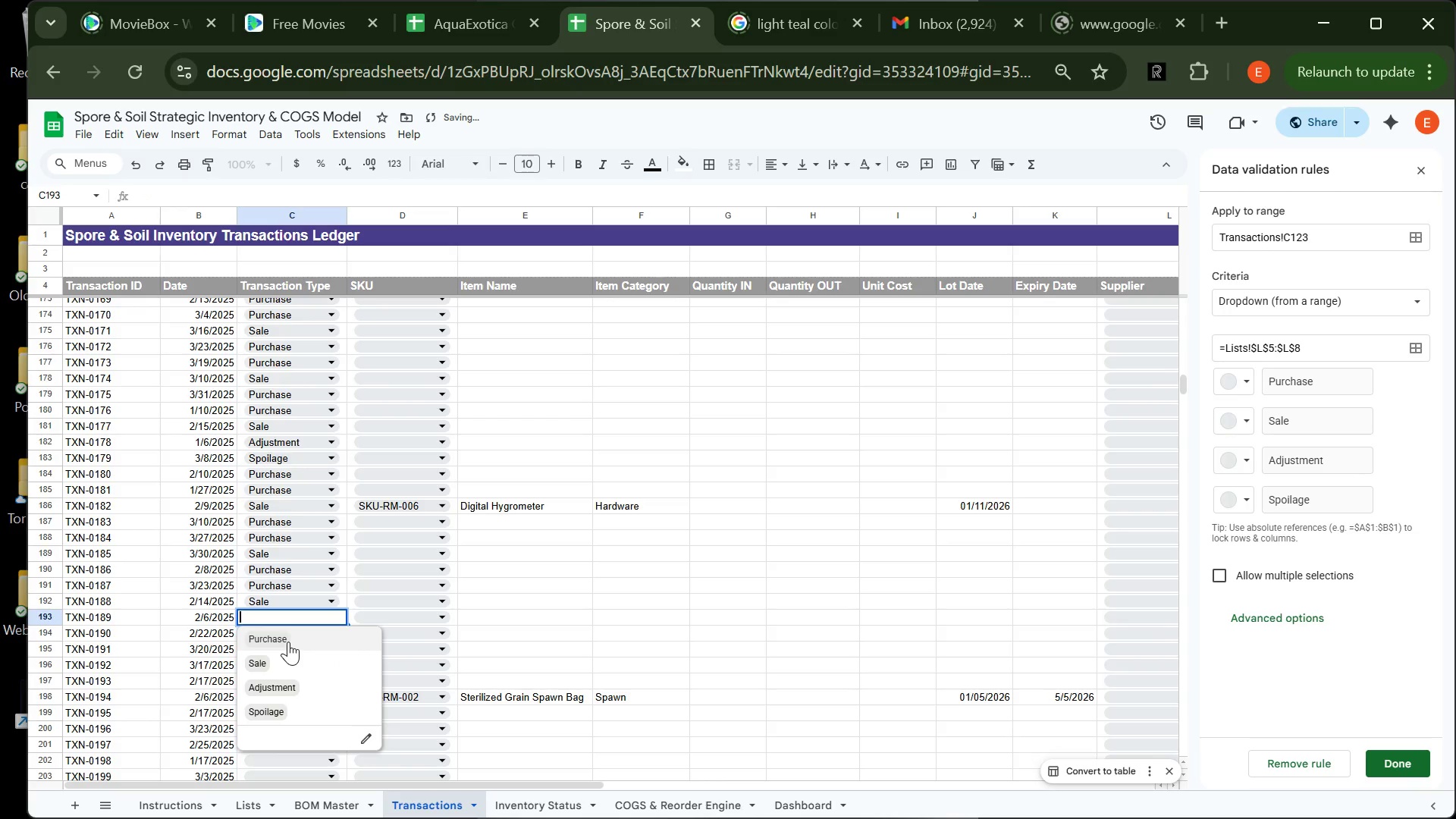 
left_click([288, 642])
 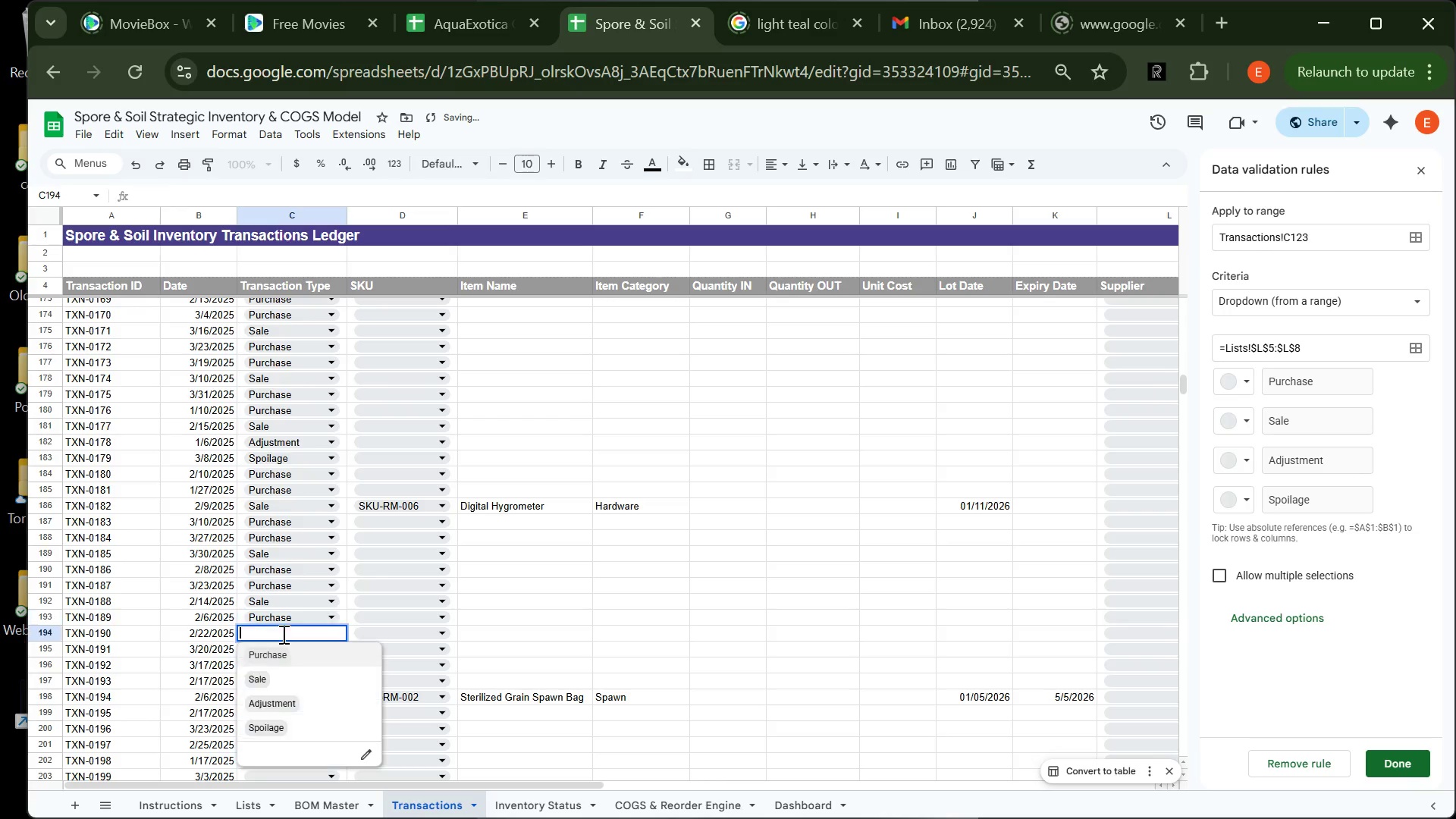 
left_click_drag(start_coordinate=[282, 634], to_coordinate=[306, 655])
 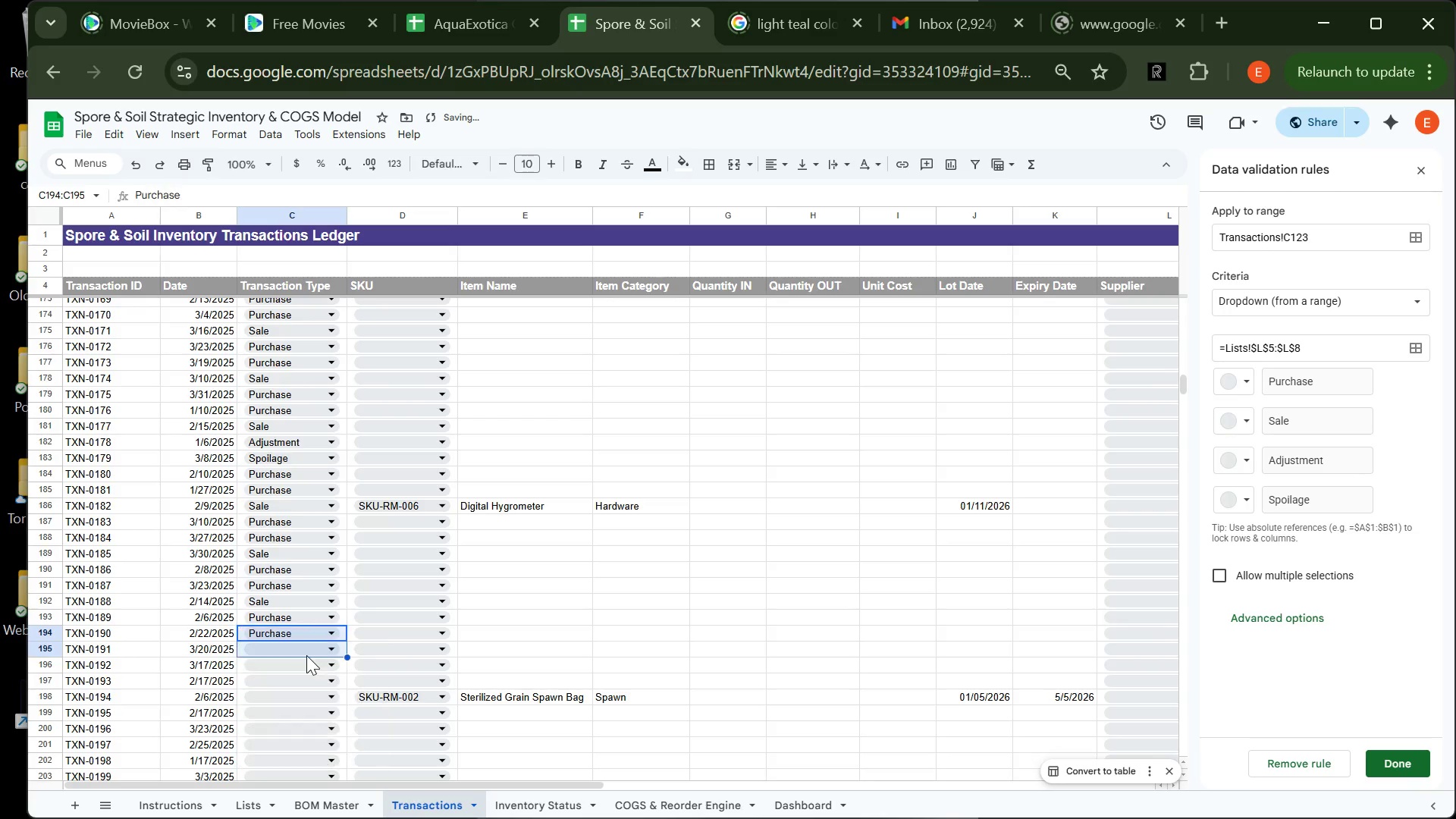 
left_click([306, 655])
 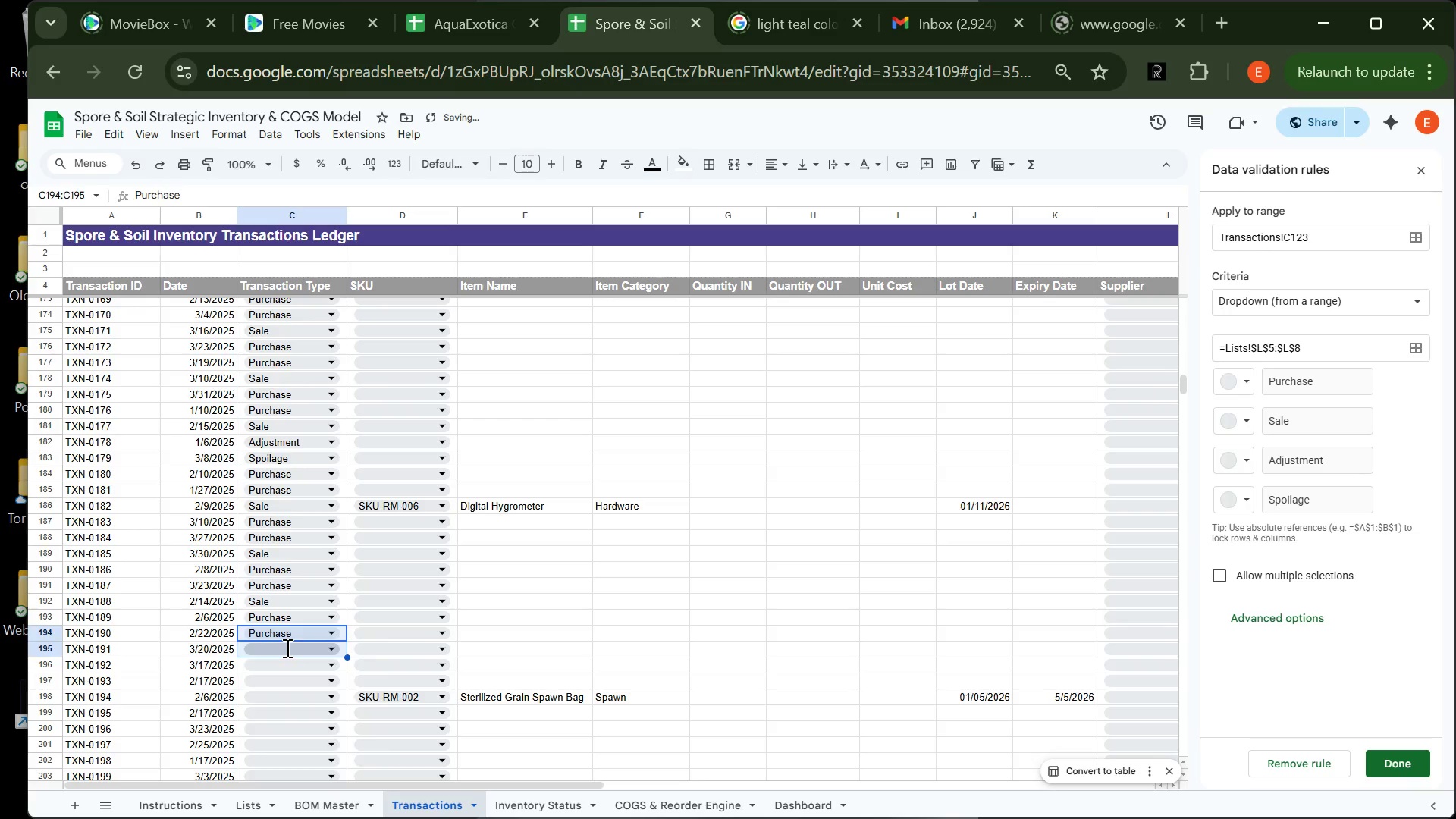 
left_click([286, 648])
 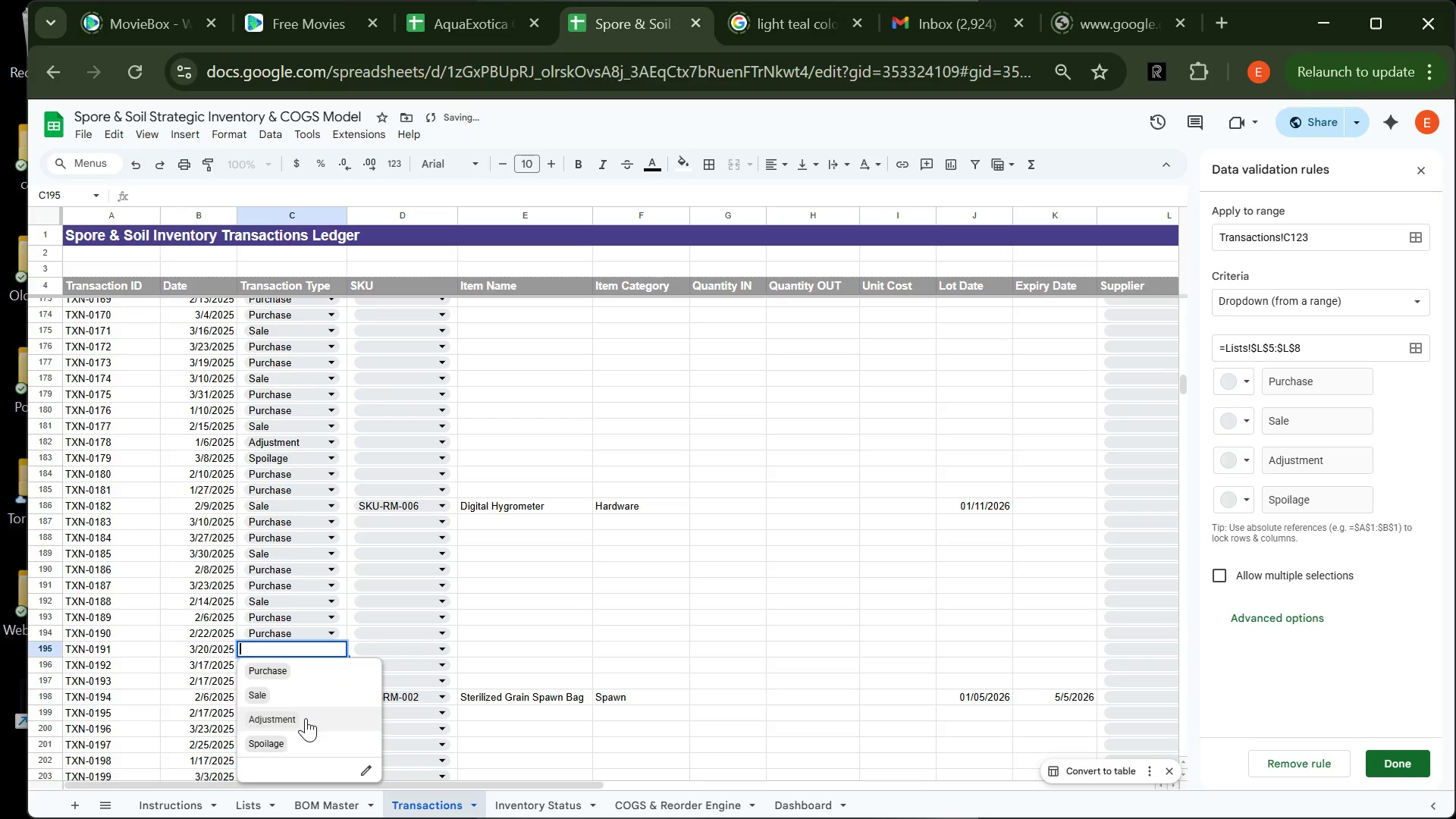 
left_click([306, 718])
 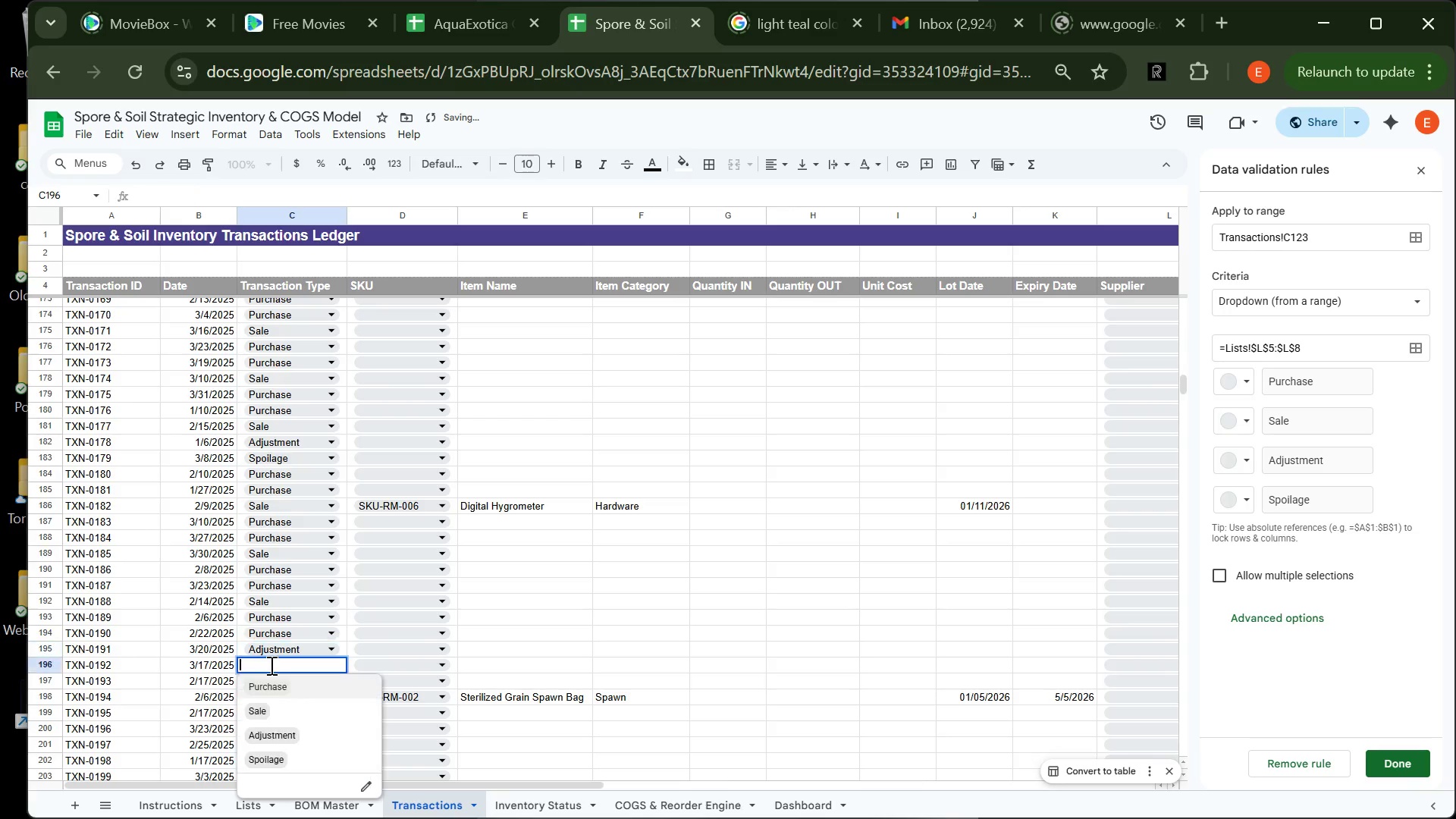 
left_click([270, 665])
 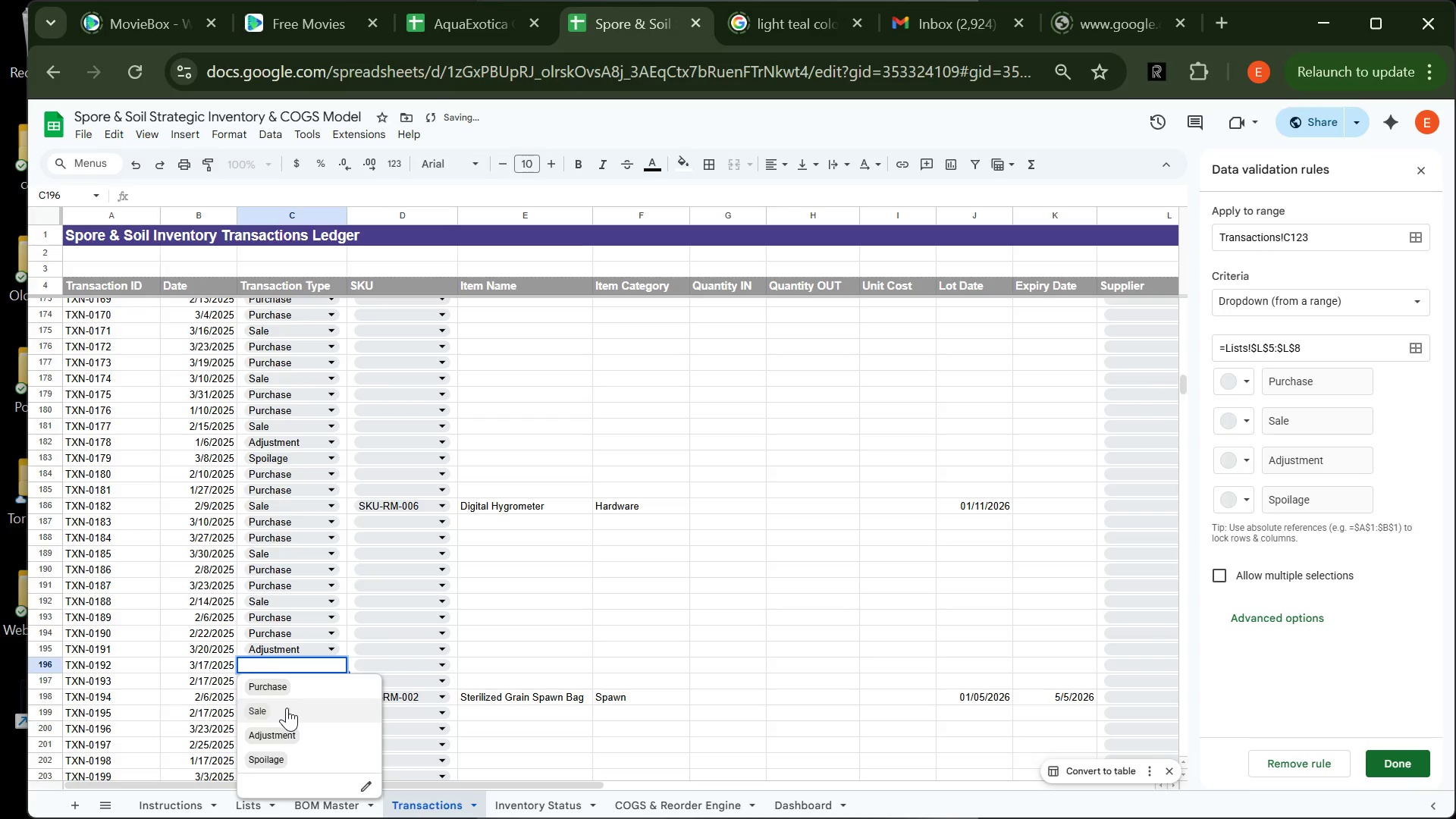 
left_click([287, 708])
 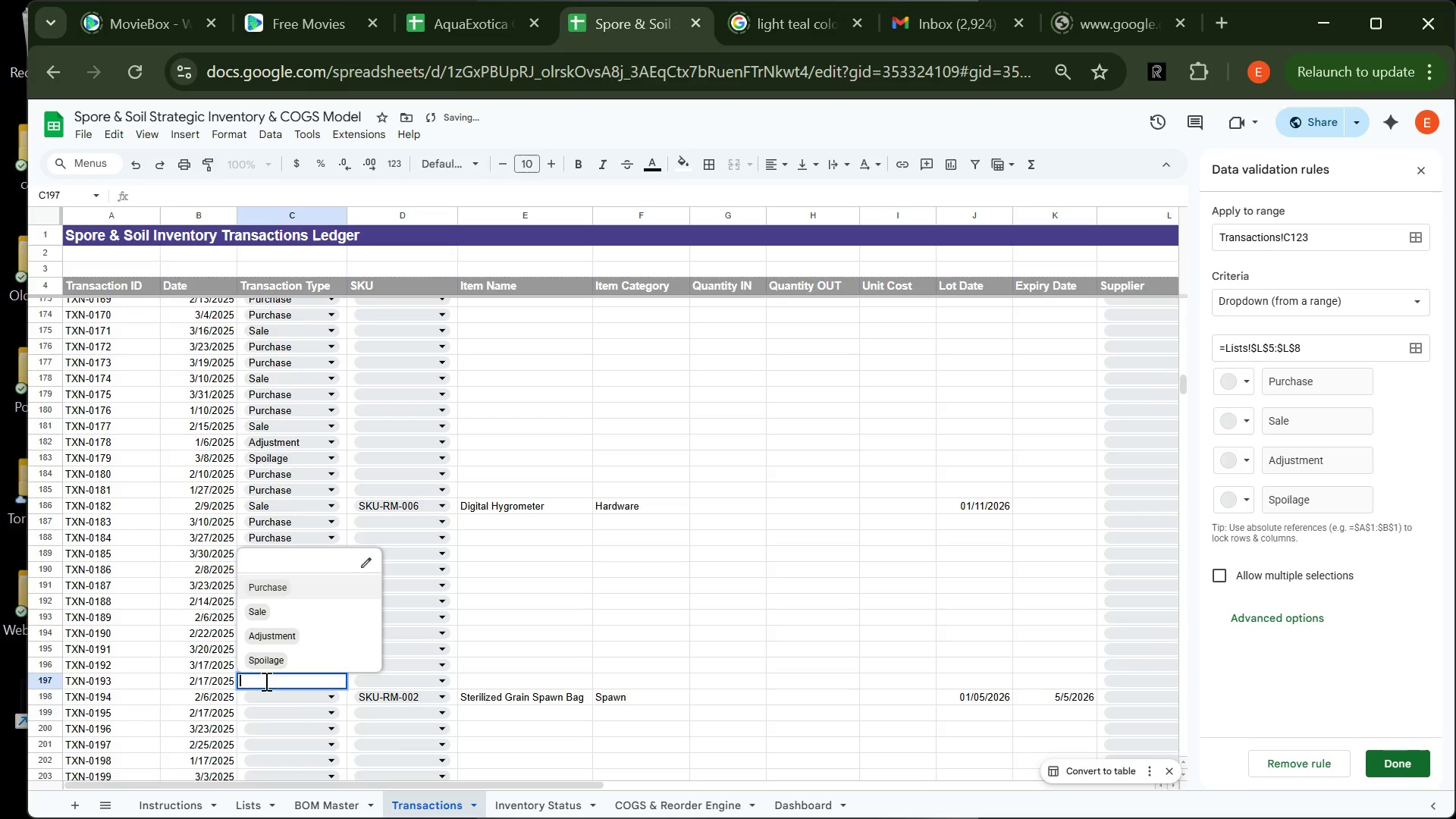 
left_click([265, 681])
 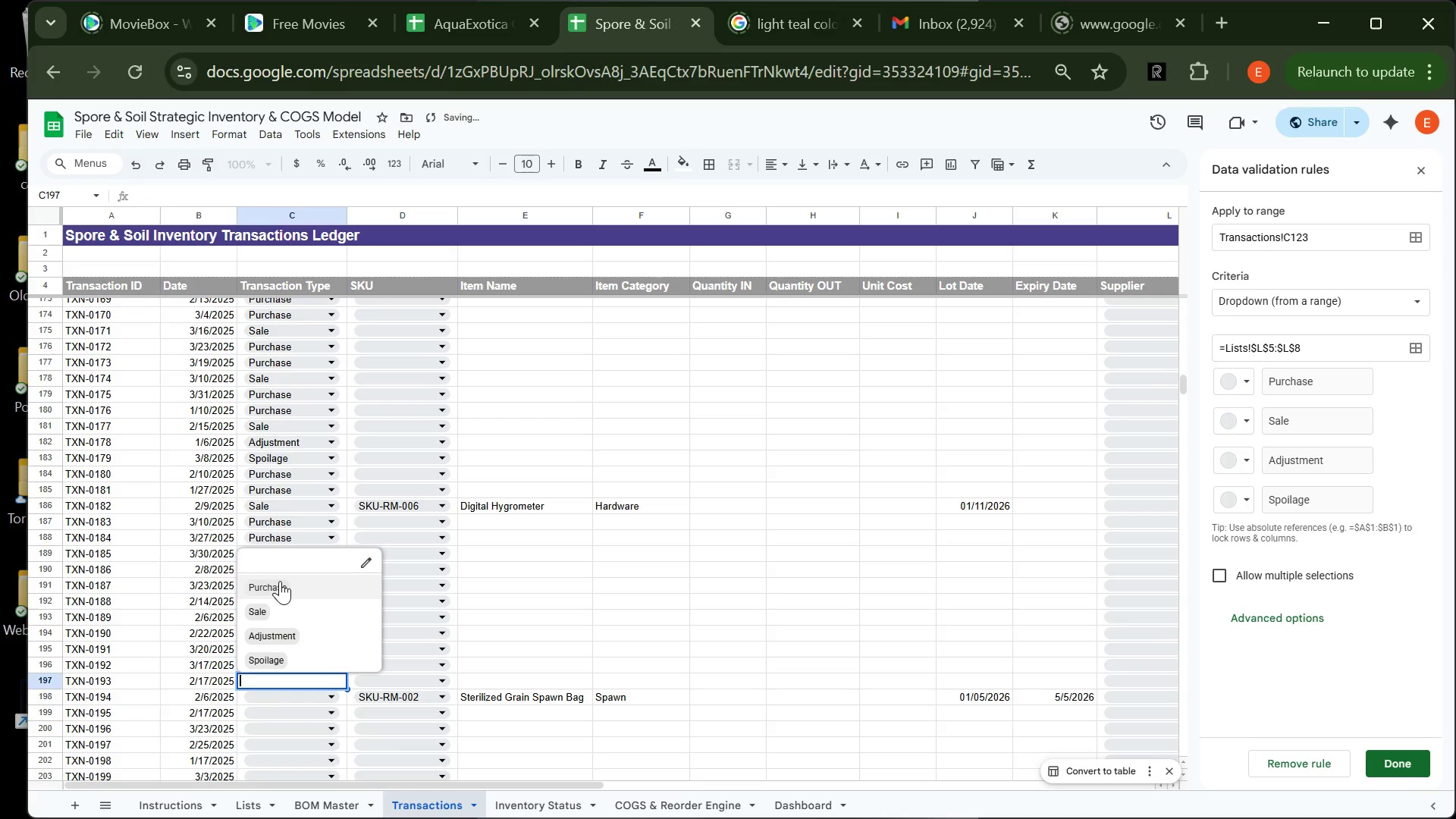 
left_click([280, 581])
 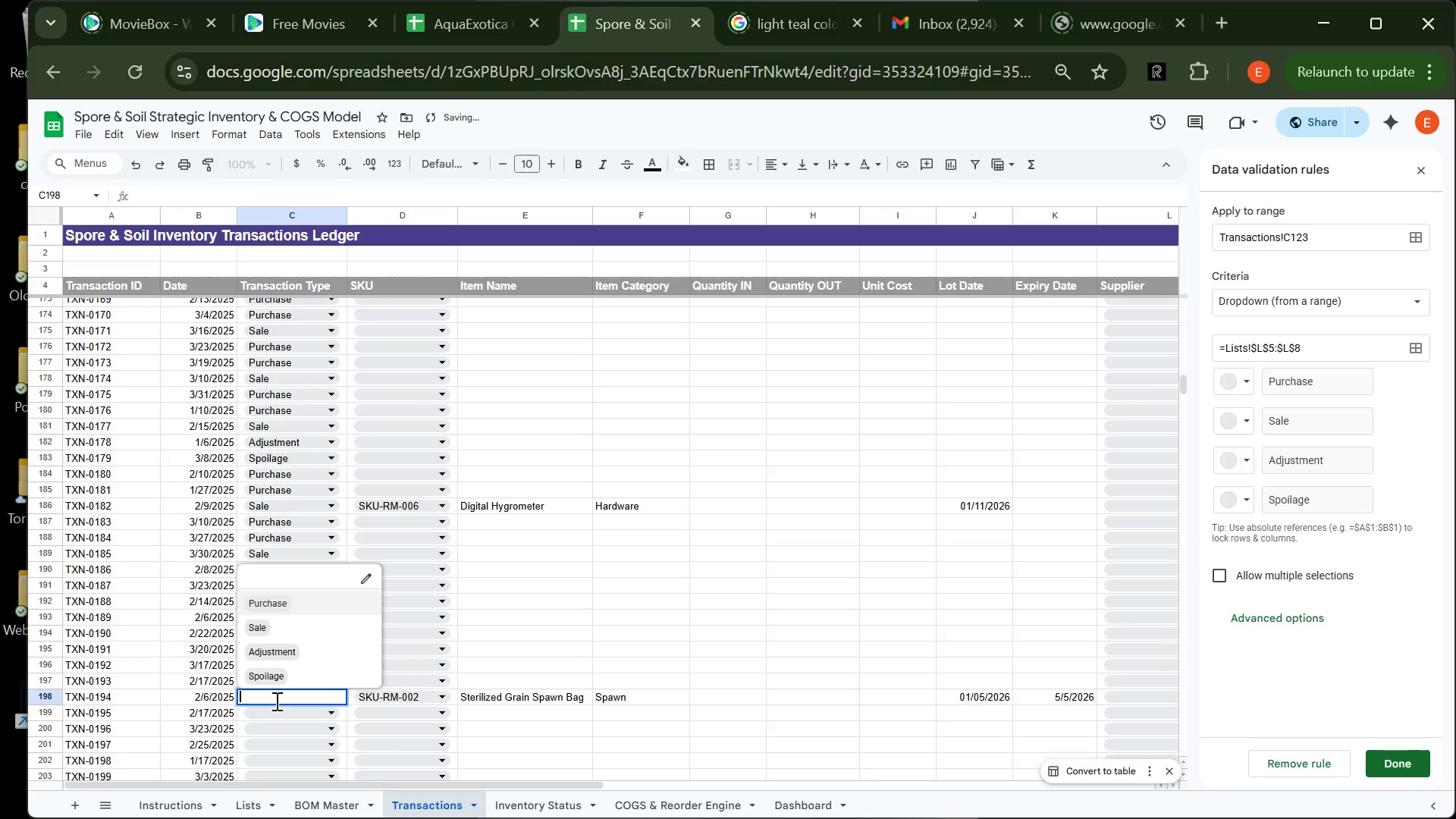 
left_click([275, 701])
 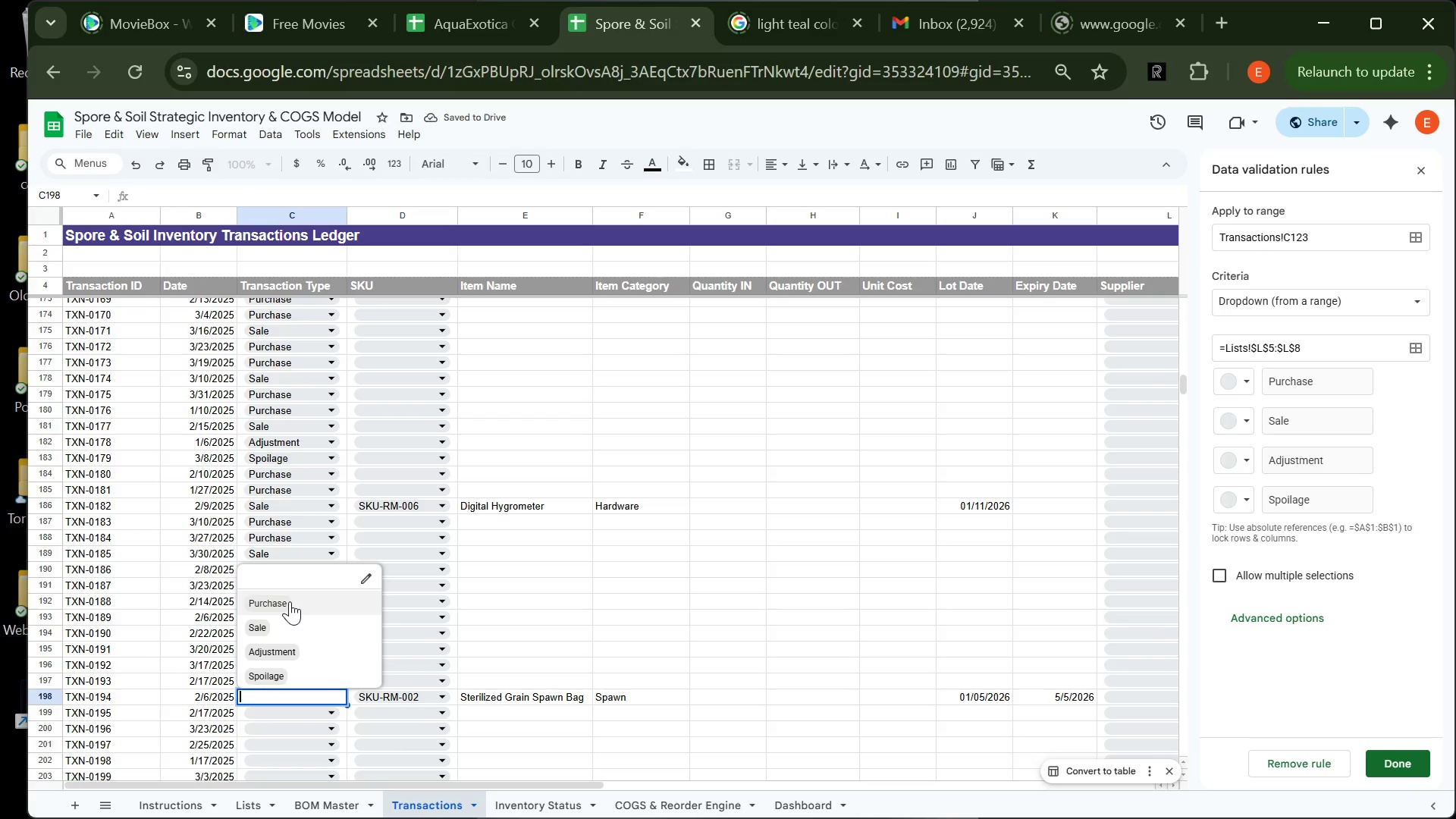 
left_click([290, 601])
 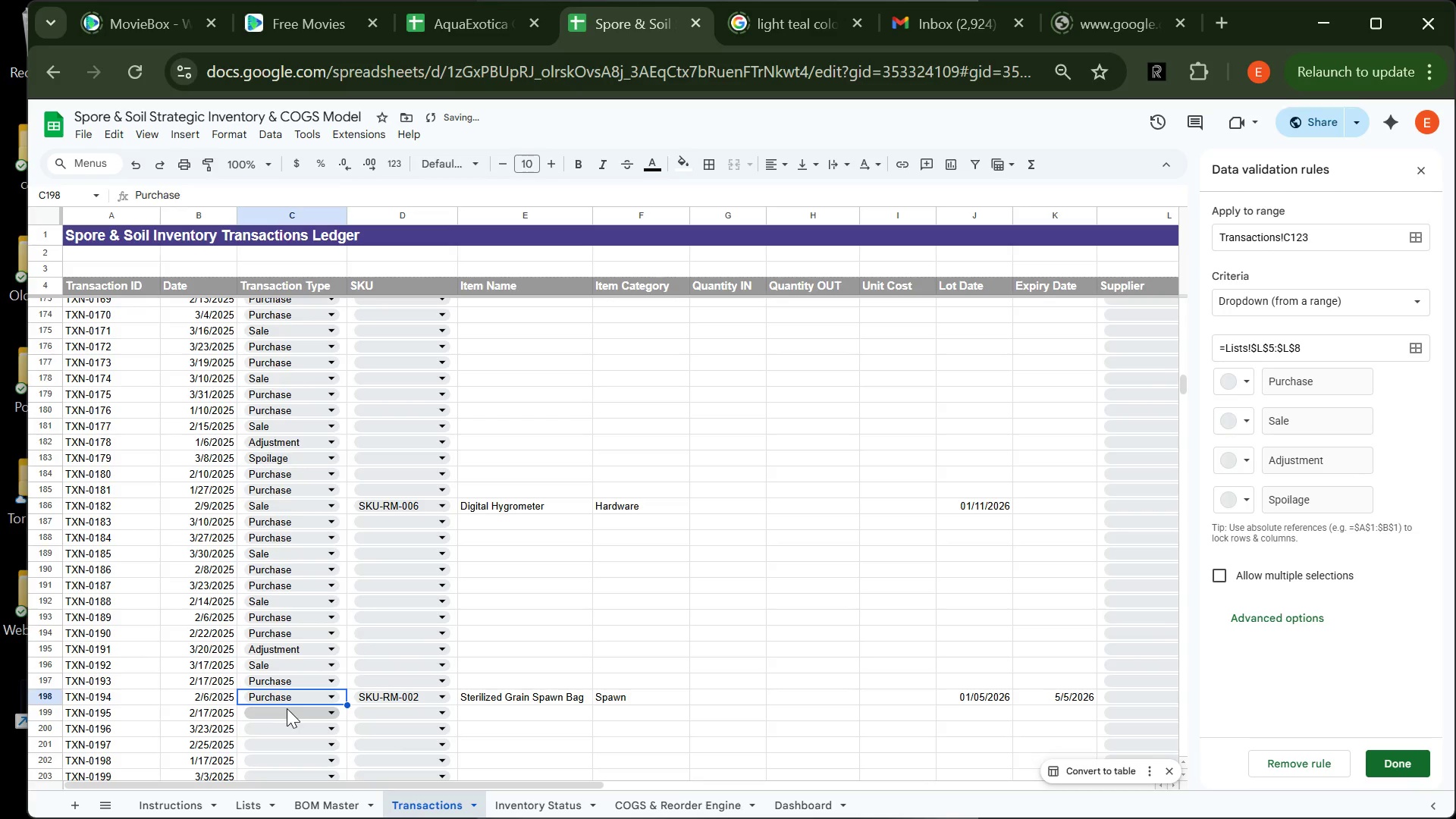 
left_click([287, 708])
 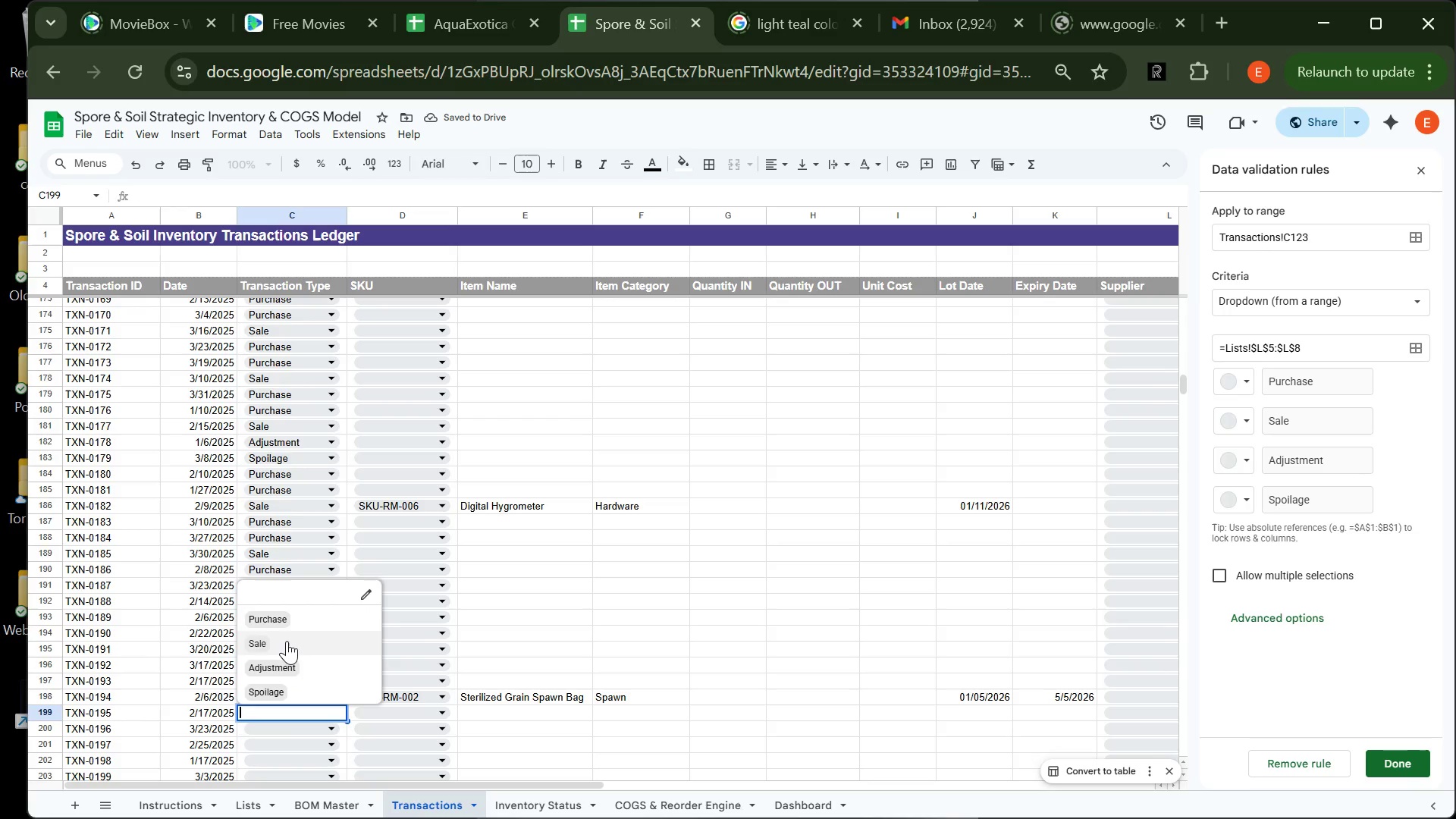 
left_click([287, 641])
 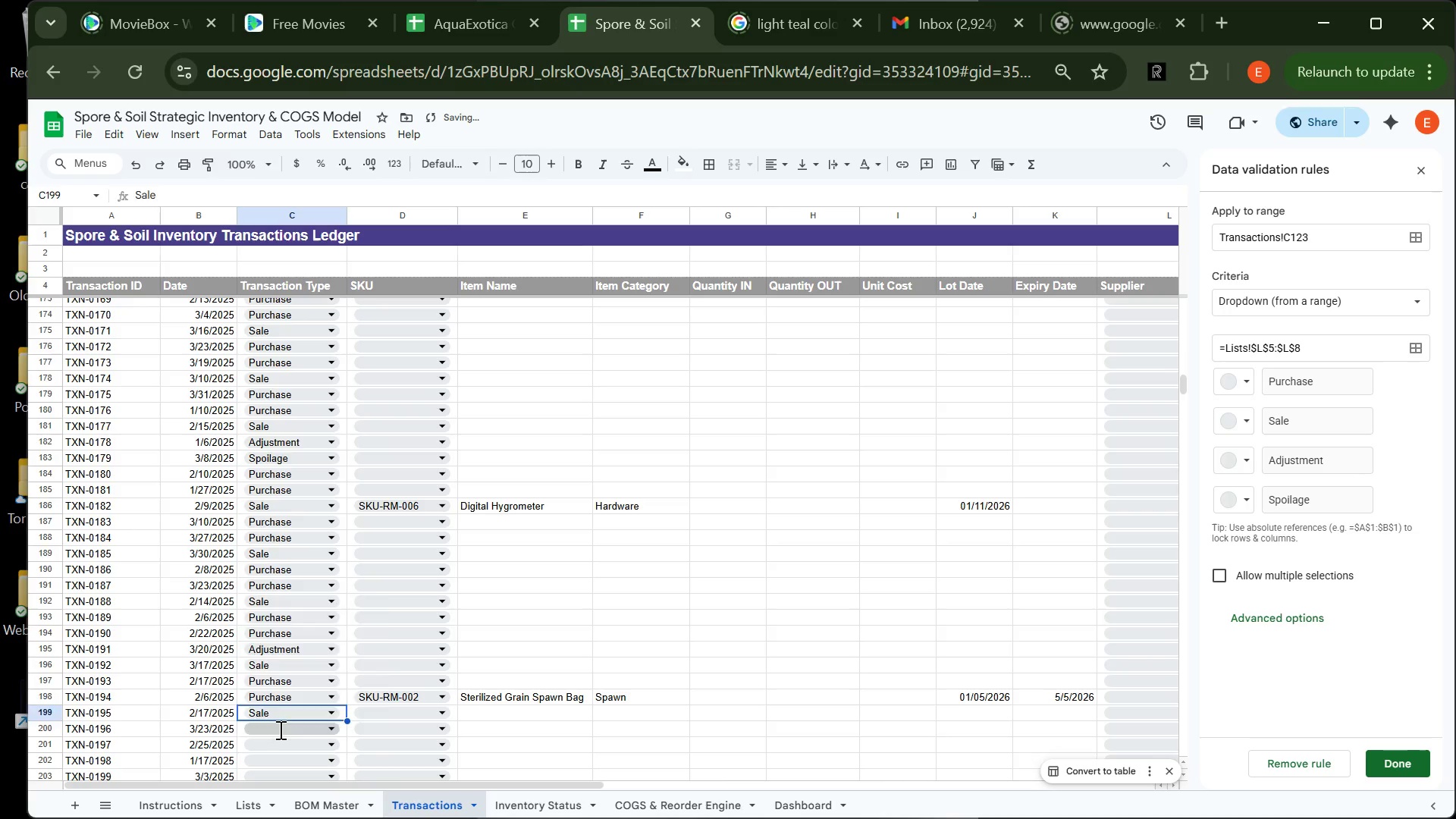 
left_click([279, 730])
 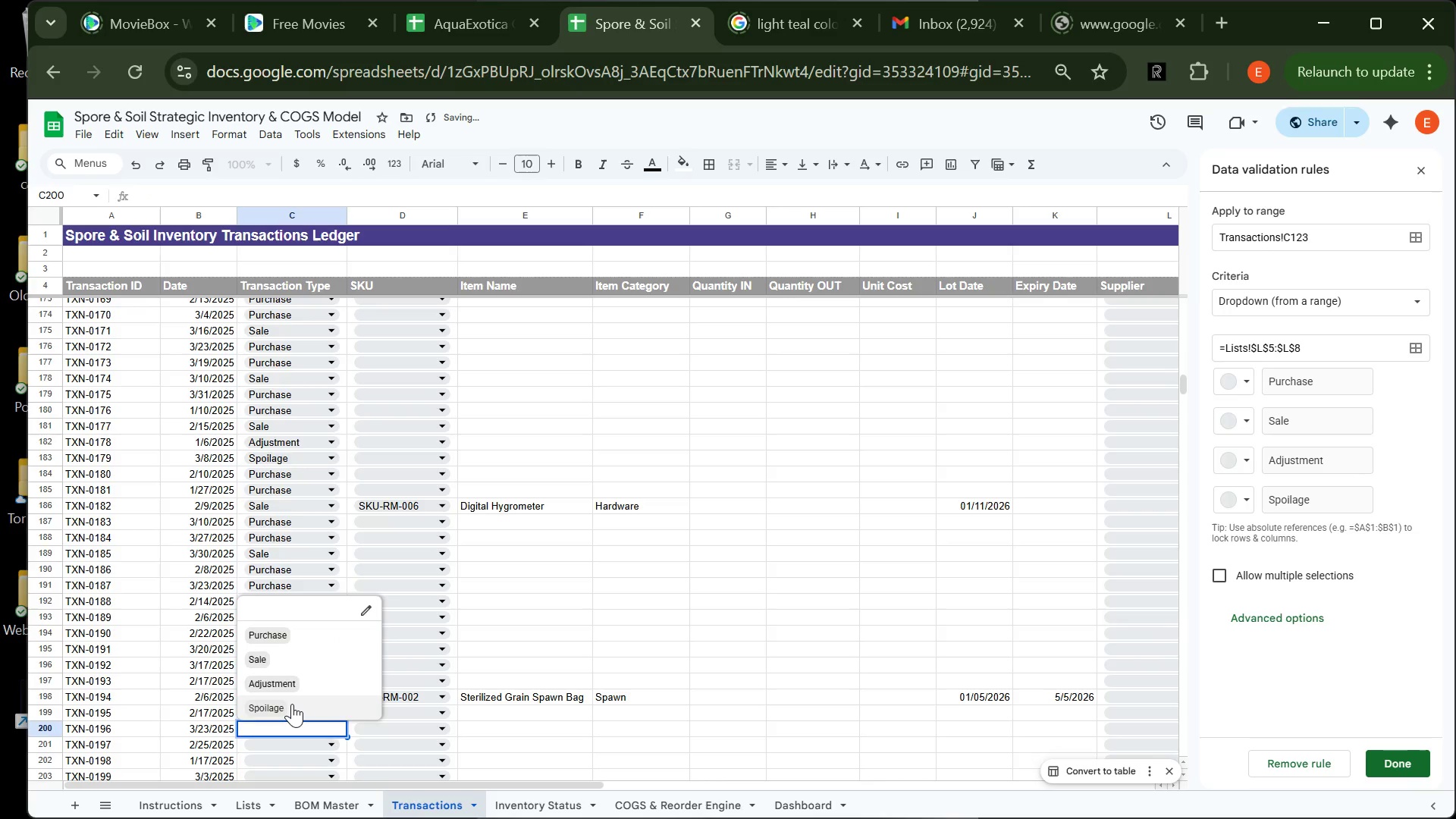 
left_click([292, 704])
 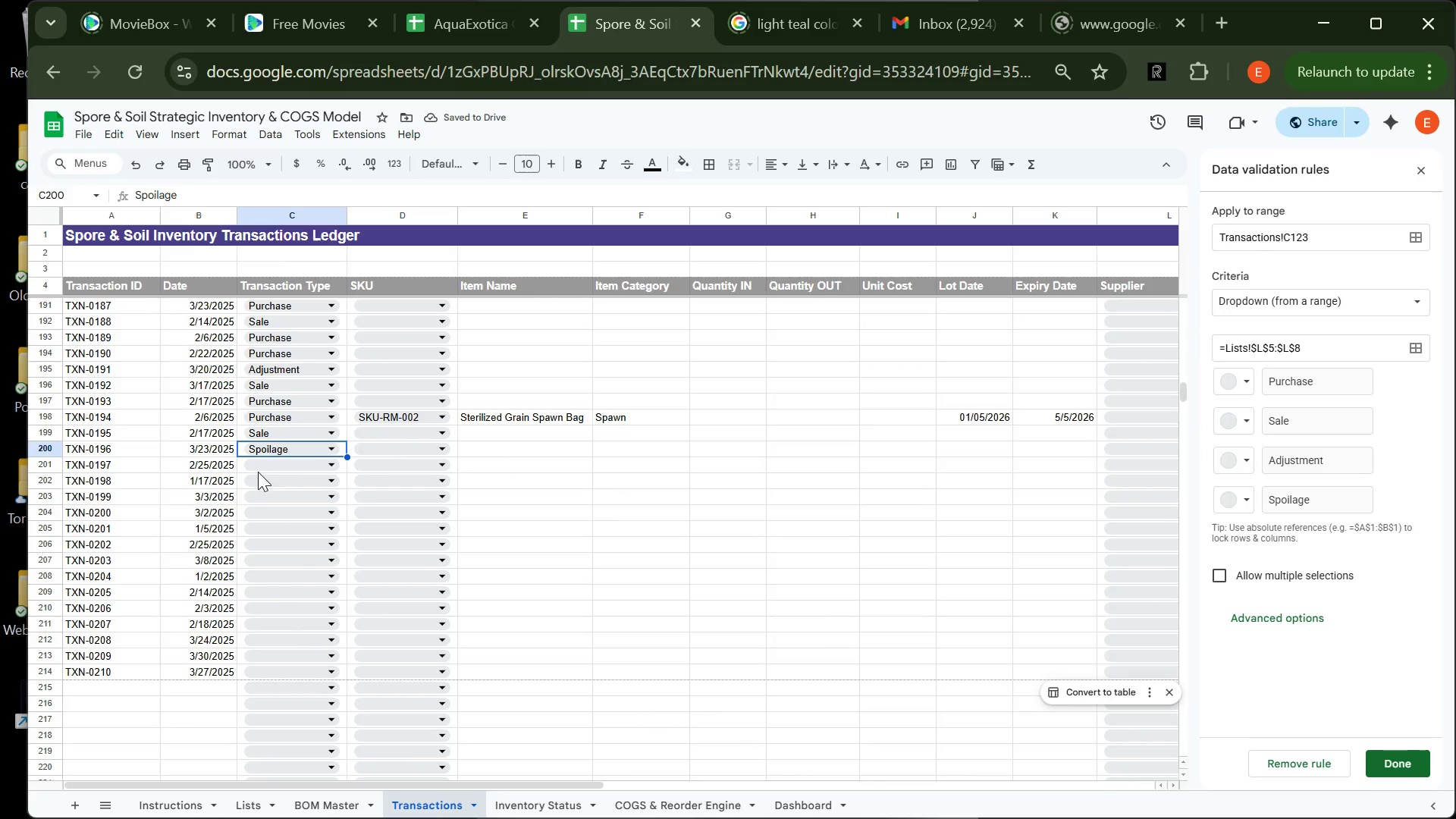 
left_click([265, 465])
 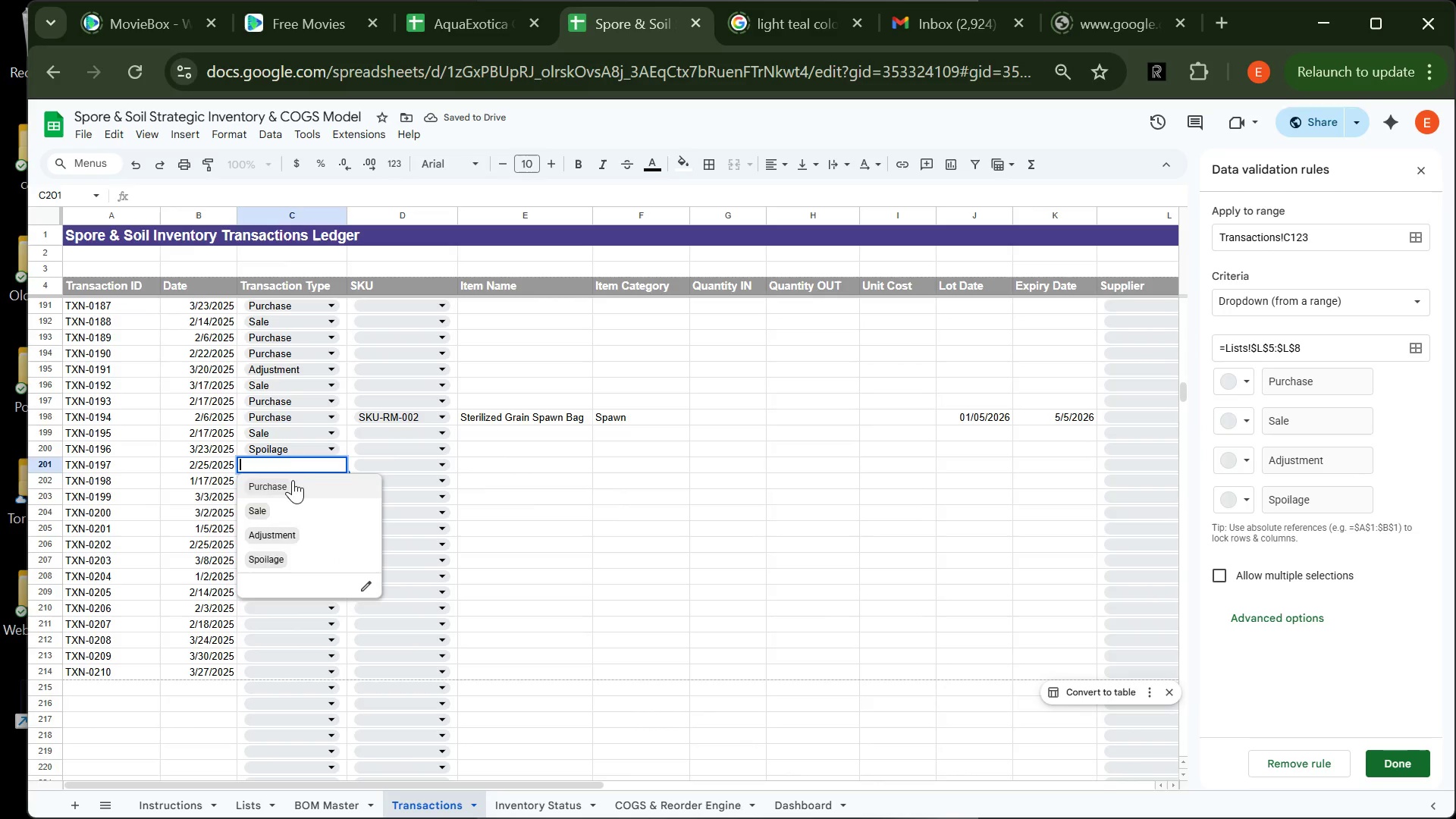 
left_click([293, 480])
 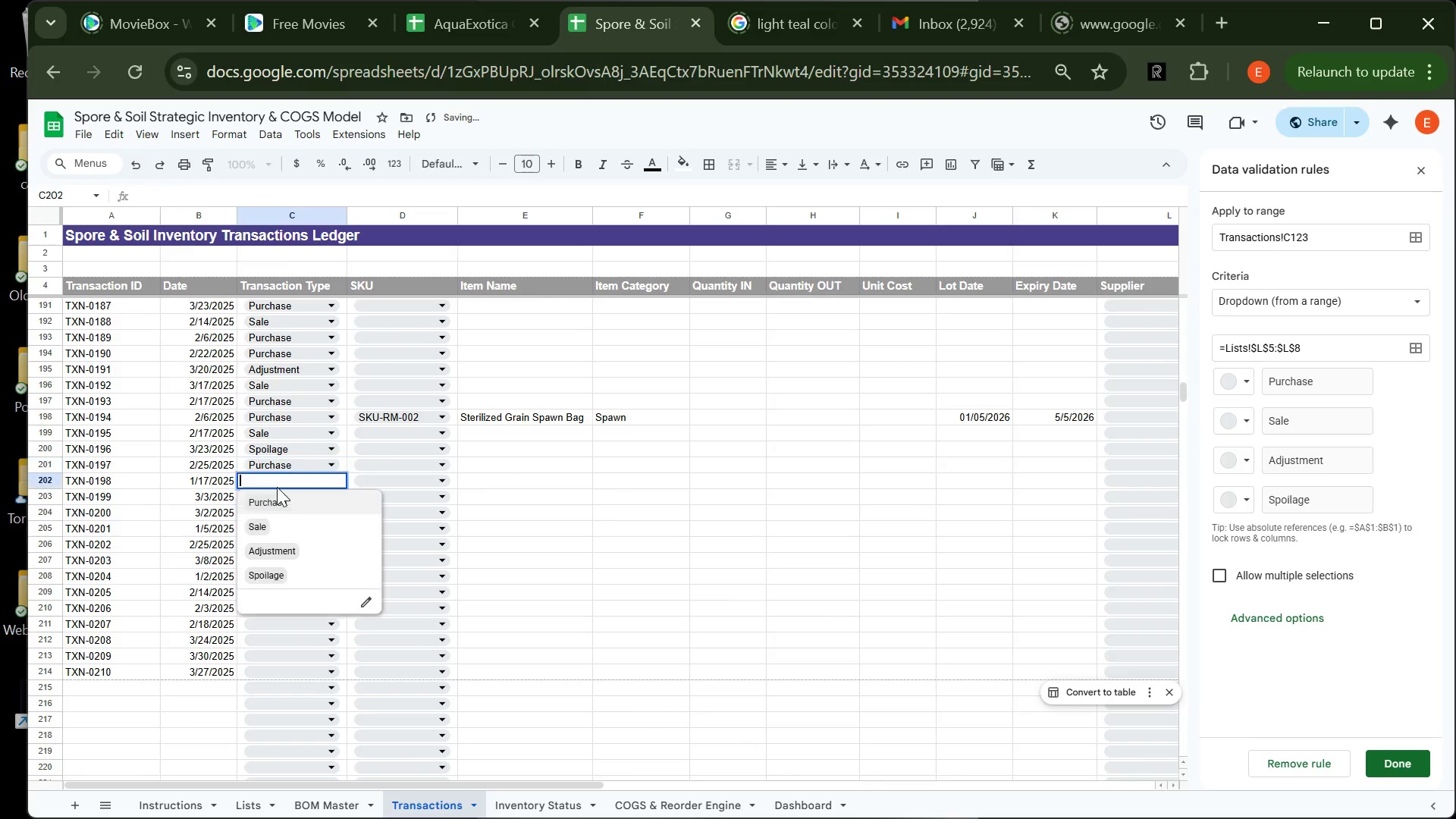 
left_click([277, 487])
 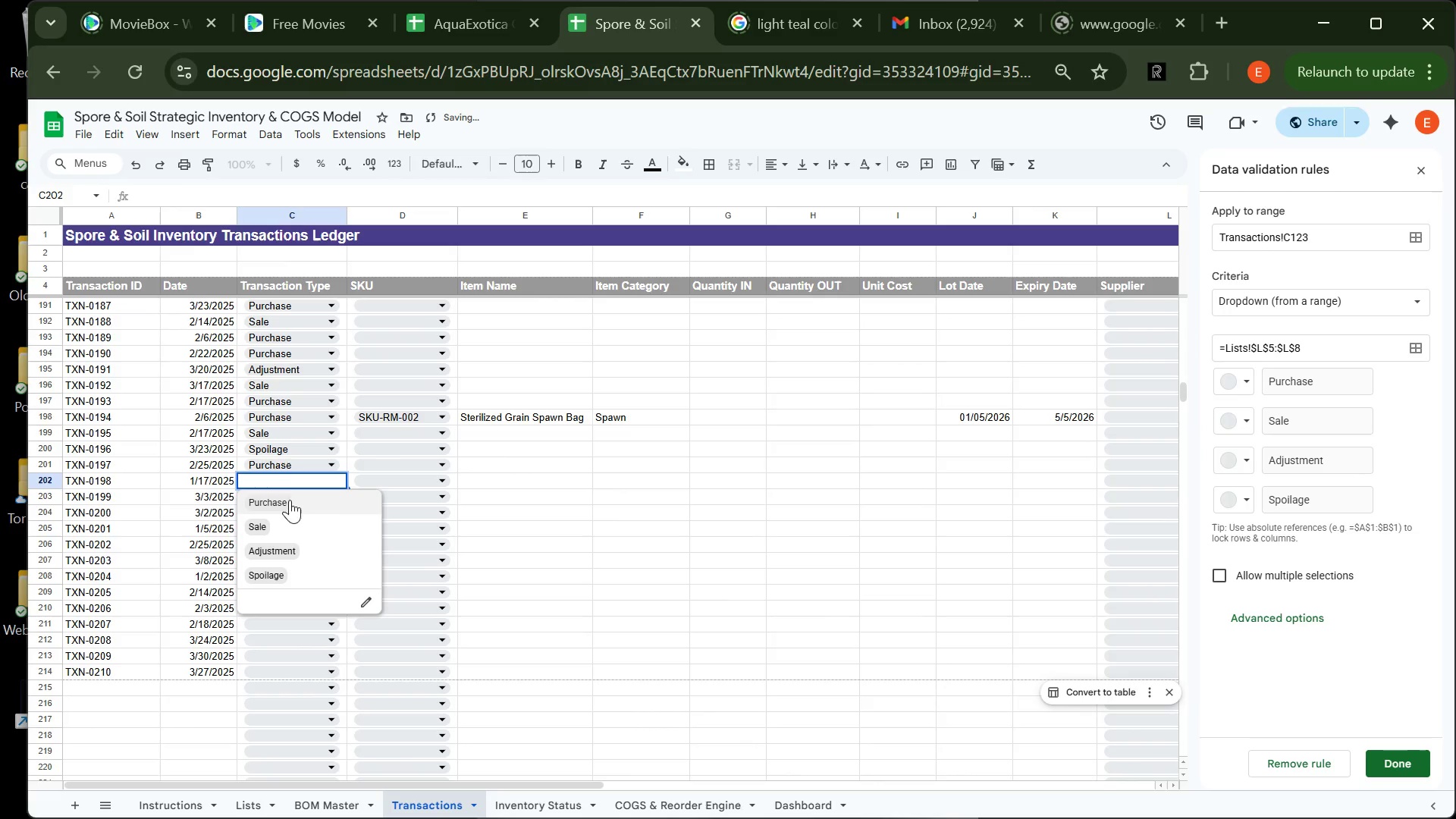 
left_click([290, 500])
 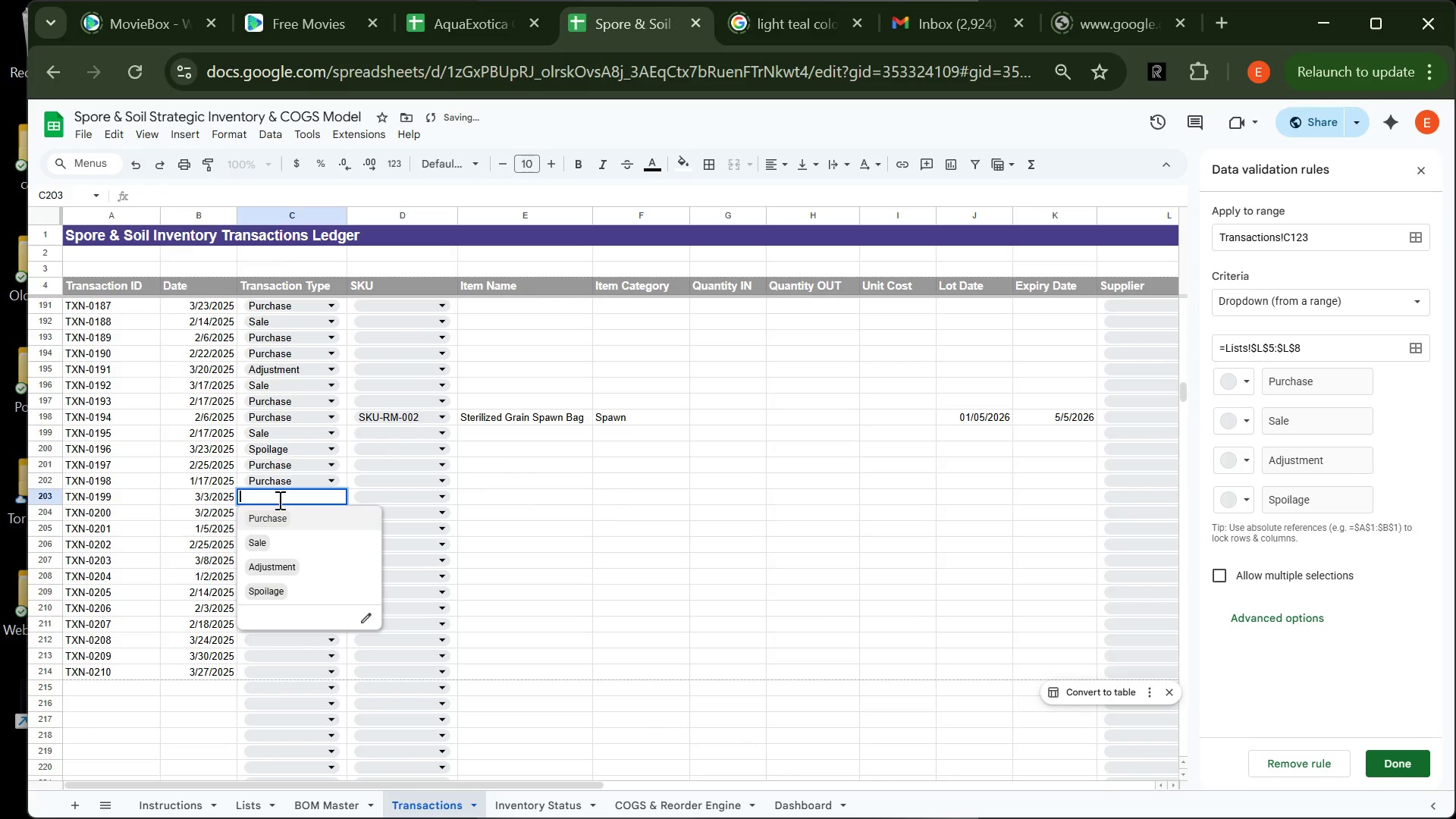 
left_click_drag(start_coordinate=[278, 500], to_coordinate=[307, 580])
 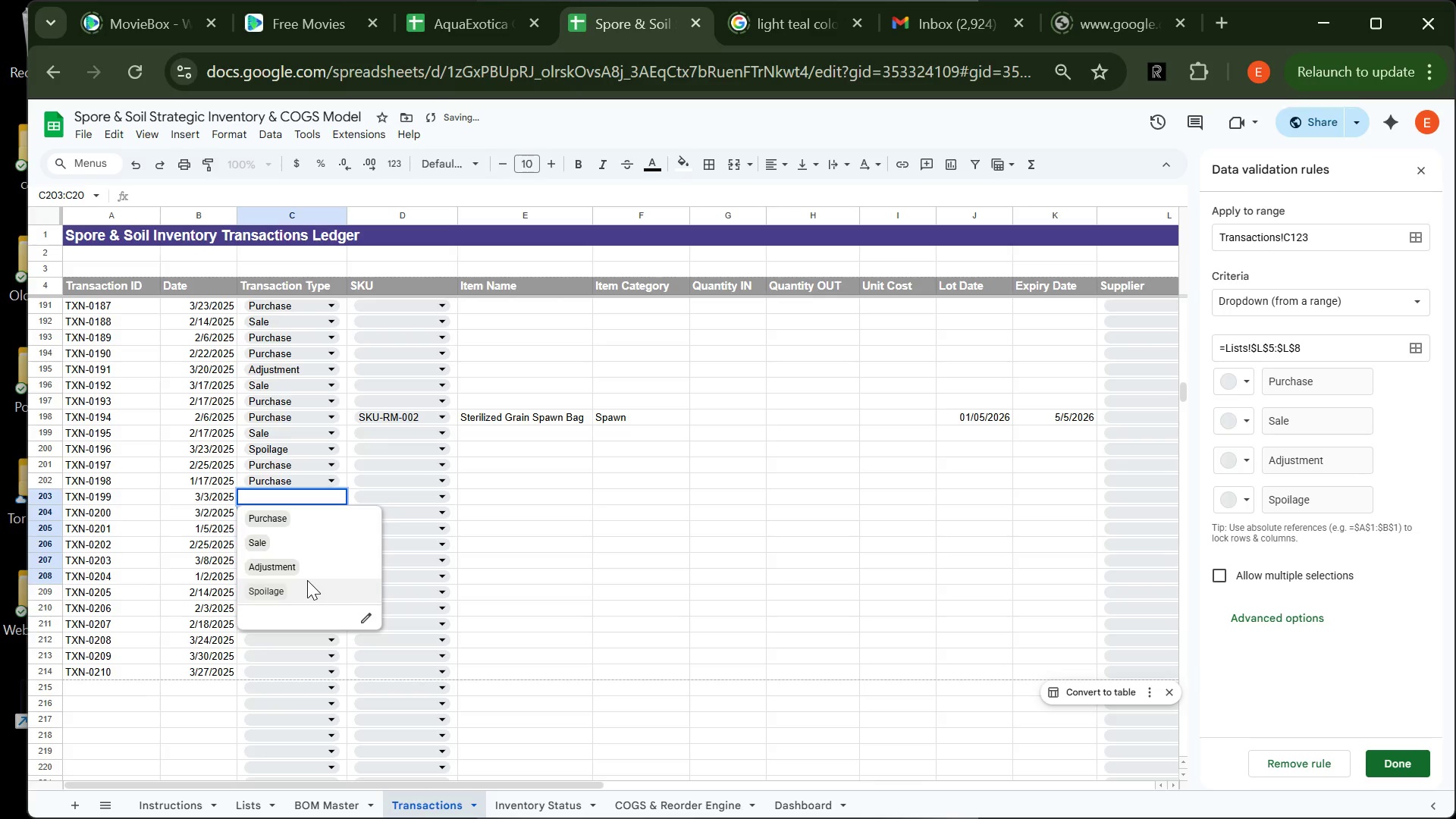 
left_click([307, 580])
 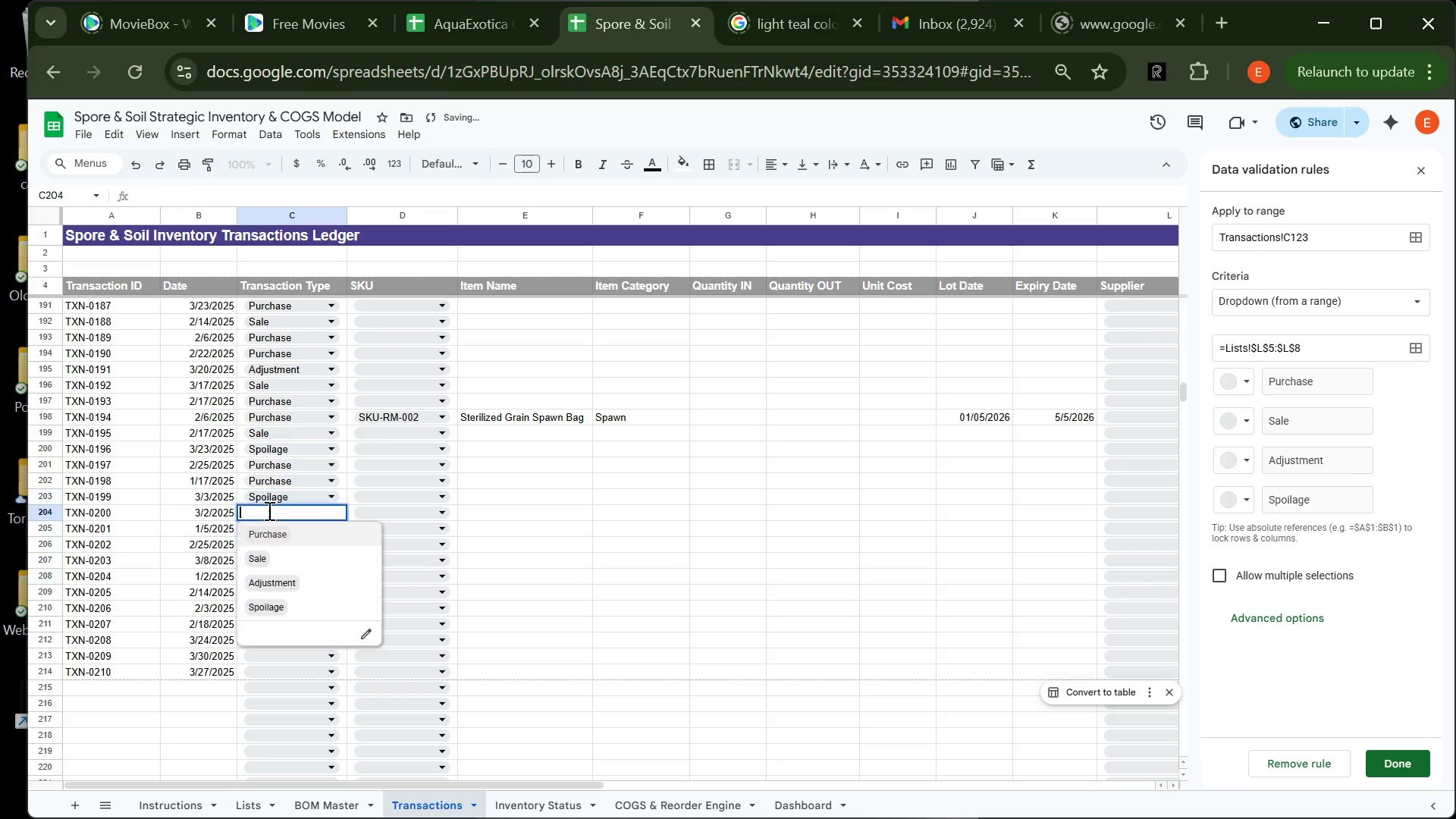 
left_click([268, 510])
 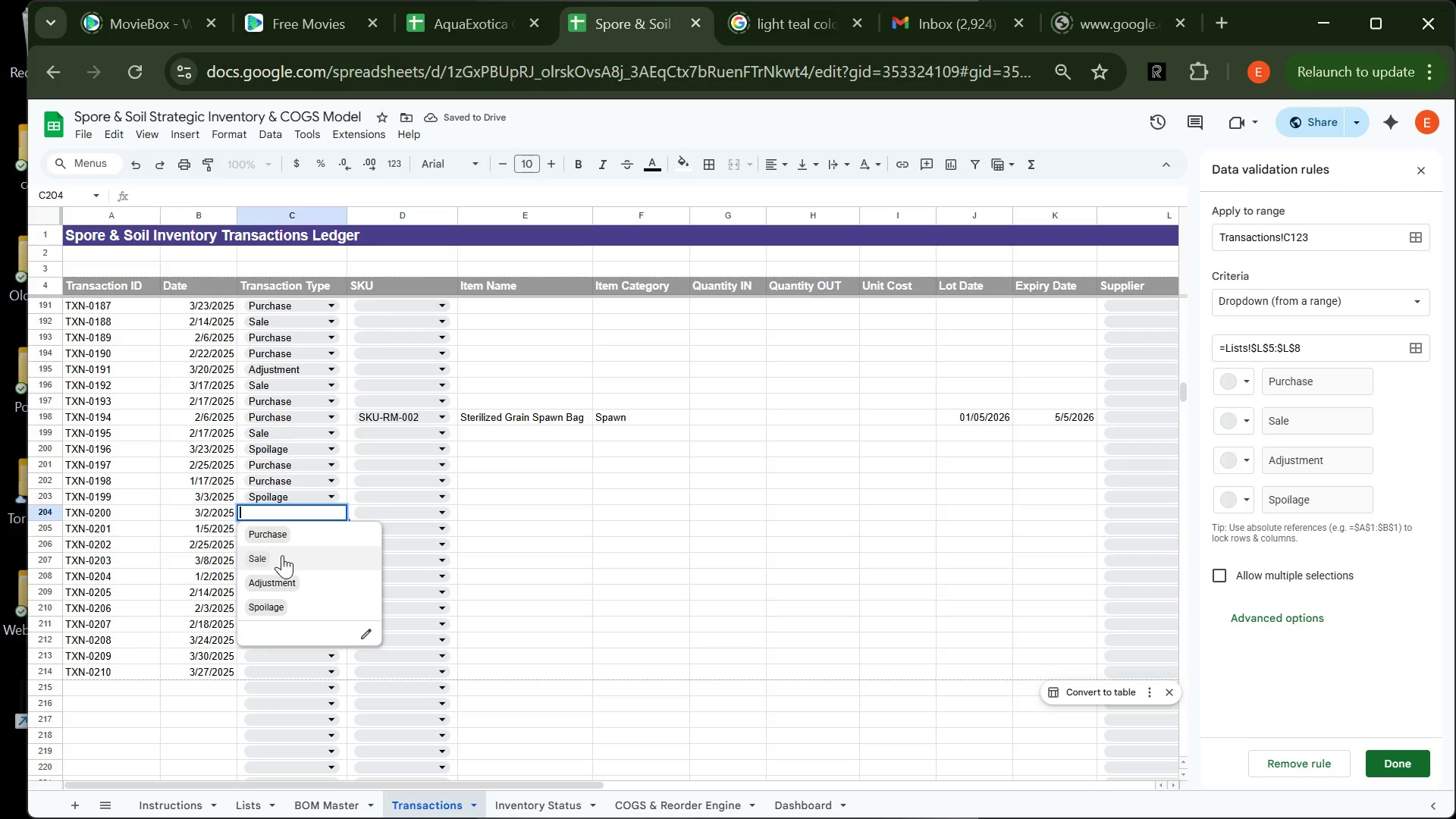 
left_click([282, 555])
 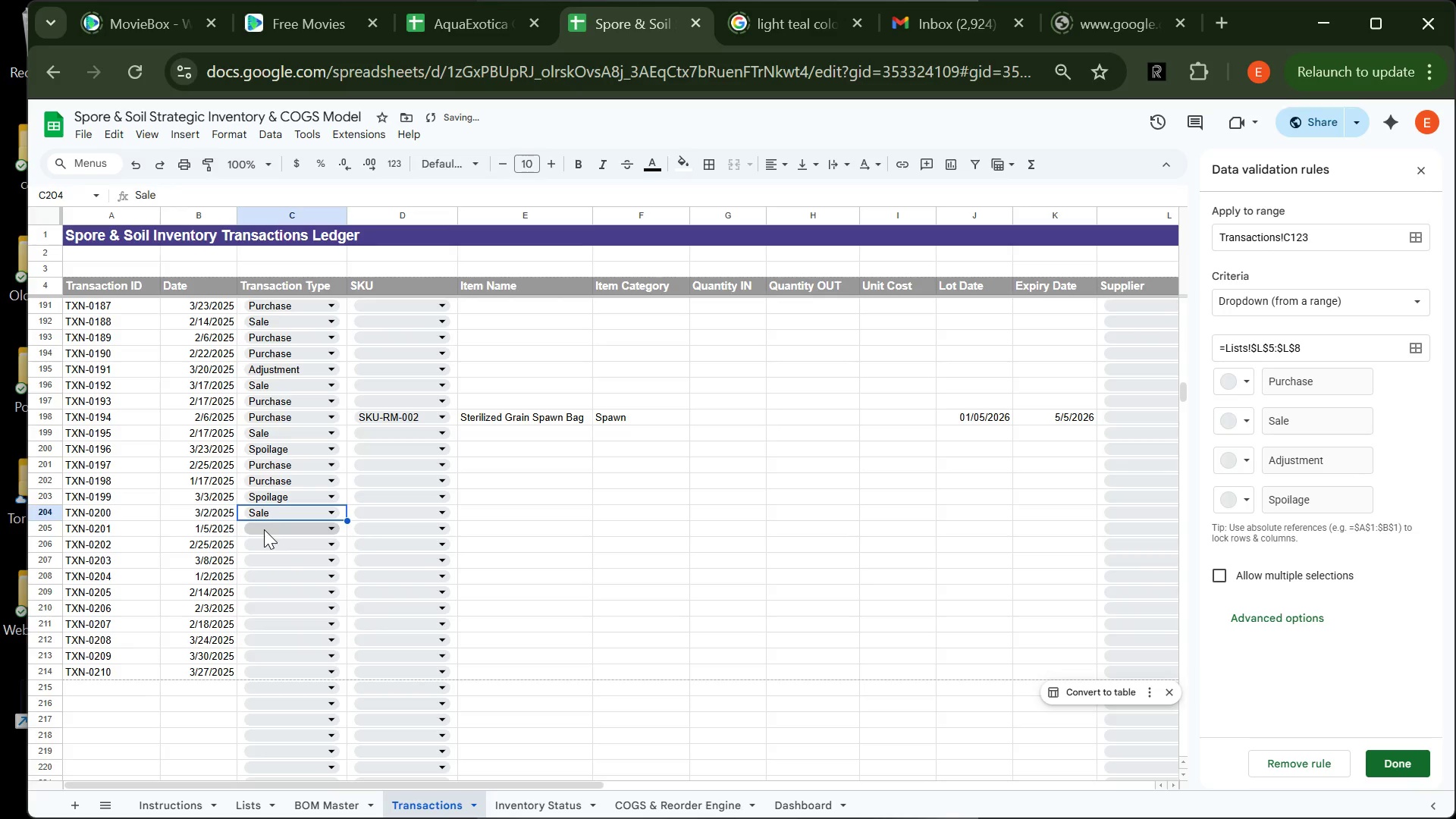 
left_click([264, 529])
 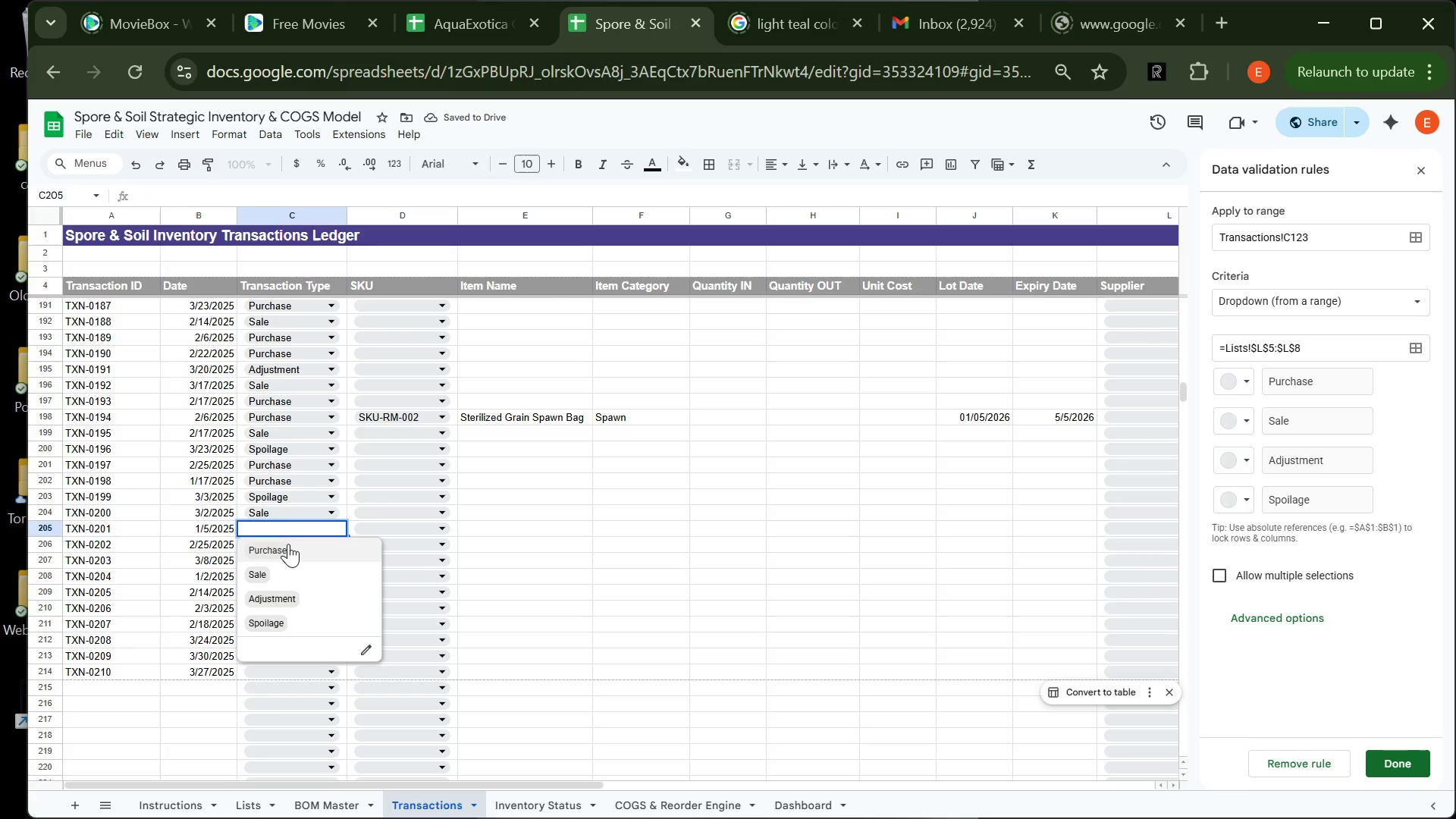 
left_click([288, 544])
 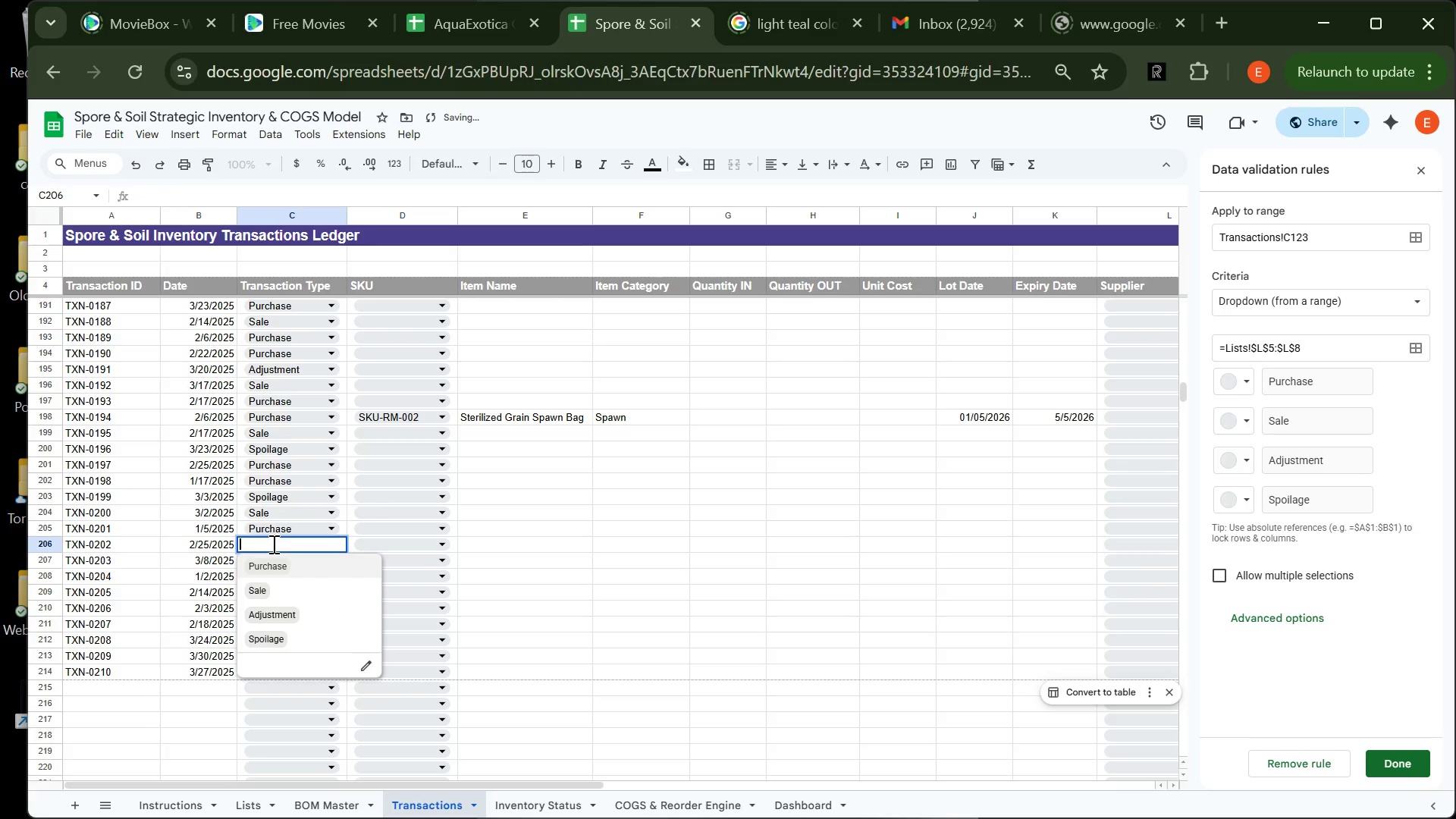 
left_click([272, 544])
 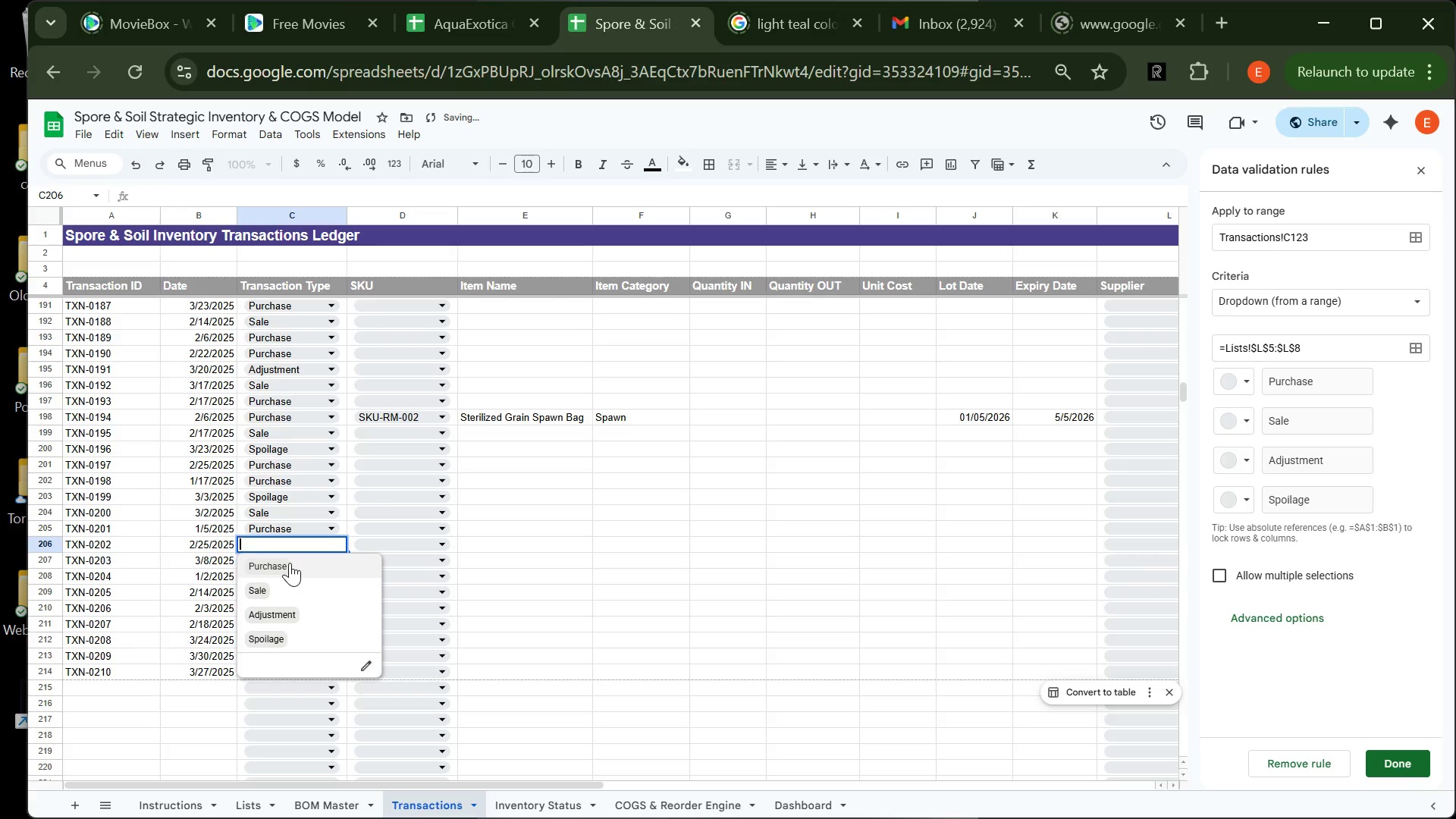 
left_click([290, 563])
 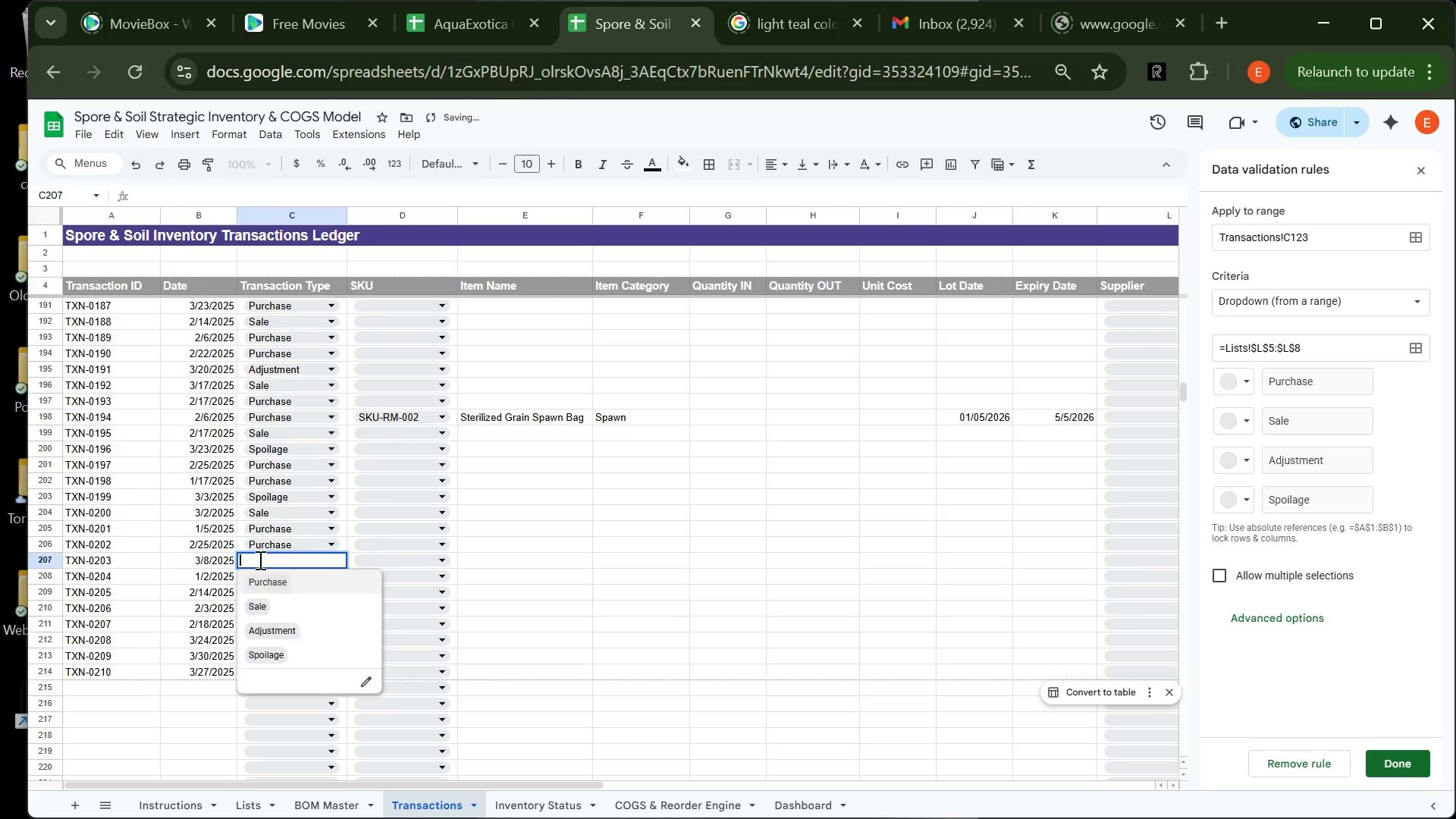 
left_click([259, 560])
 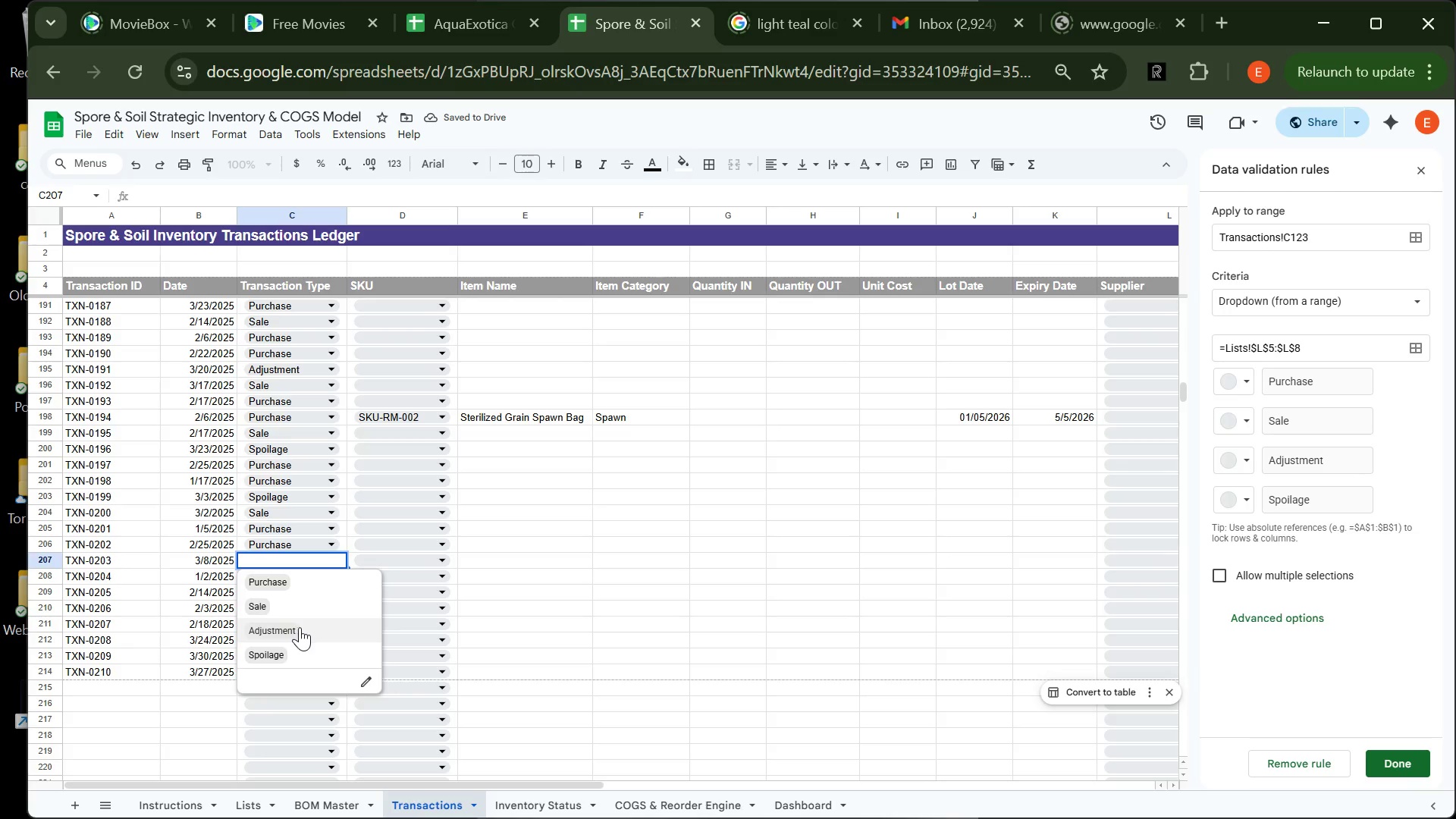 
left_click([300, 627])
 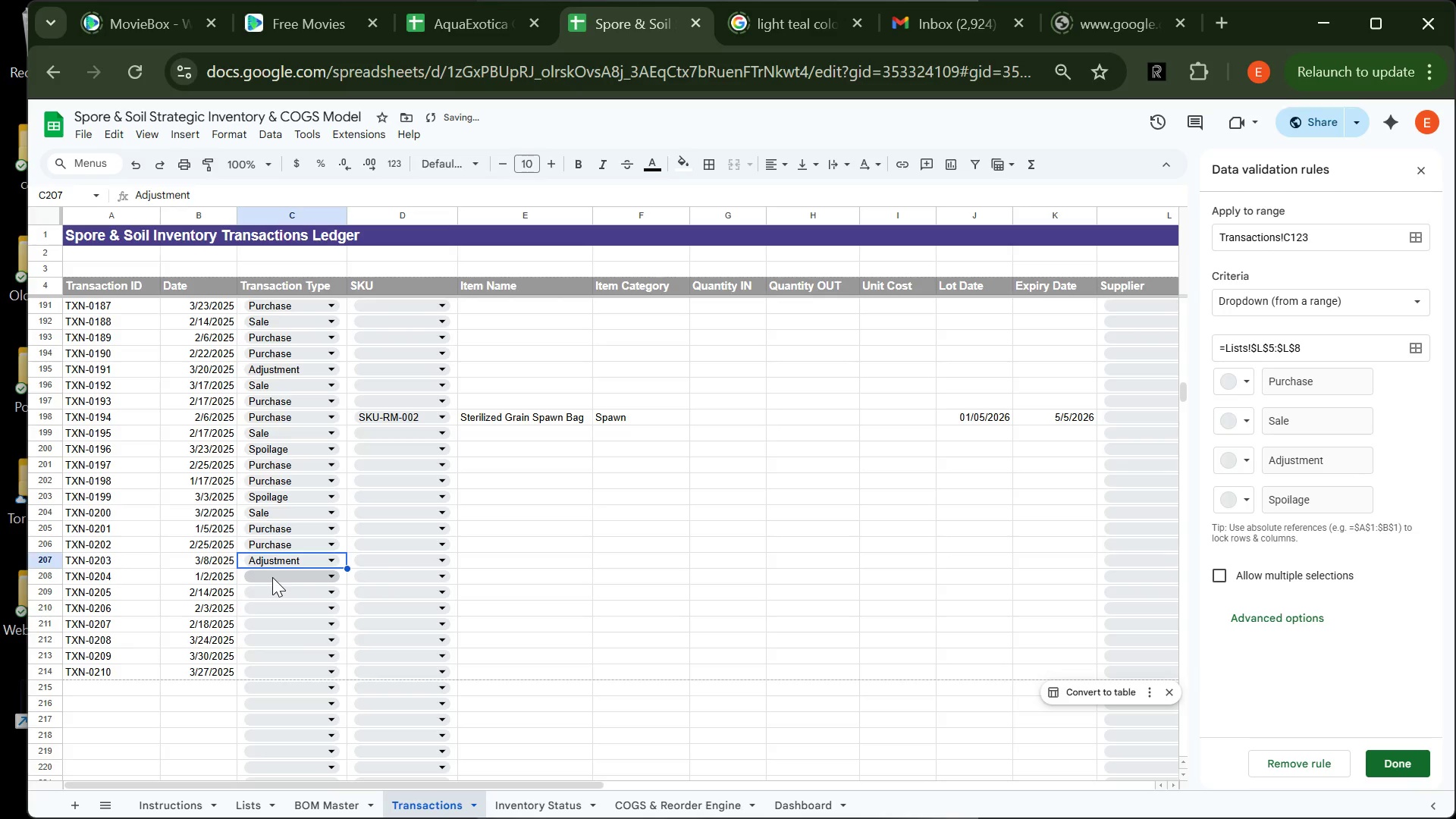 
left_click([272, 577])
 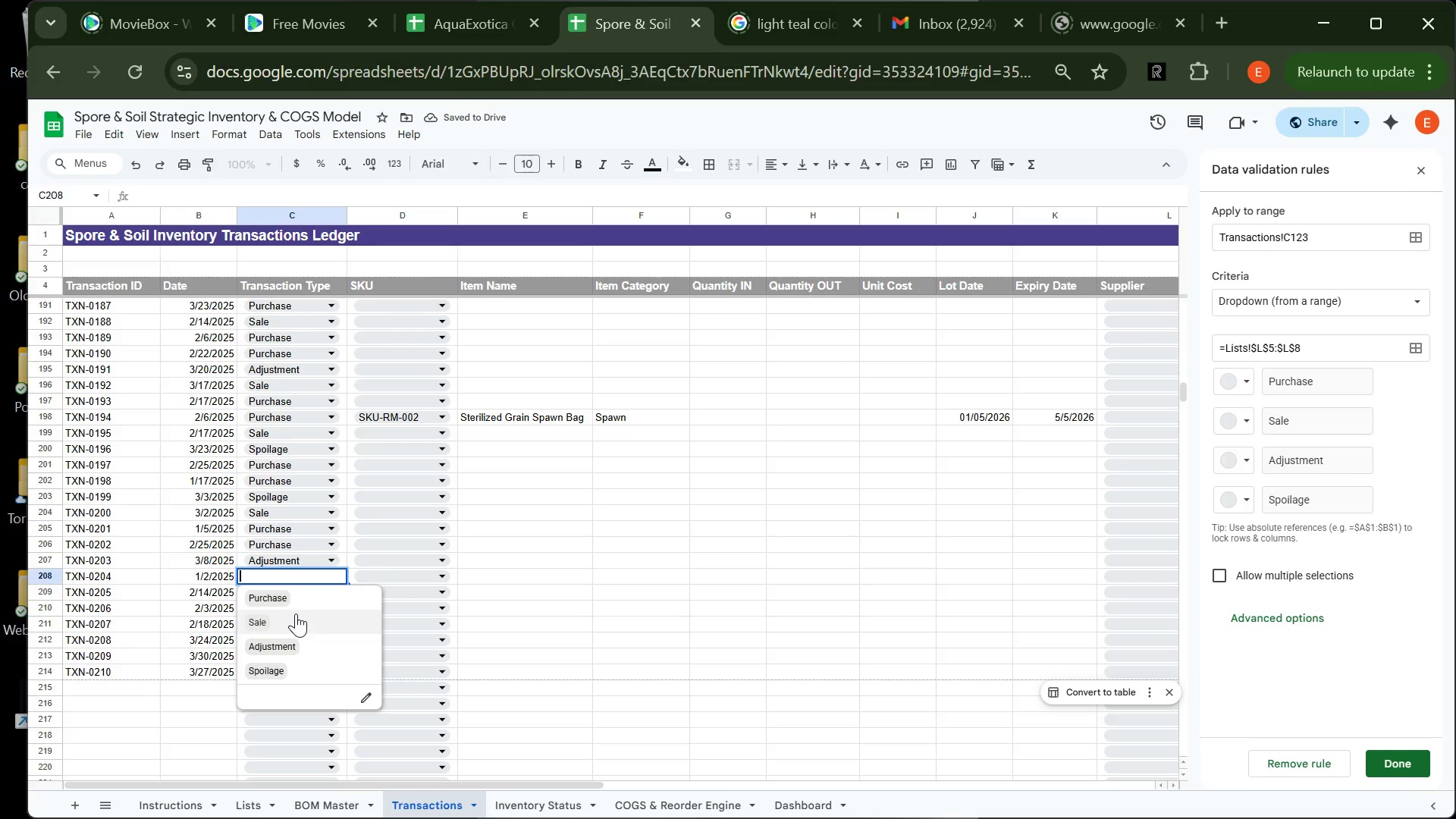 
left_click([296, 613])
 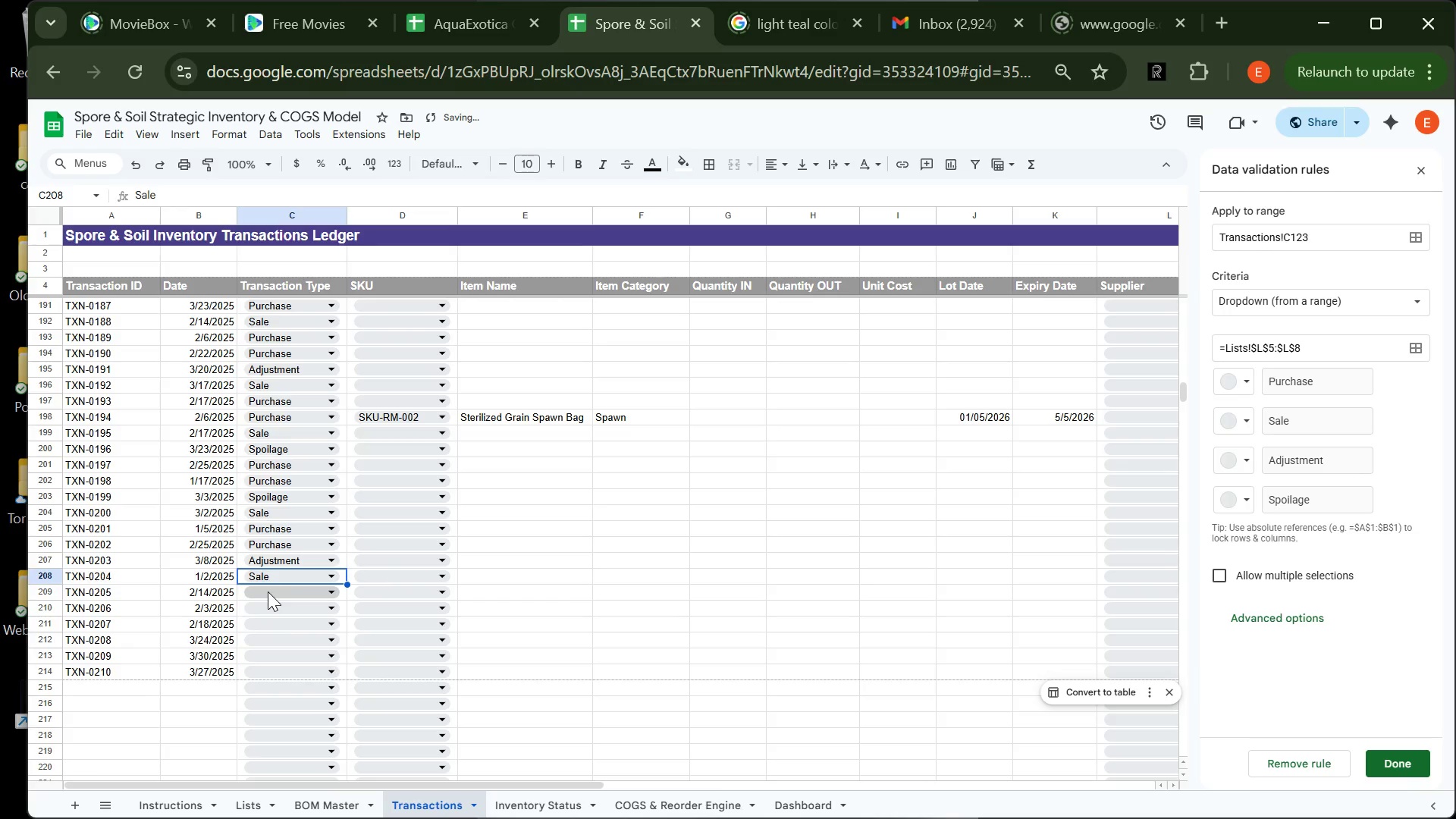 
left_click([268, 592])
 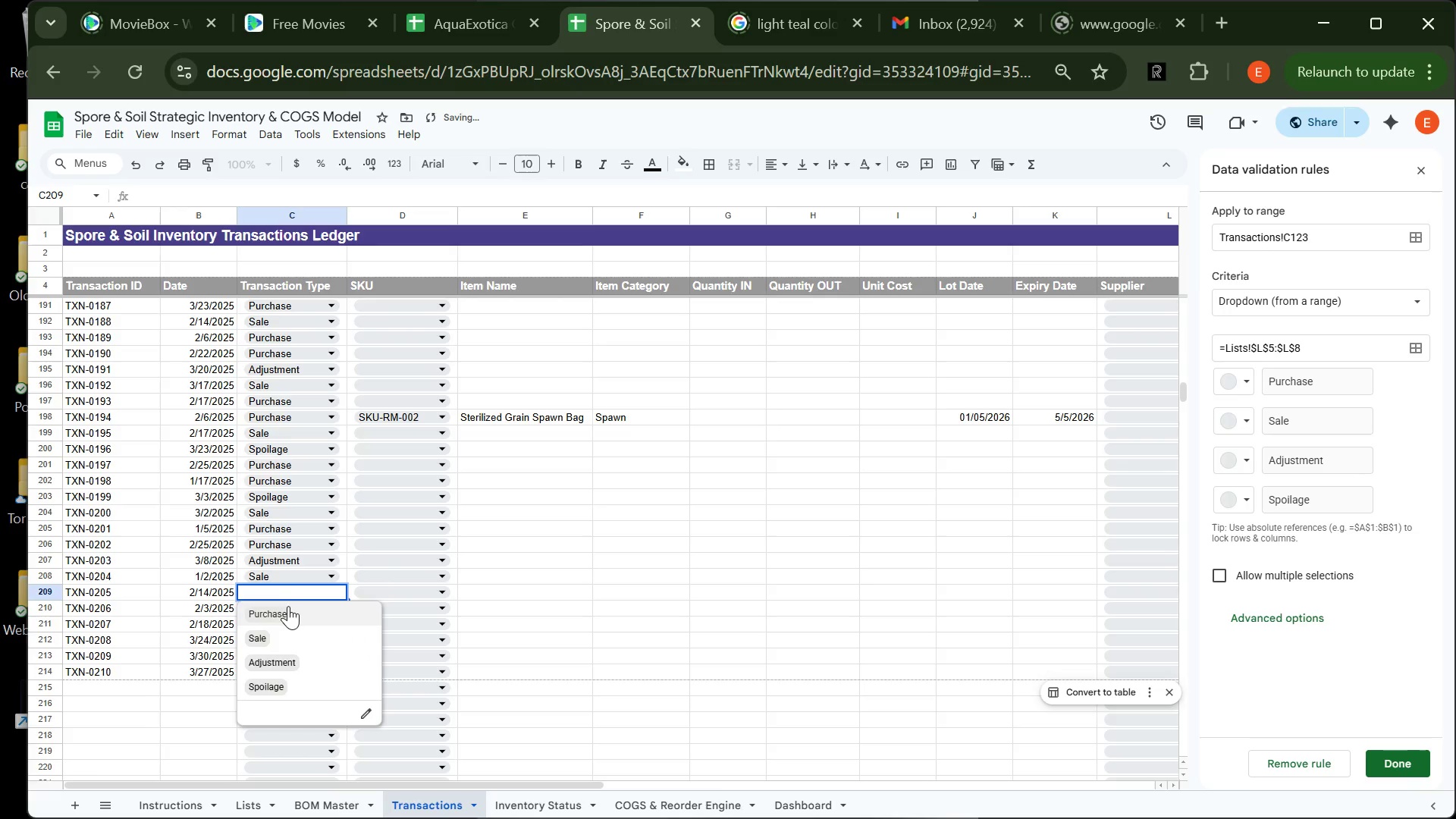 
left_click([288, 606])
 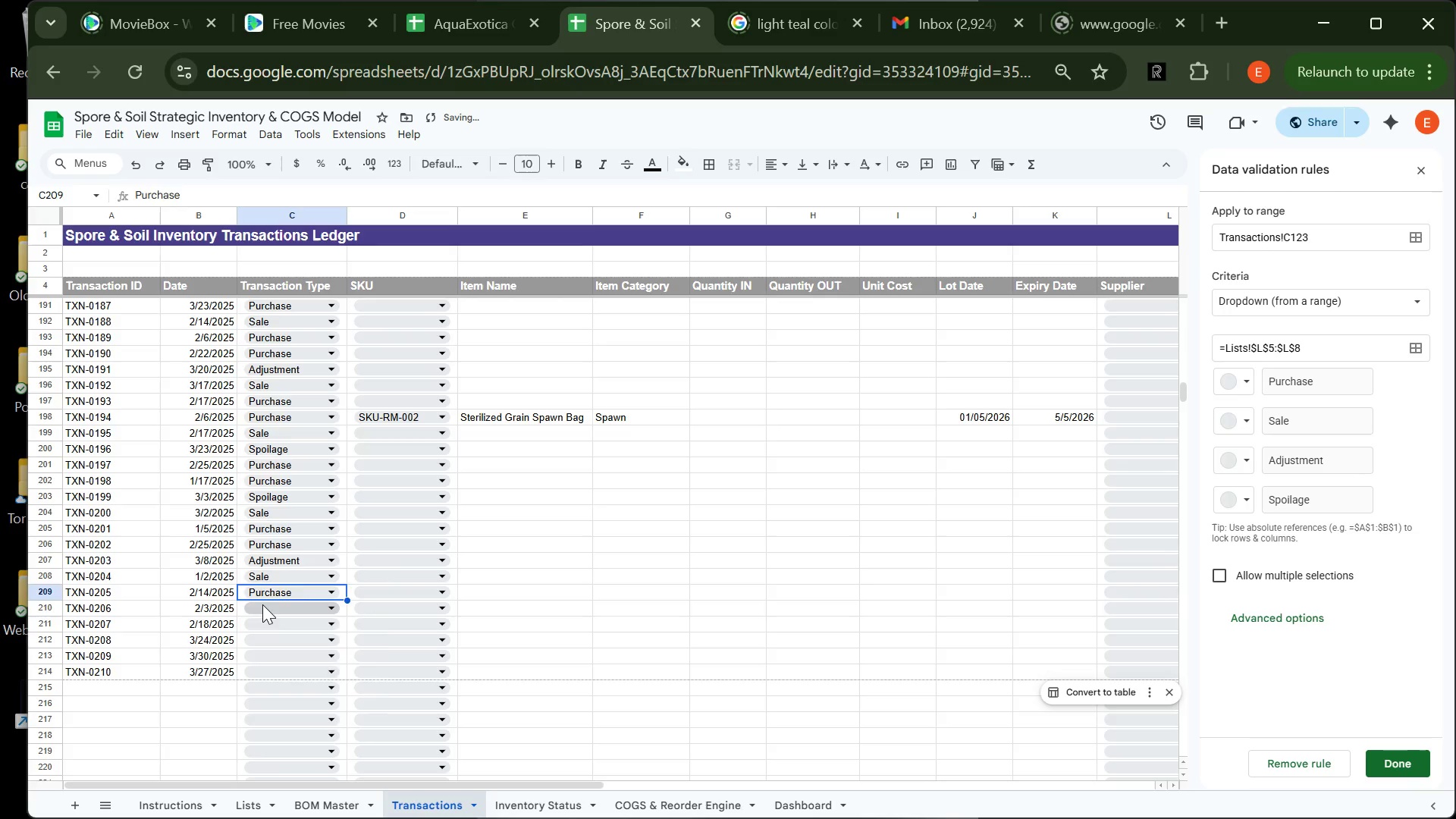 
left_click([262, 604])
 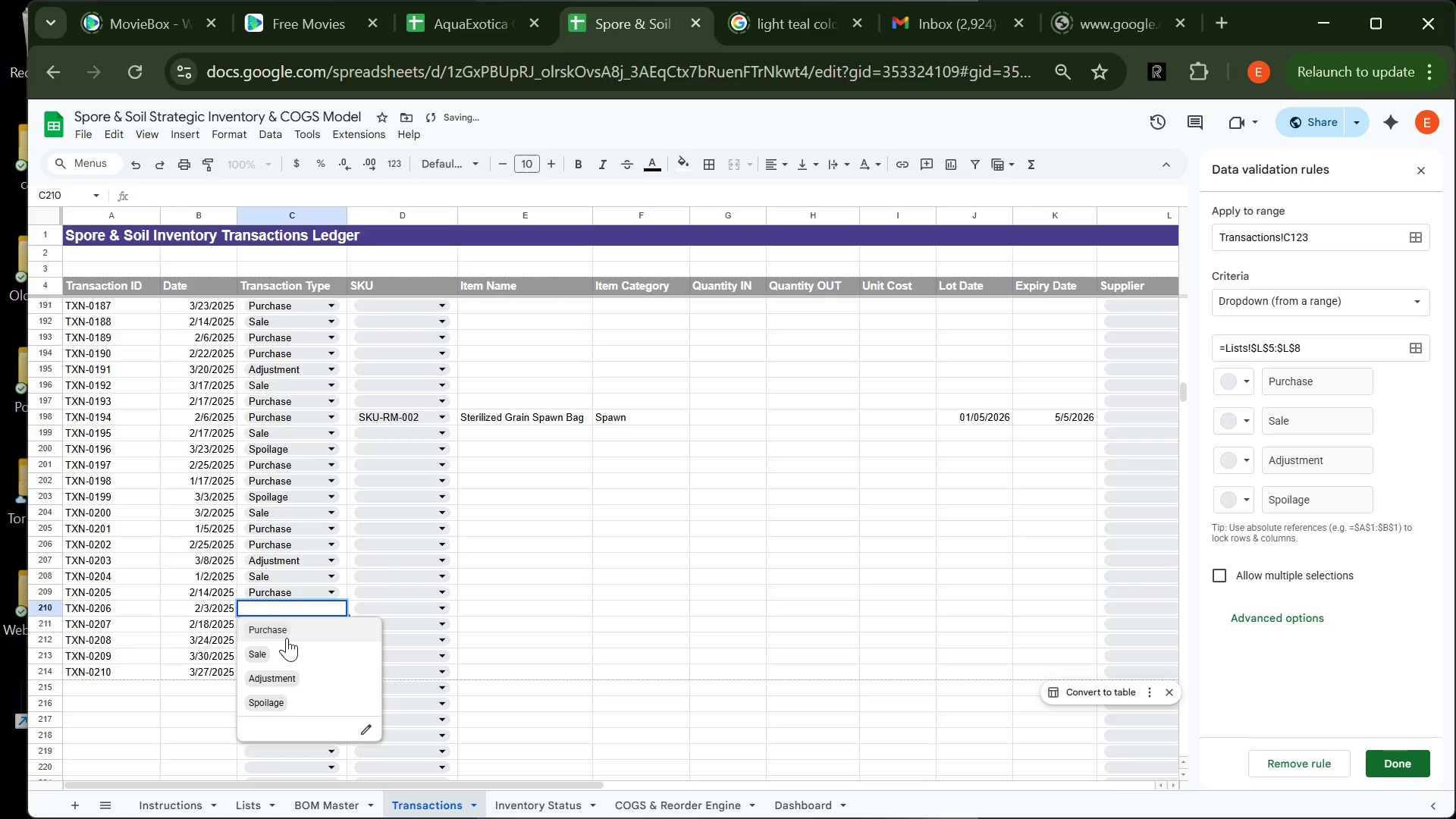 
left_click([287, 638])
 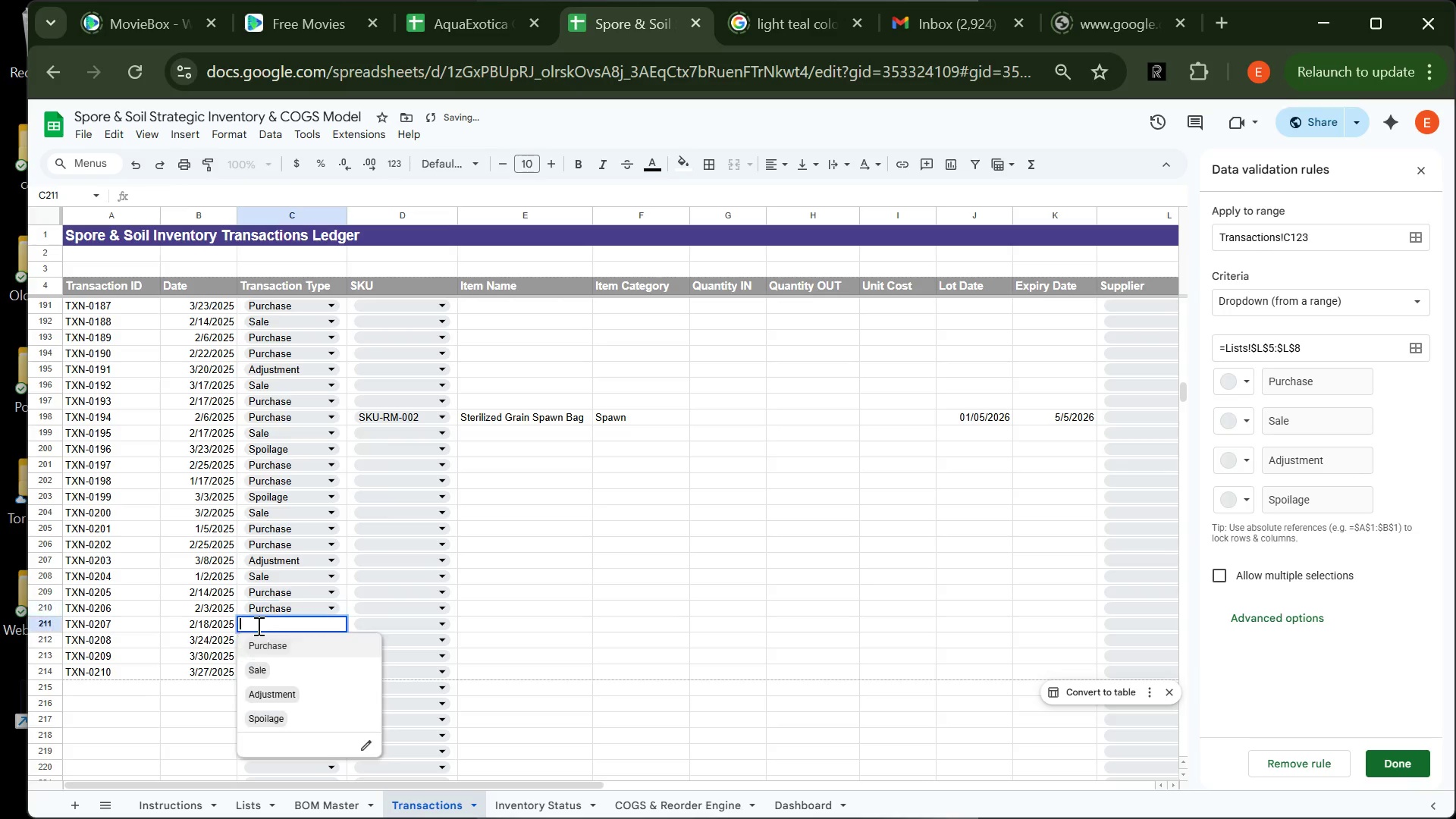 
left_click([257, 626])
 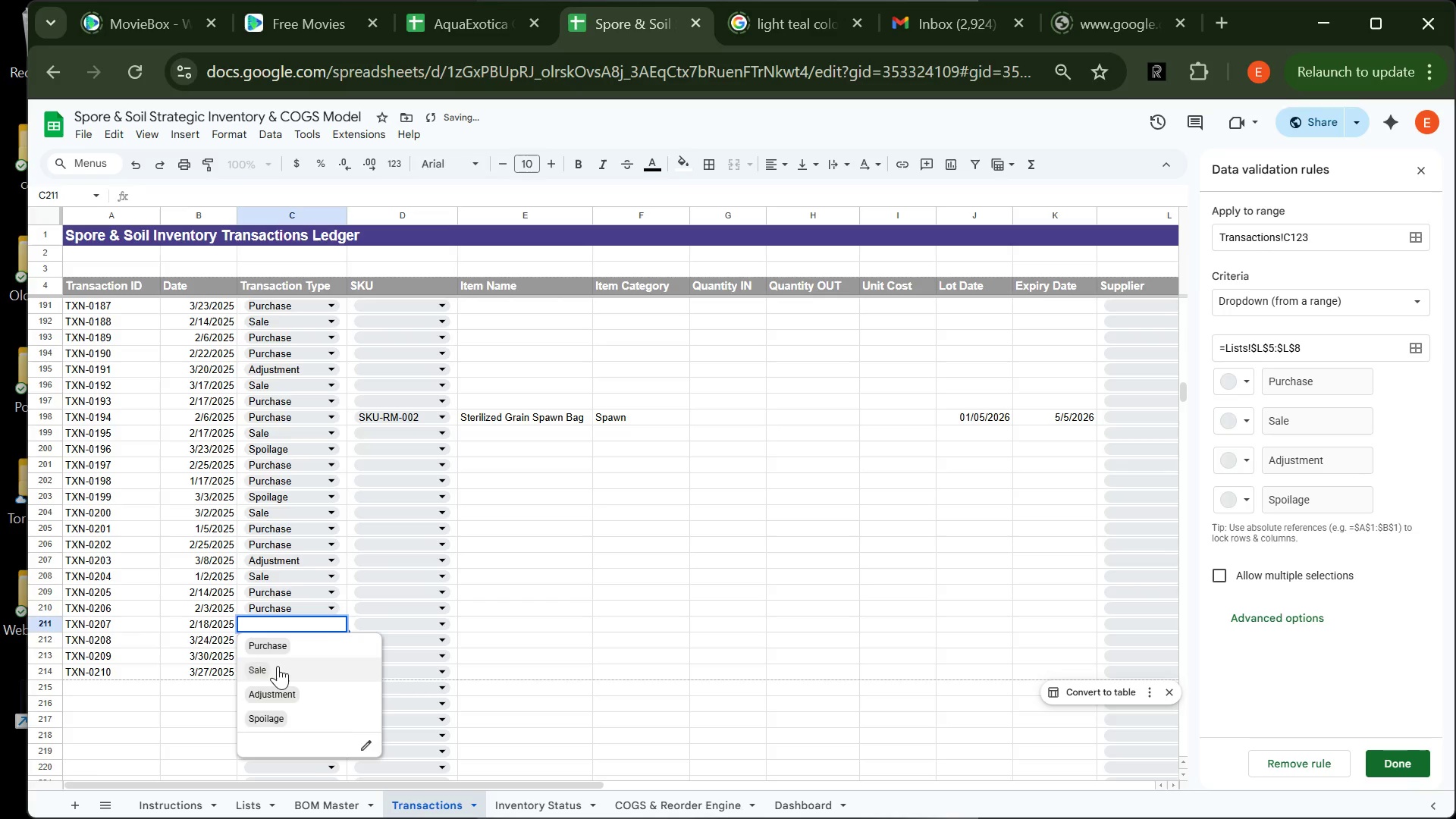 
left_click([278, 666])
 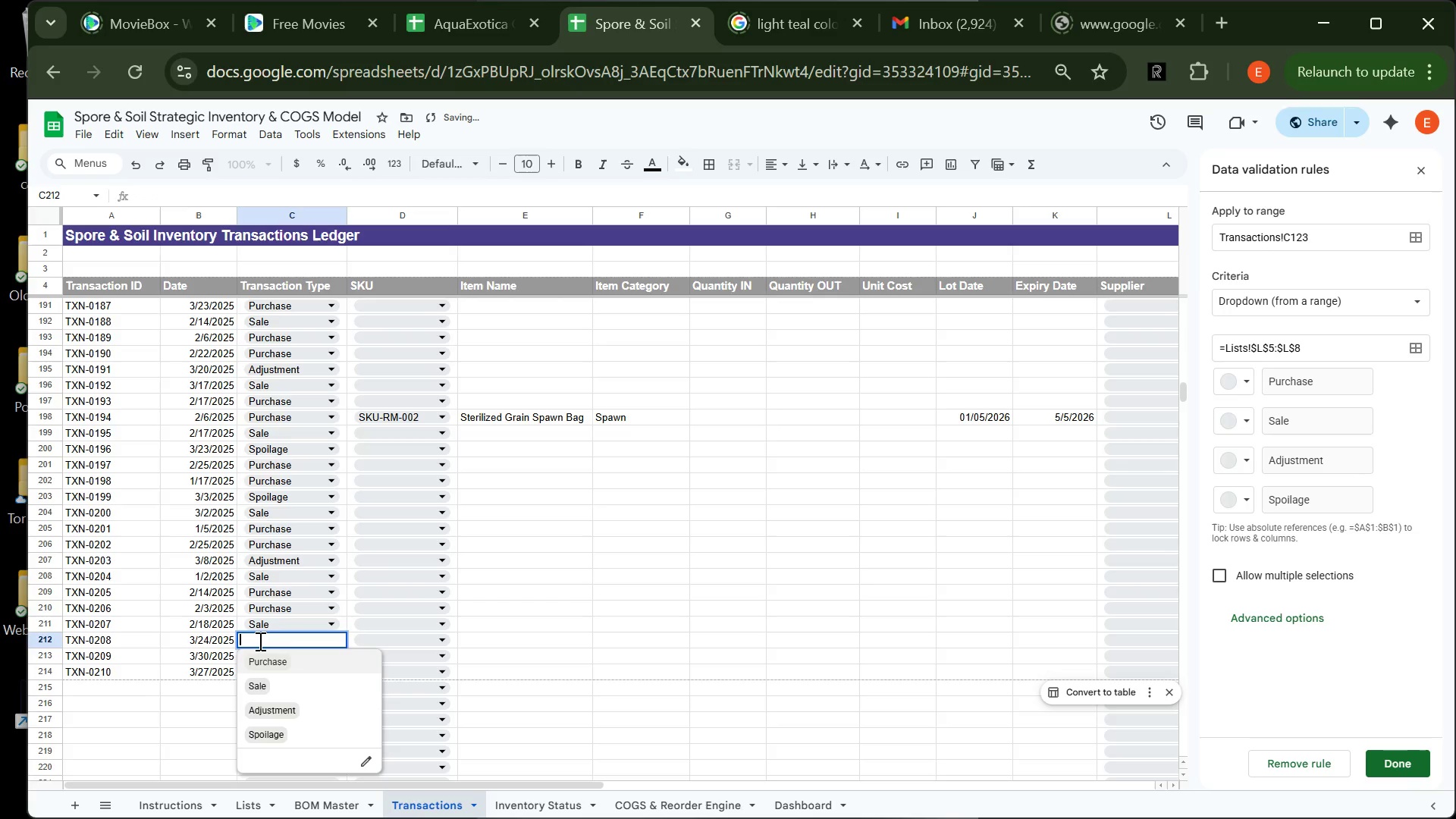 
left_click([259, 641])
 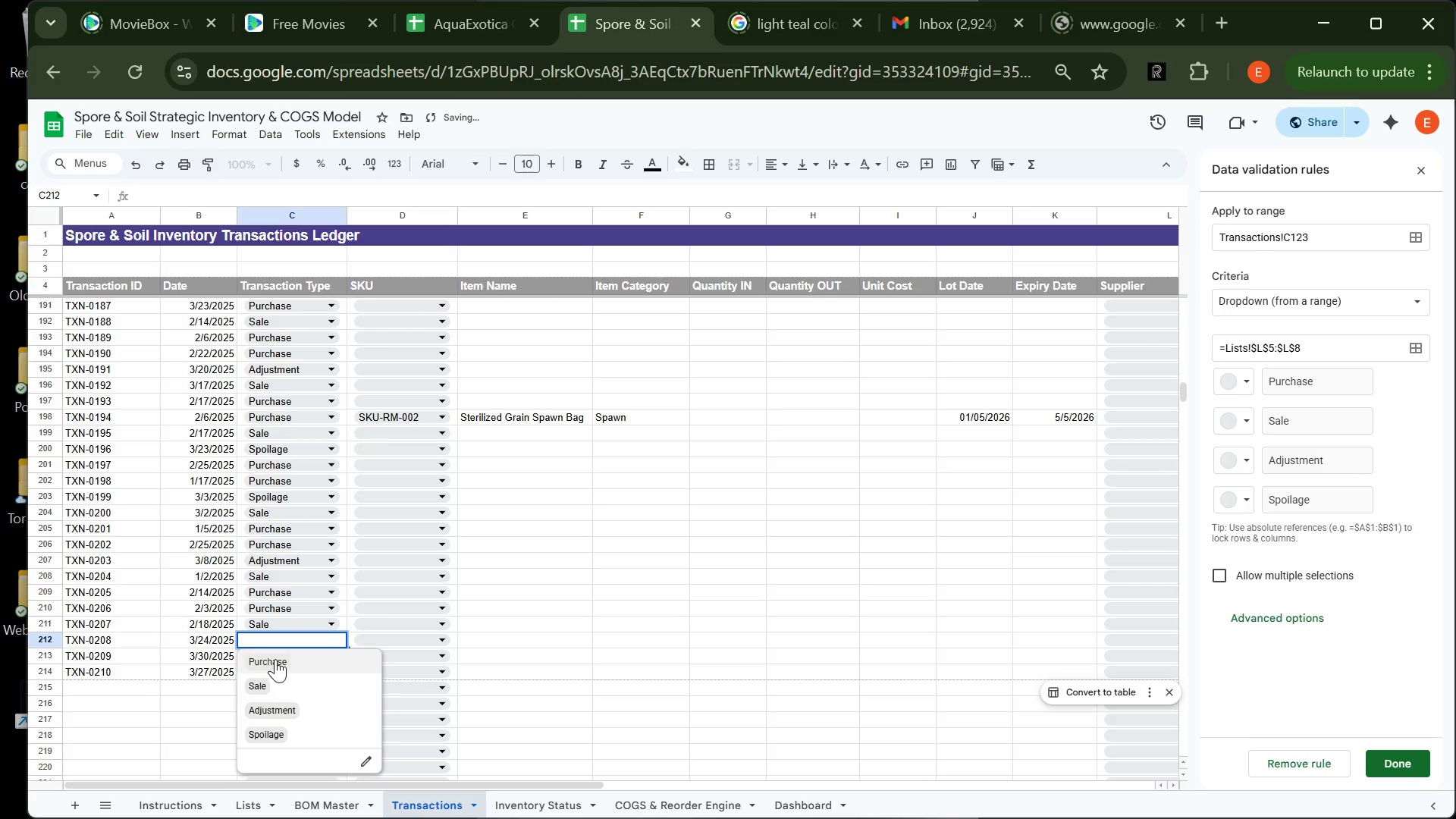 
left_click([275, 659])
 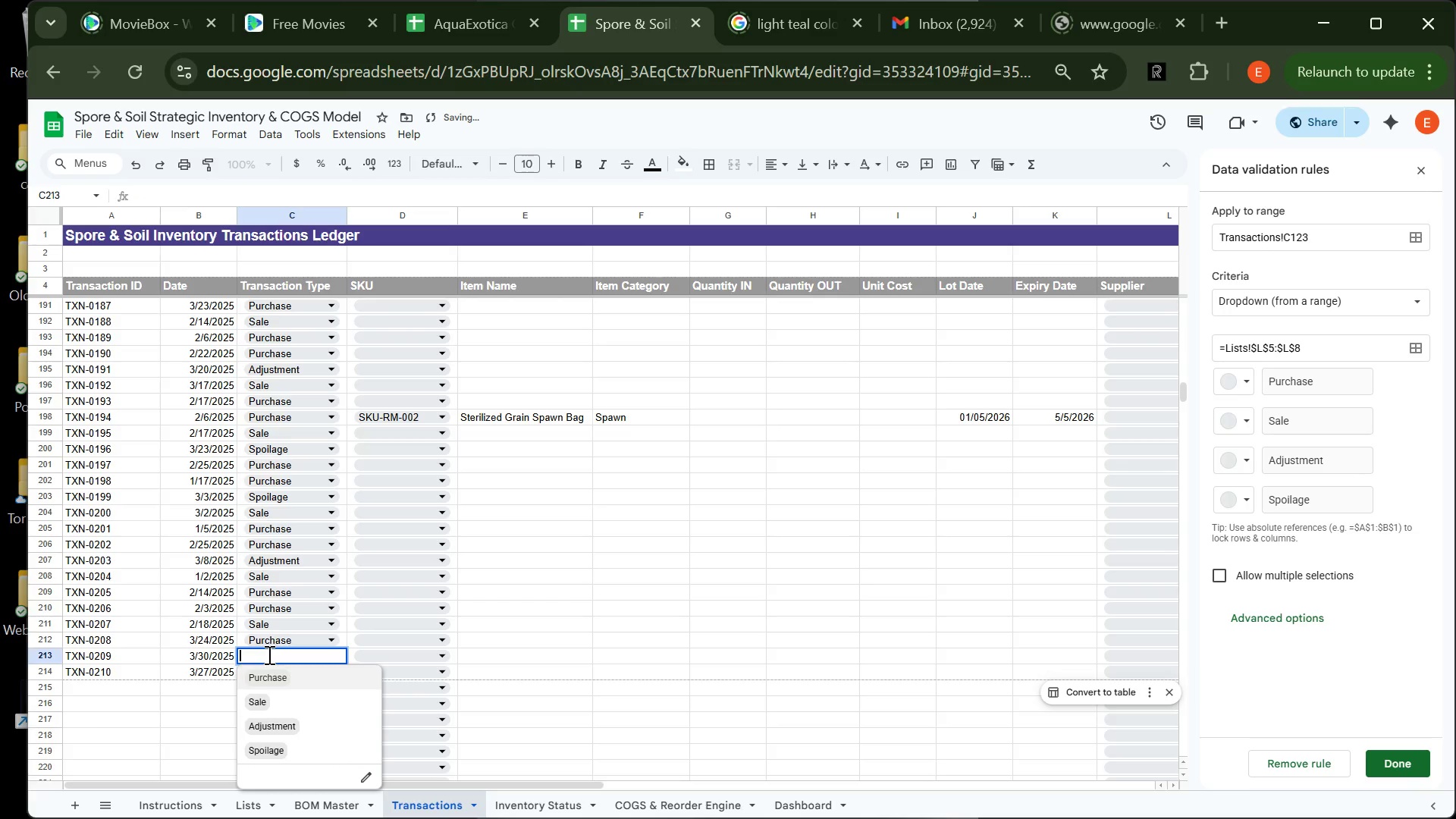 
left_click([268, 654])
 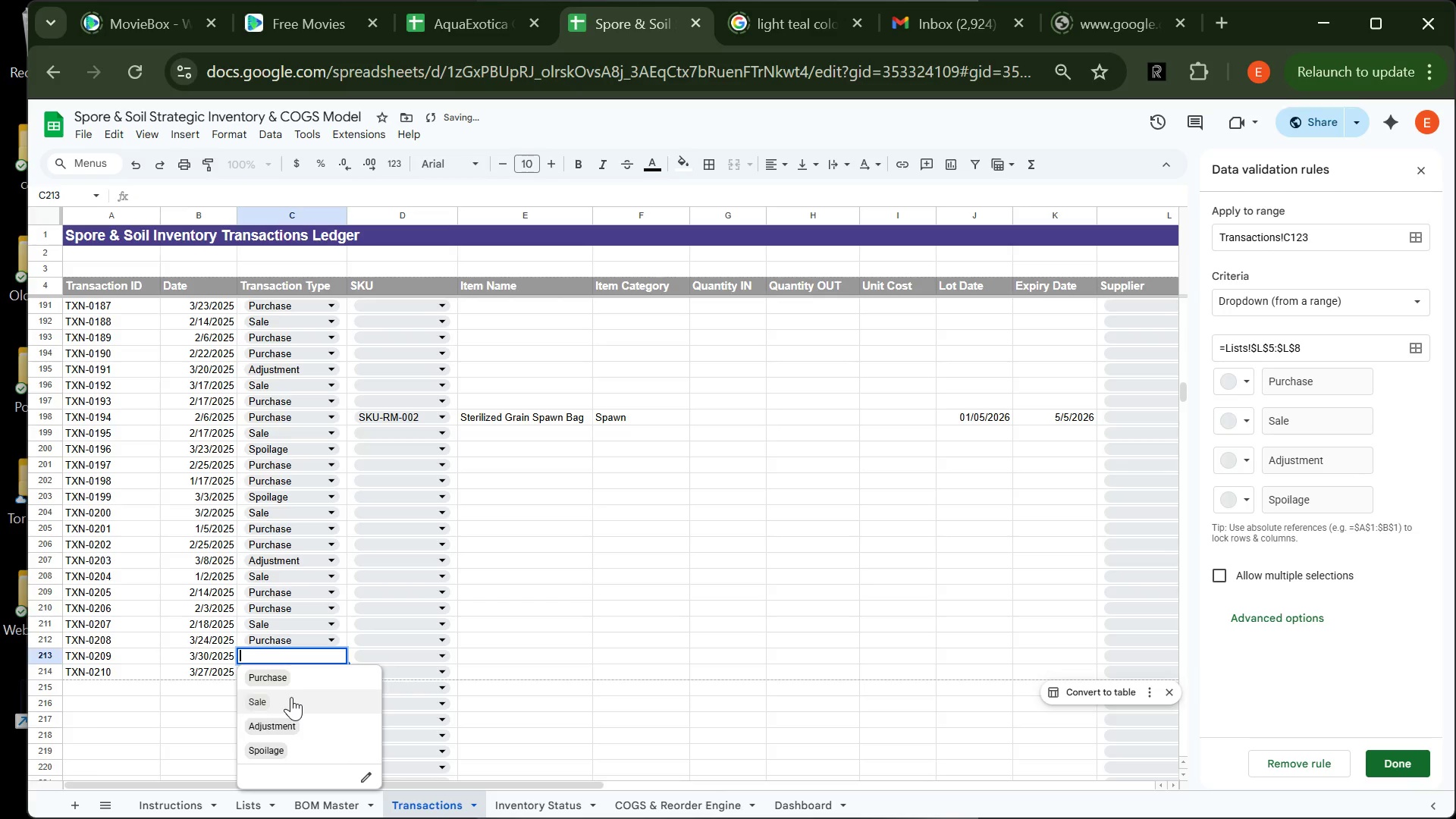 
left_click([291, 697])
 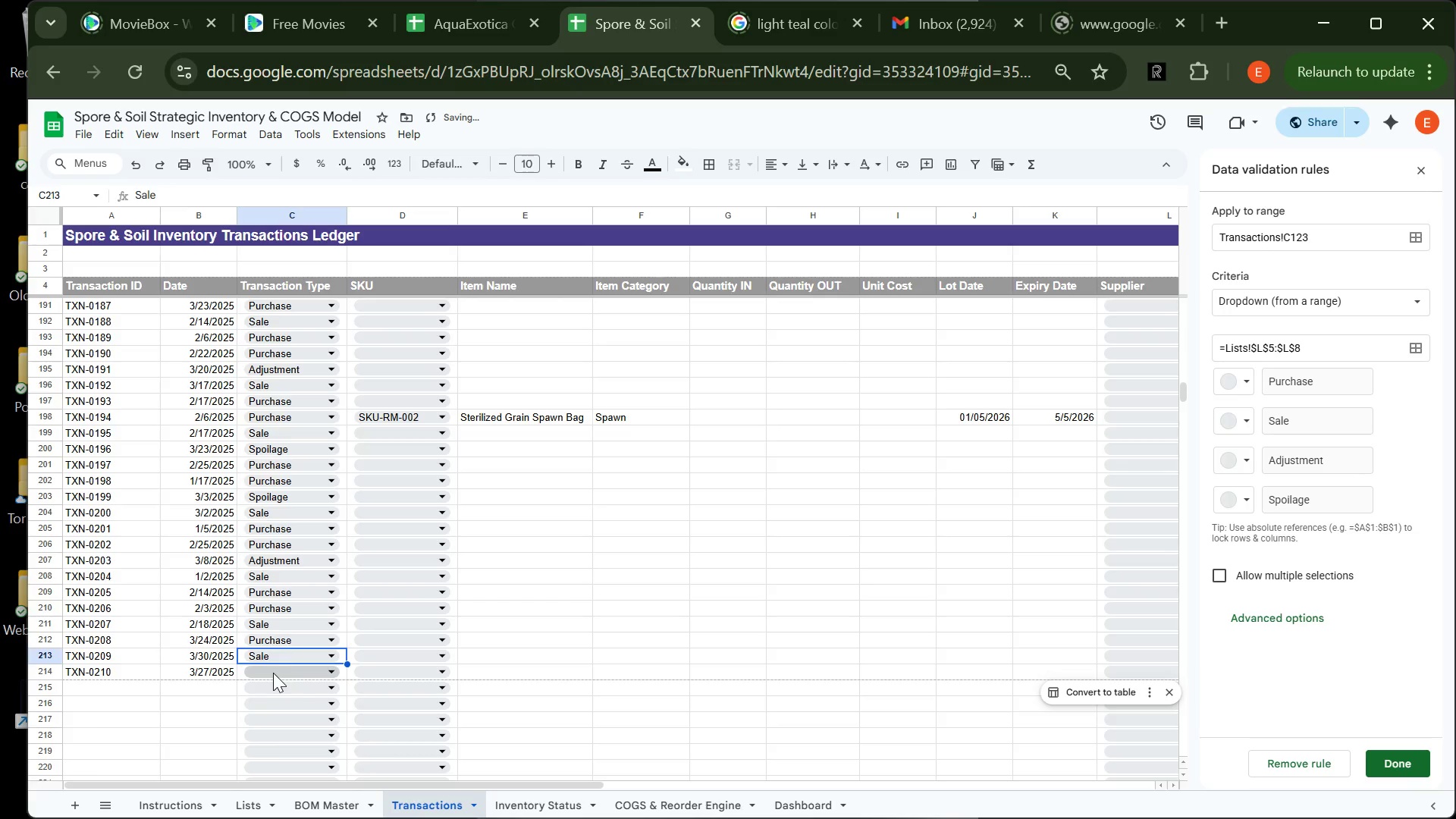 
left_click([273, 673])
 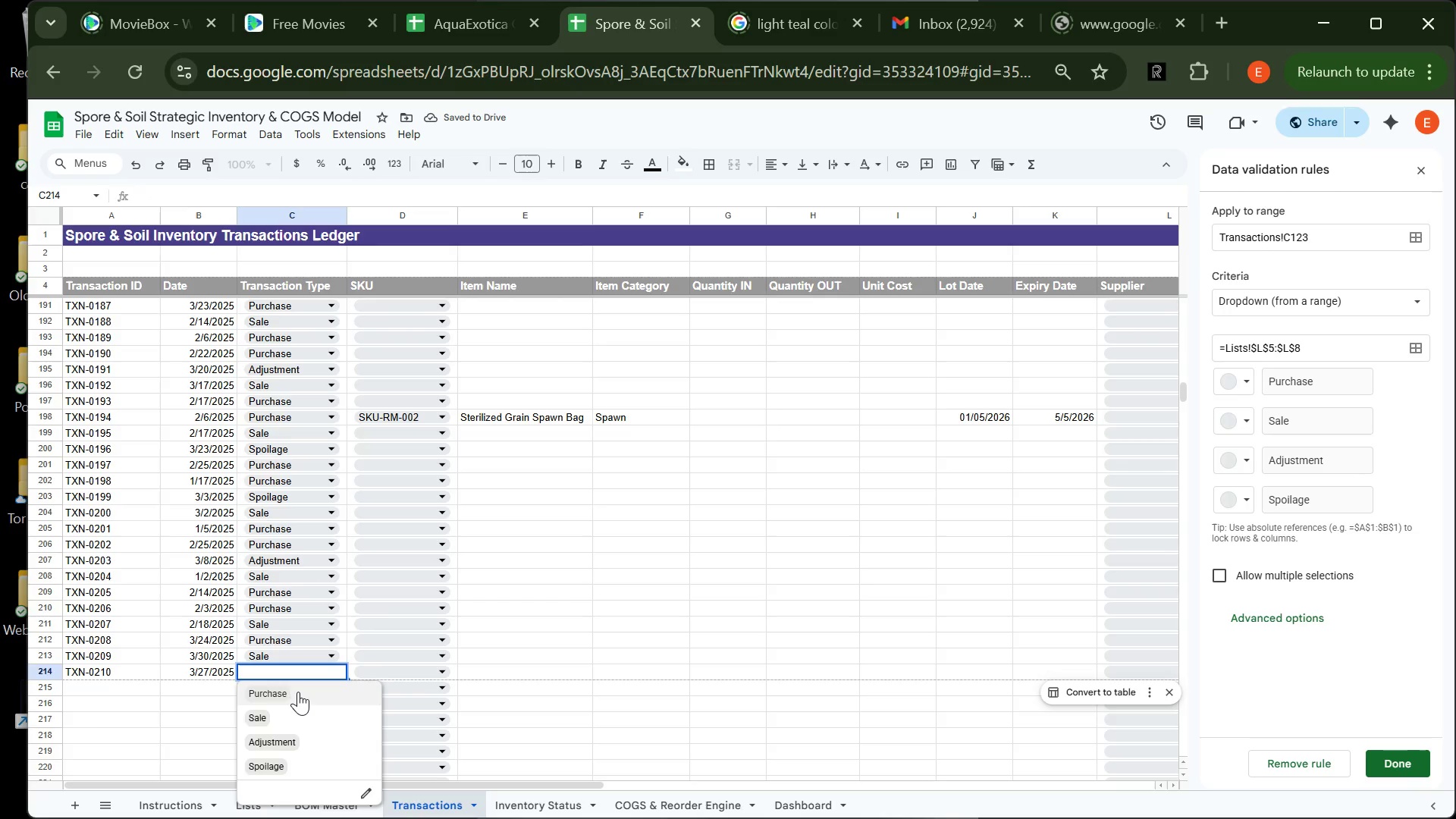 
left_click([298, 692])
 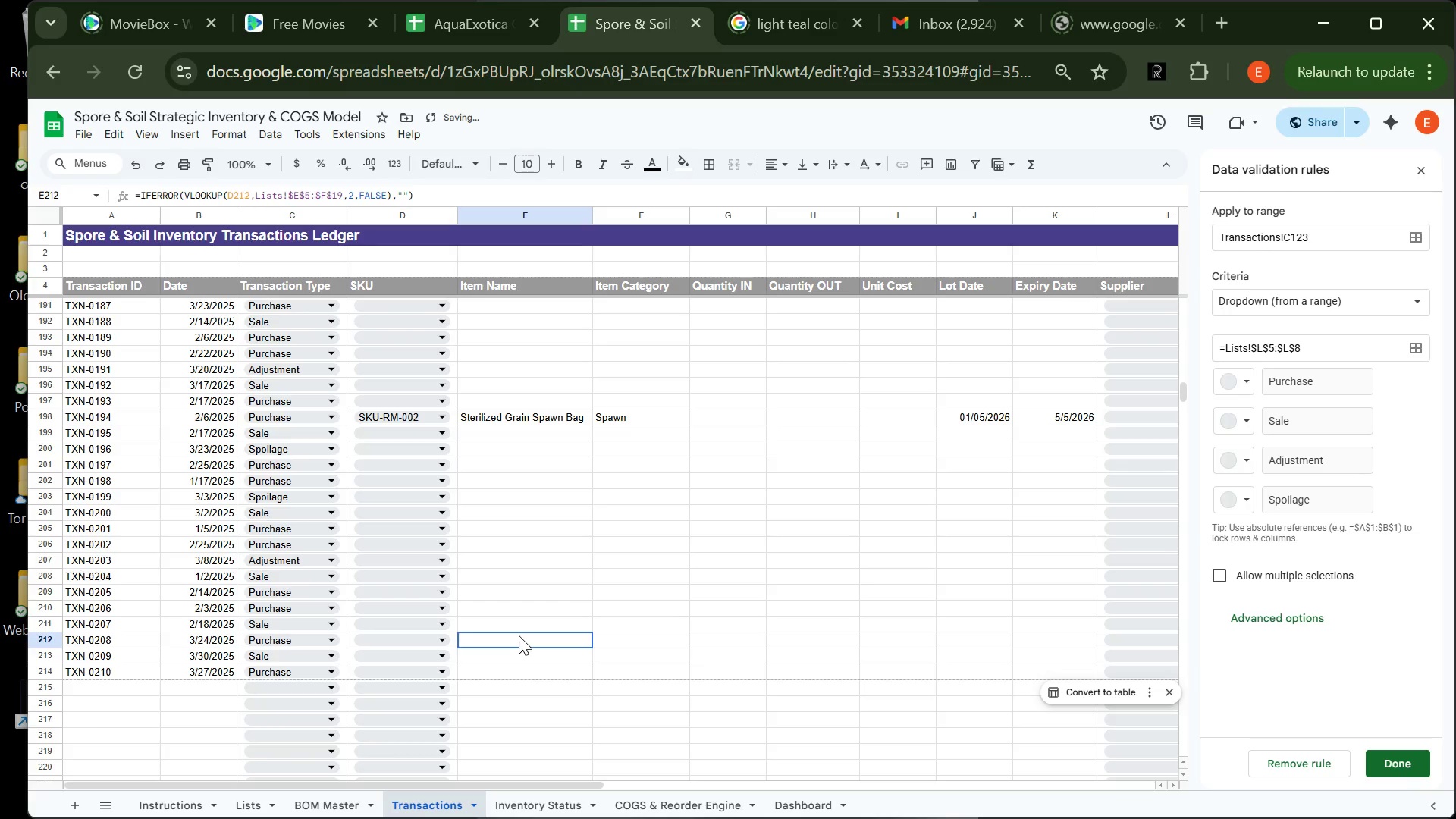 
left_click([519, 635])
 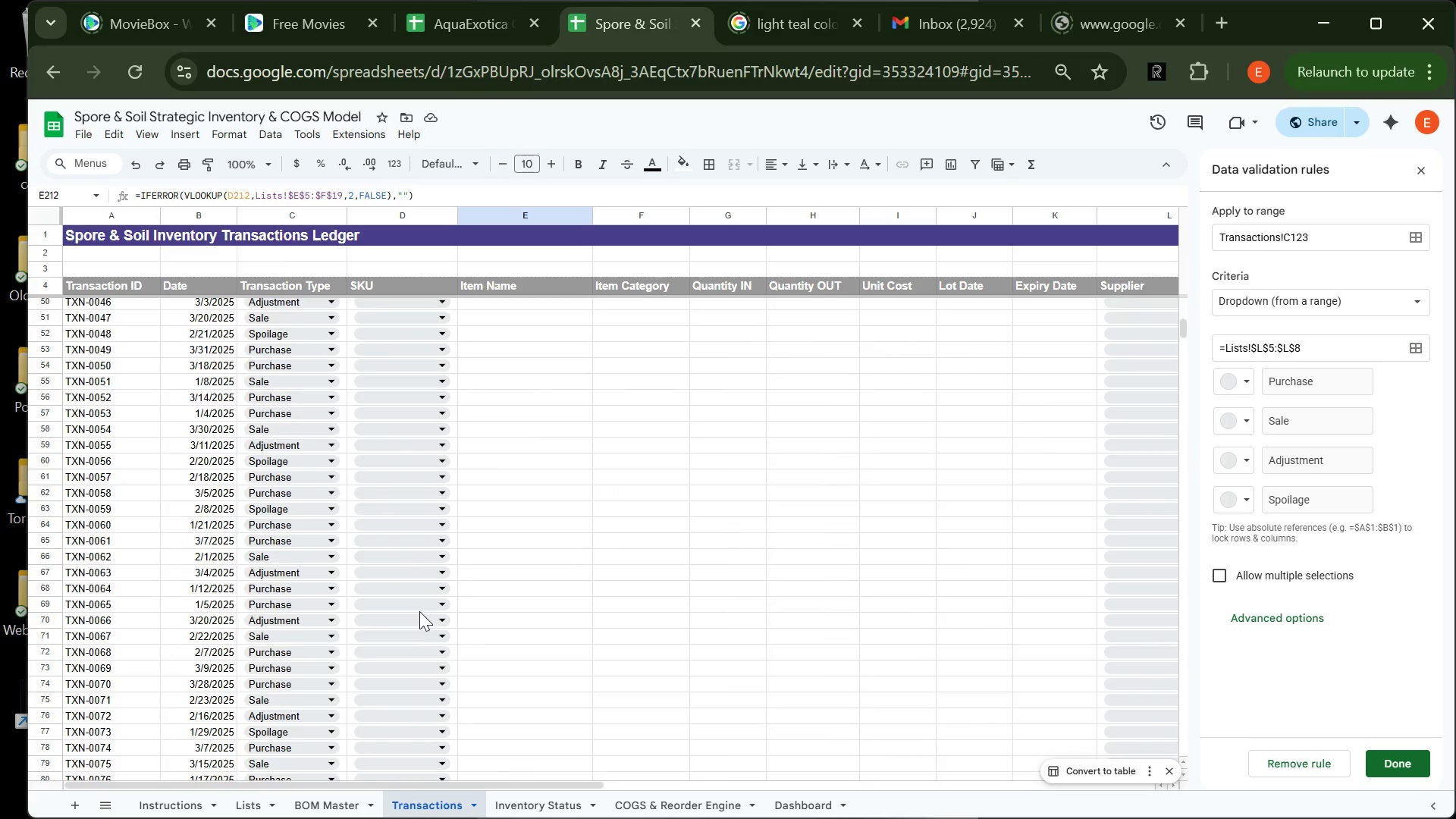 
wait(13.14)
 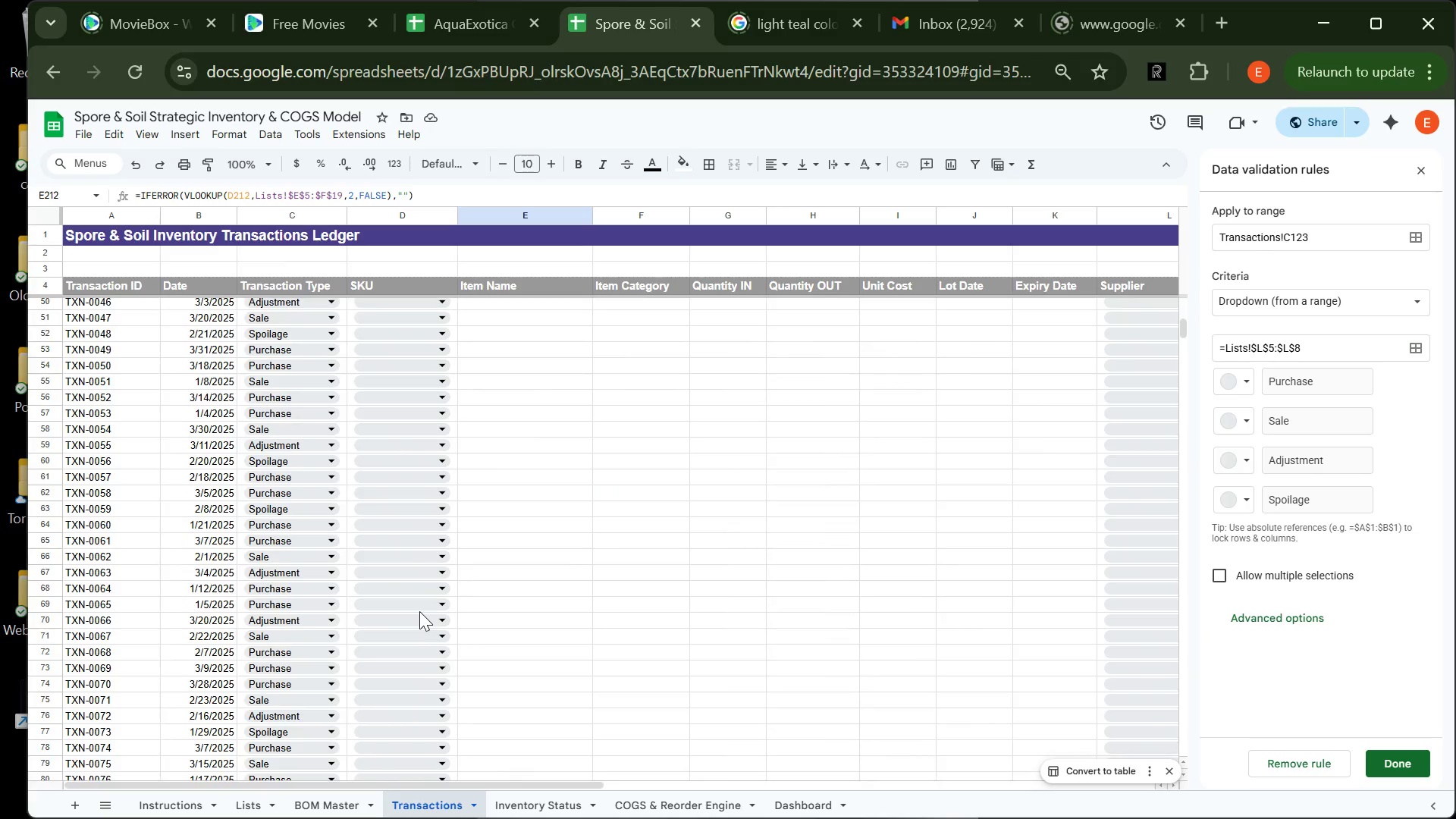 
left_click([411, 306])
 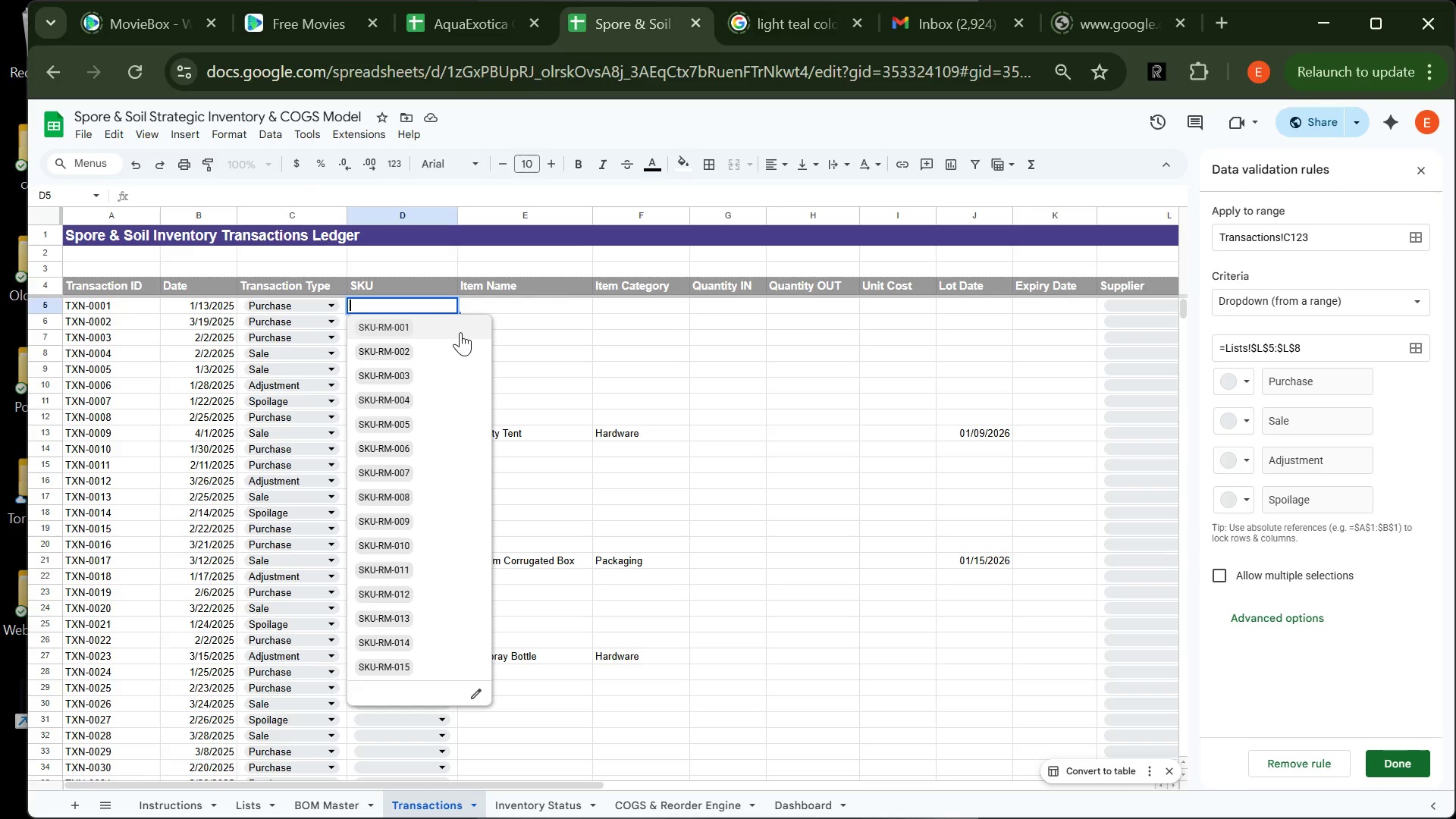 
left_click([460, 332])
 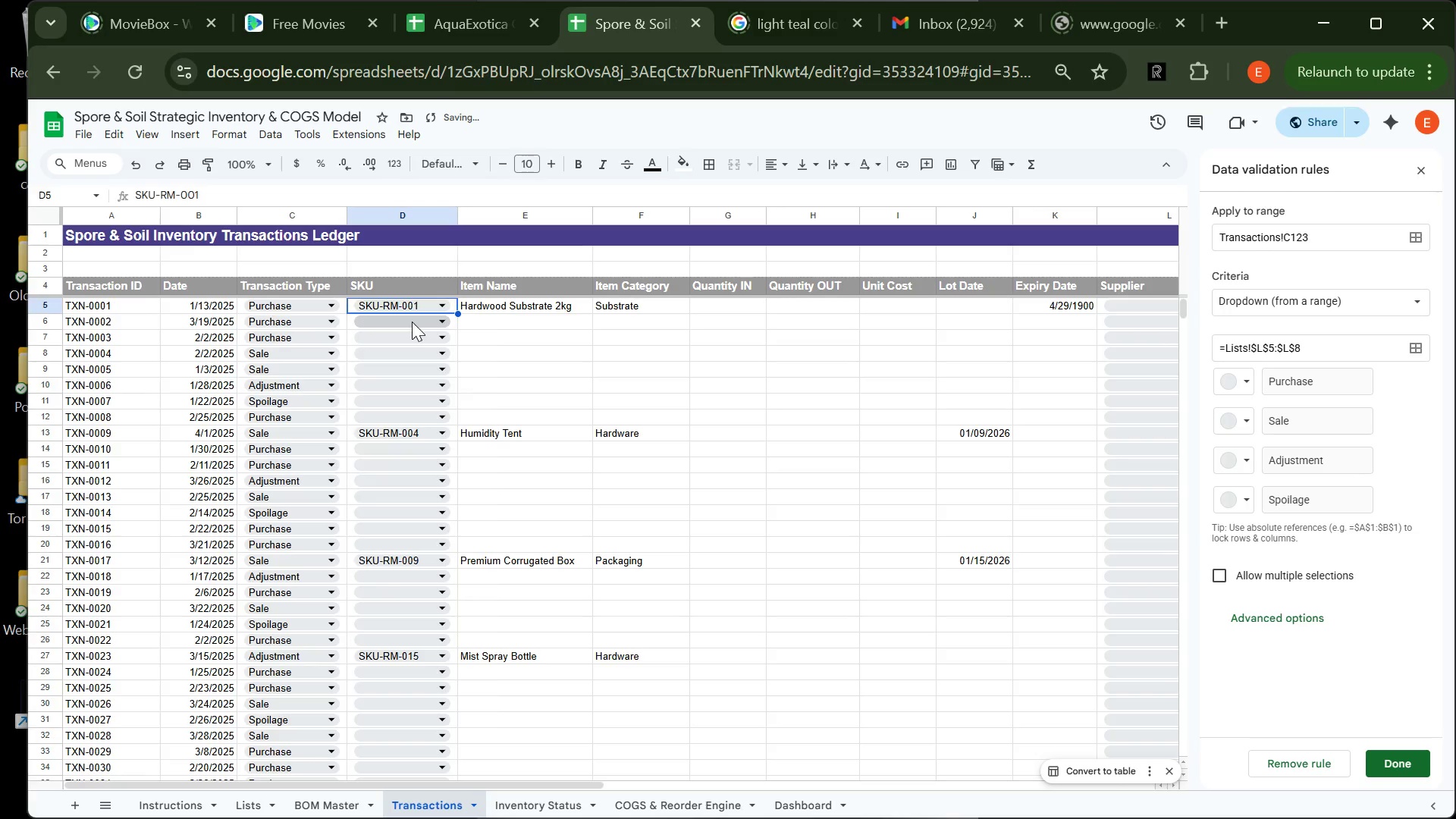 
left_click_drag(start_coordinate=[412, 322], to_coordinate=[439, 367])
 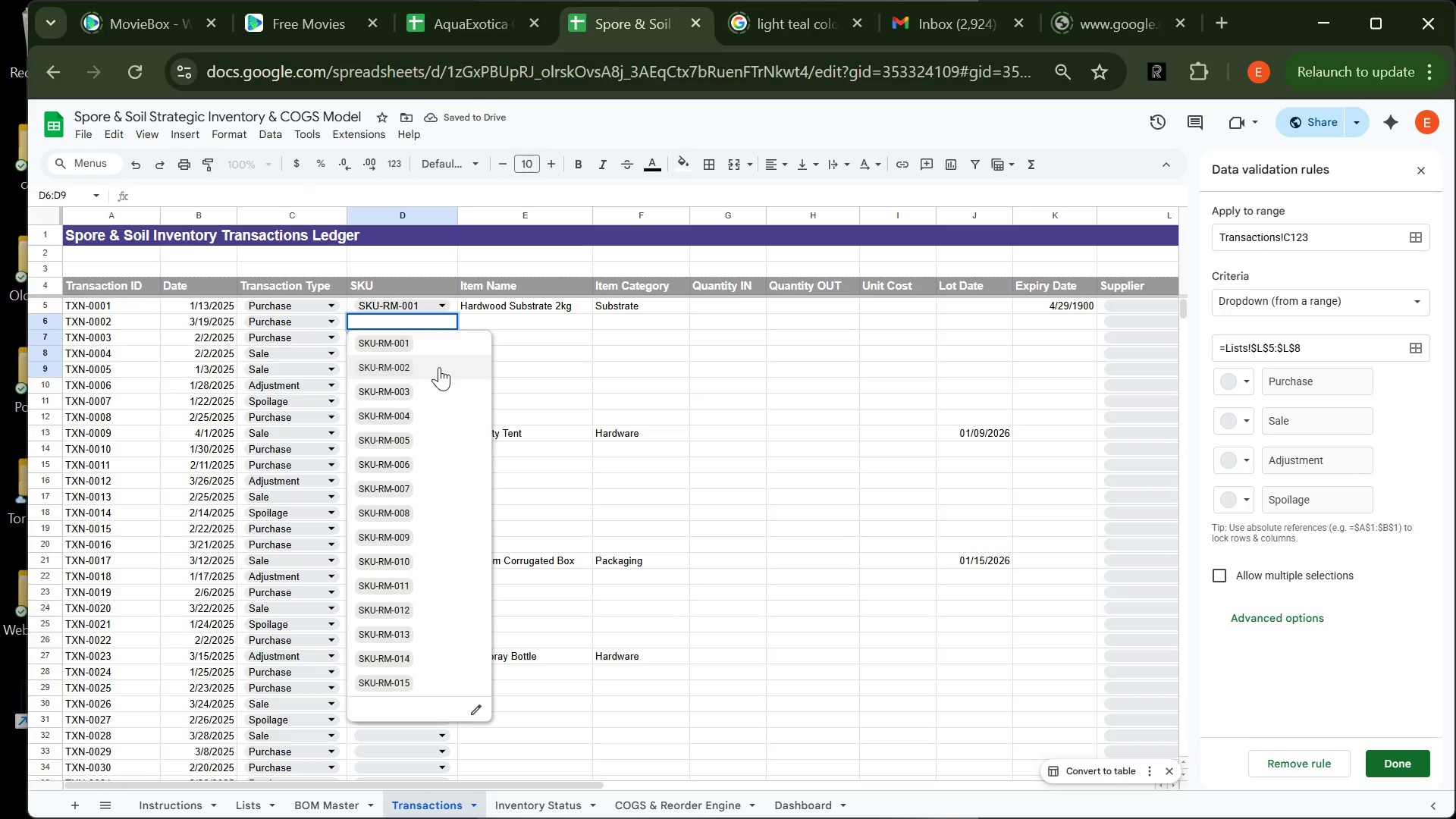 
left_click([439, 367])
 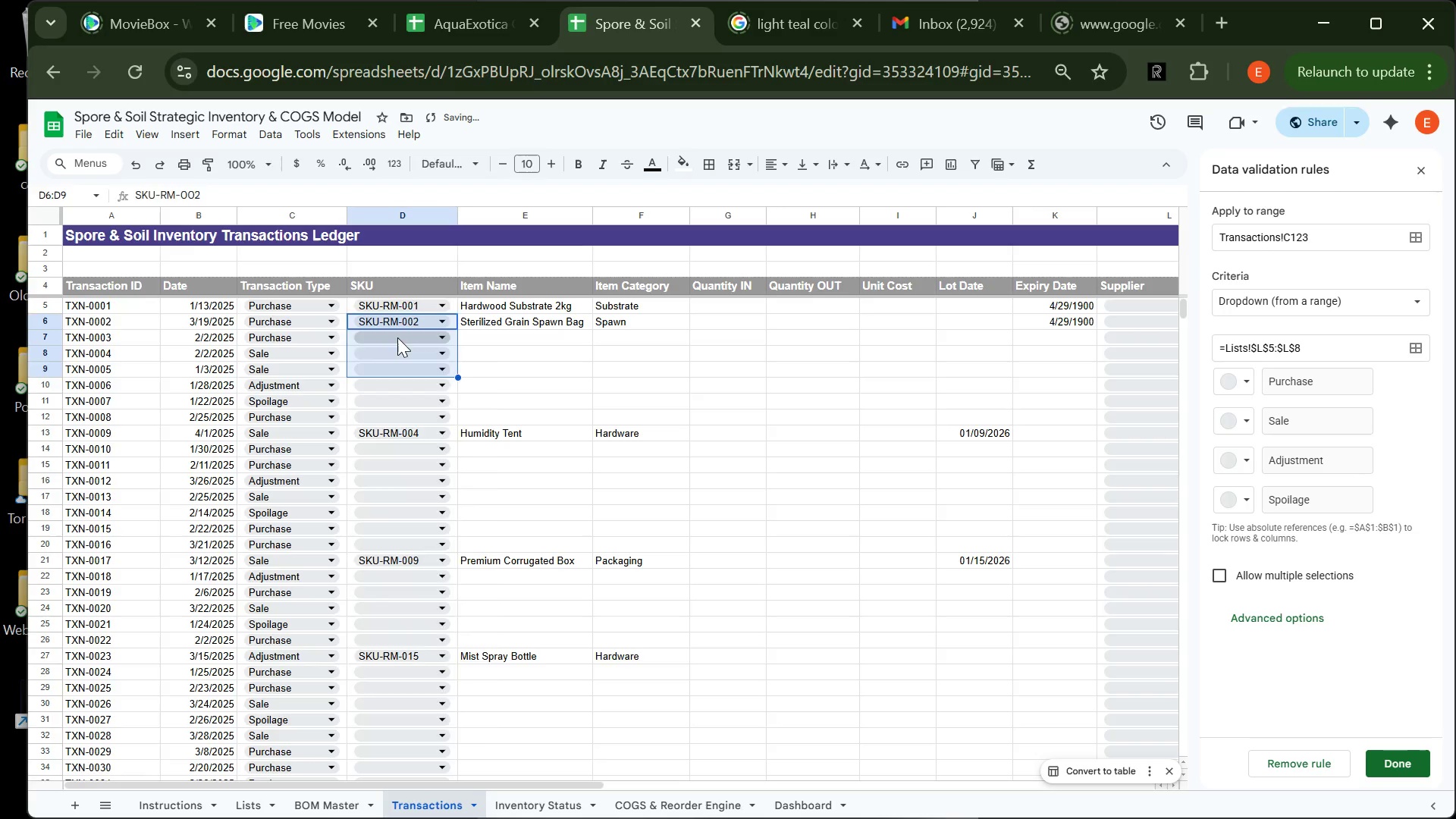 
left_click([397, 337])
 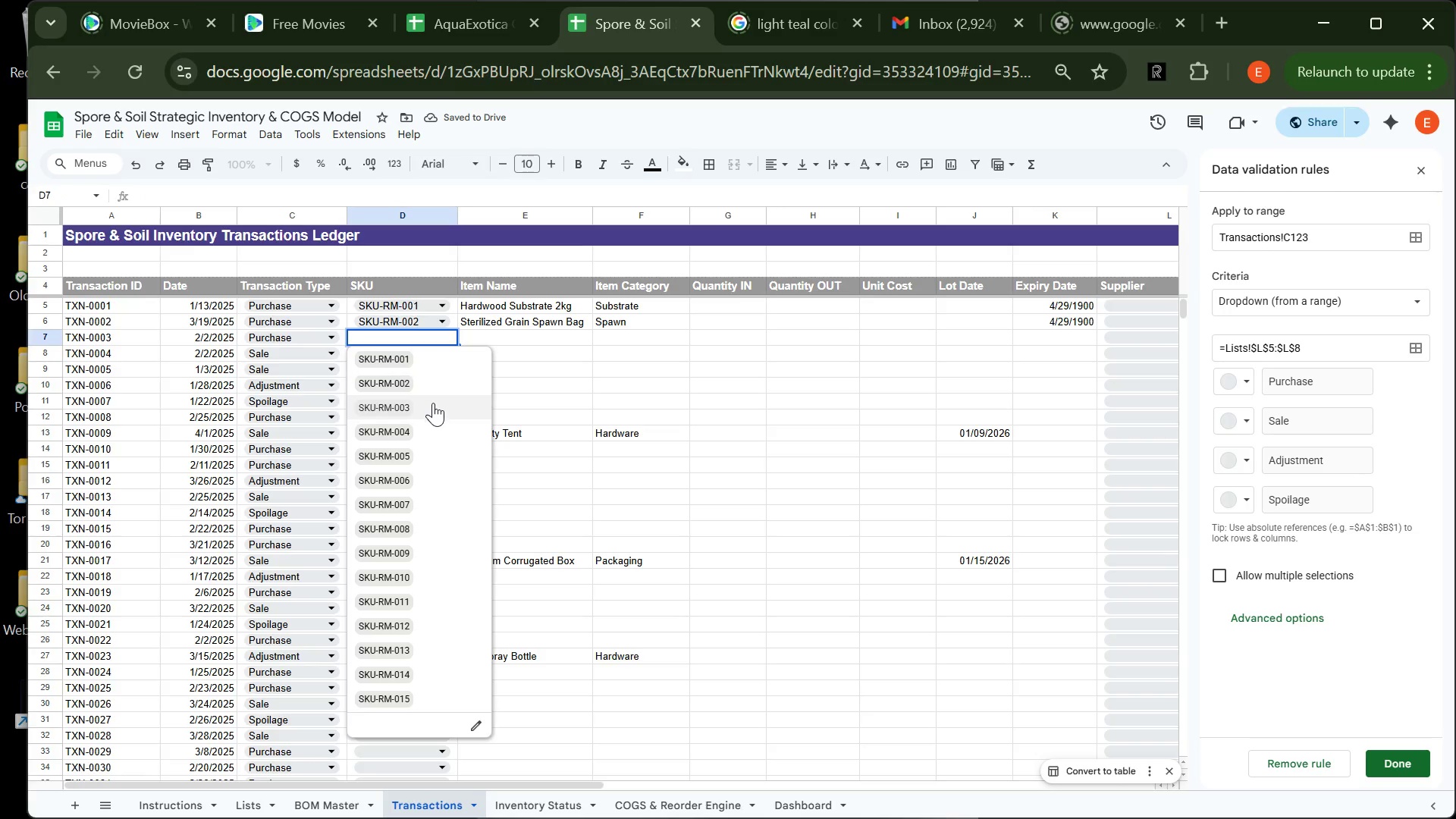 
left_click([433, 406])
 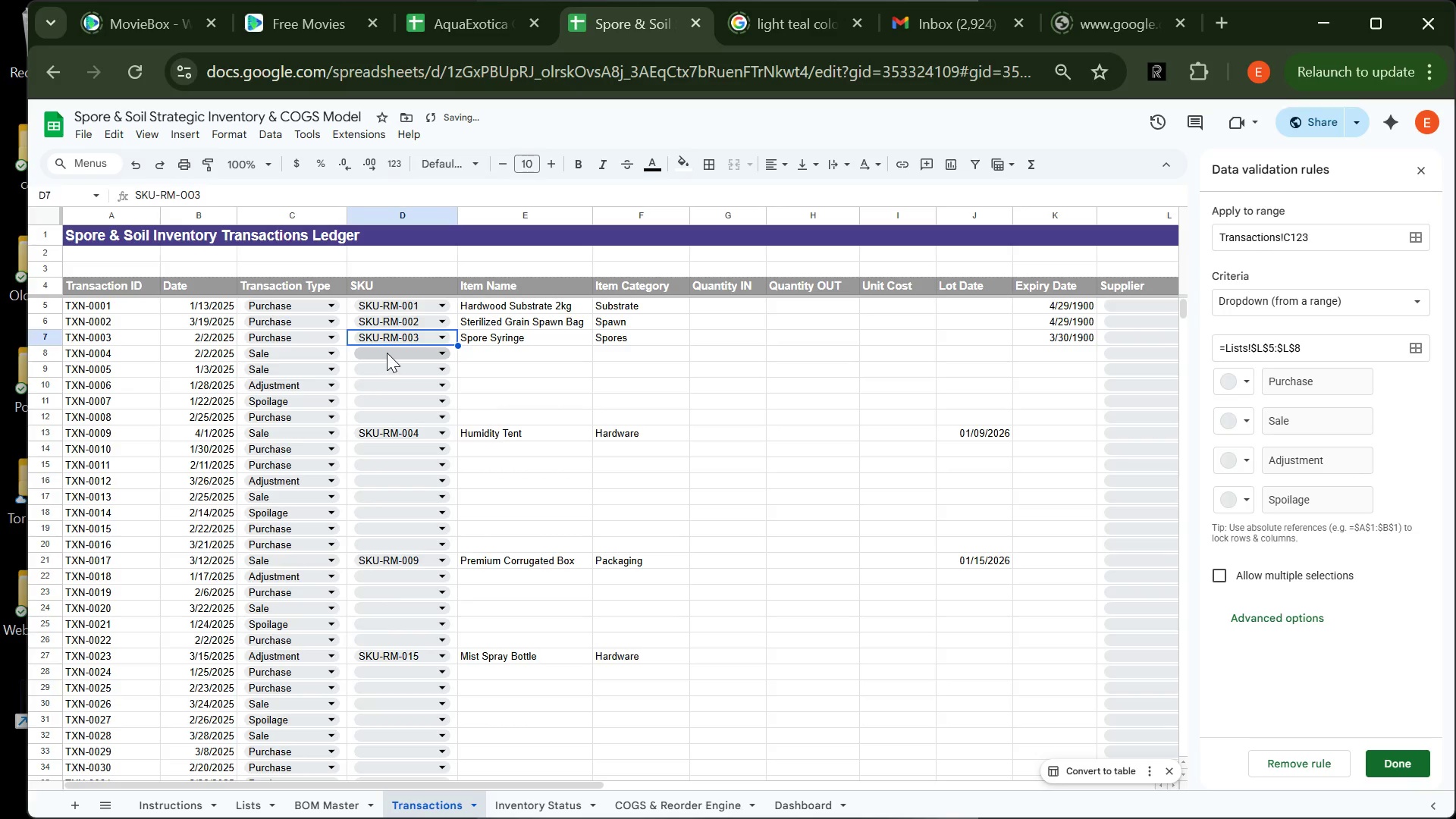 
left_click([387, 353])
 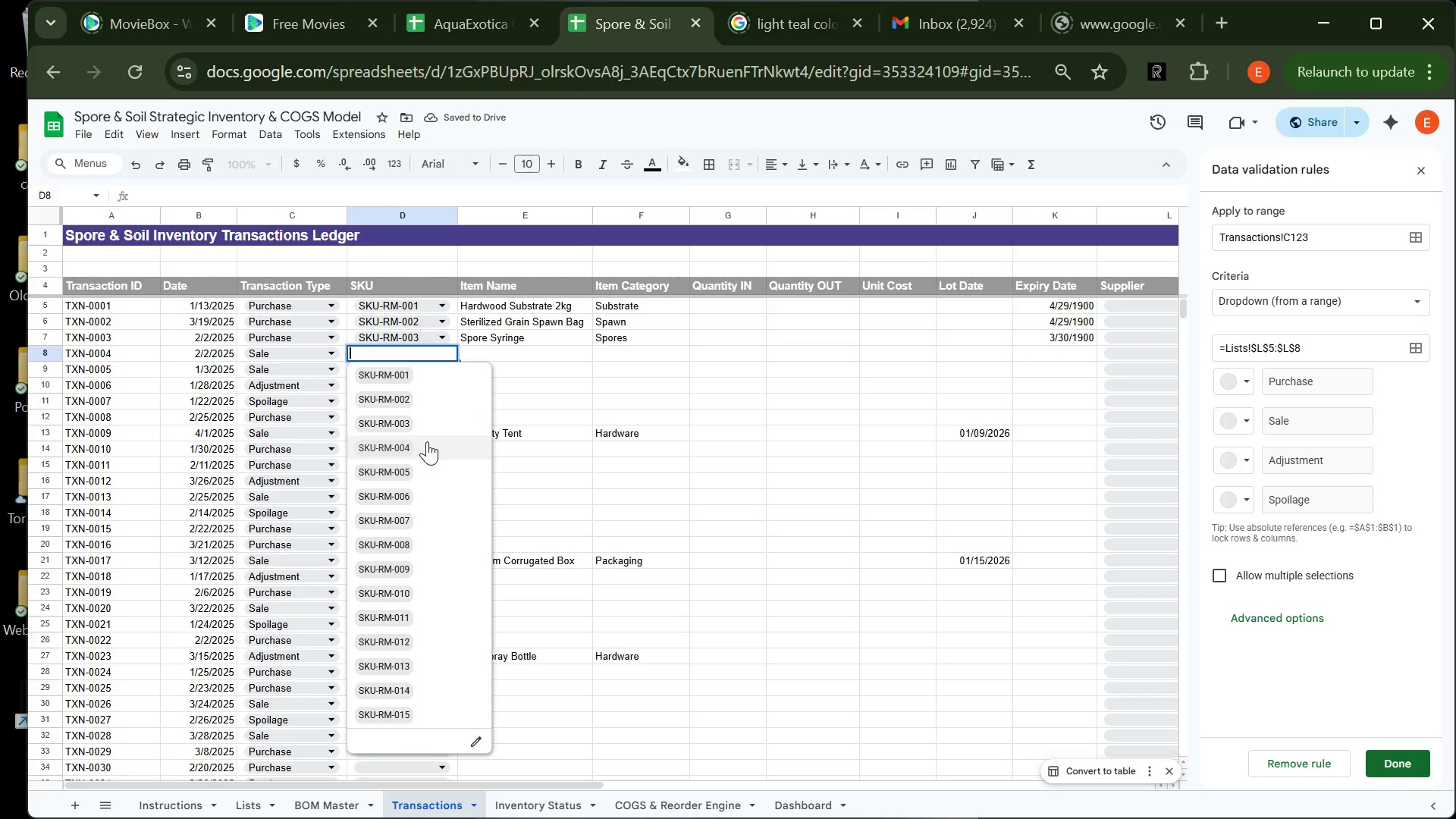 
left_click([427, 441])
 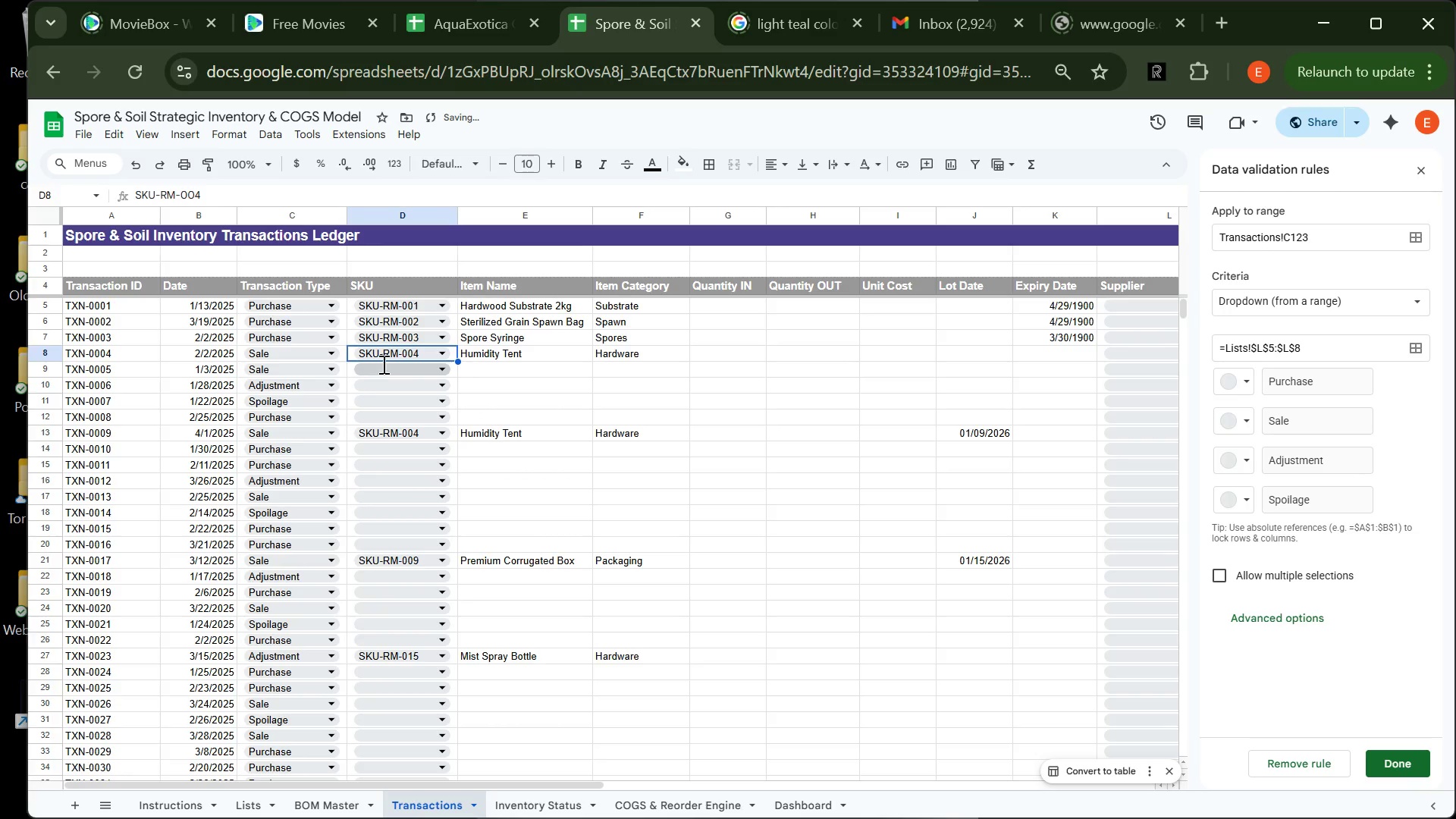 
left_click_drag(start_coordinate=[382, 364], to_coordinate=[432, 494])
 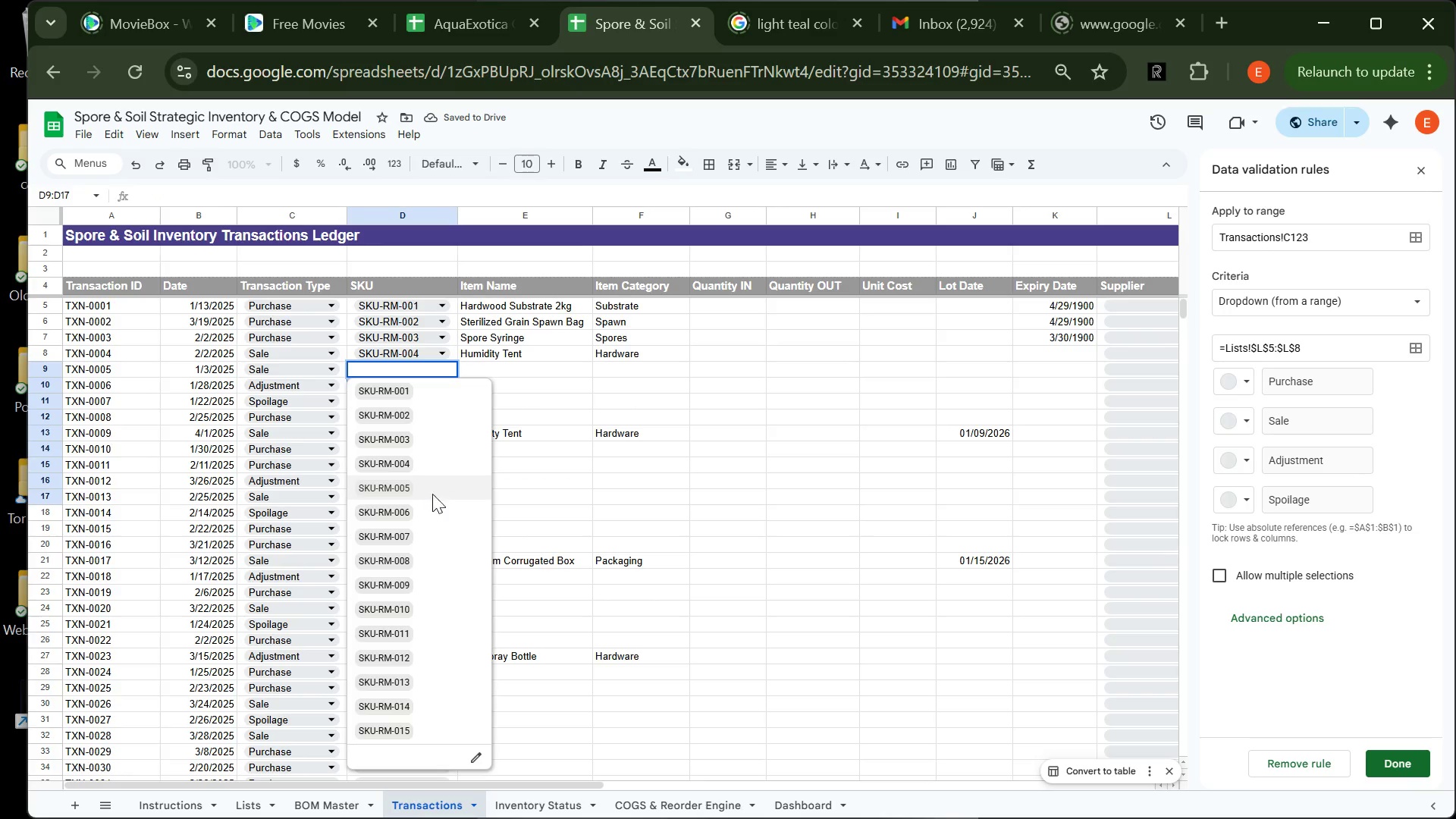 
left_click([432, 494])
 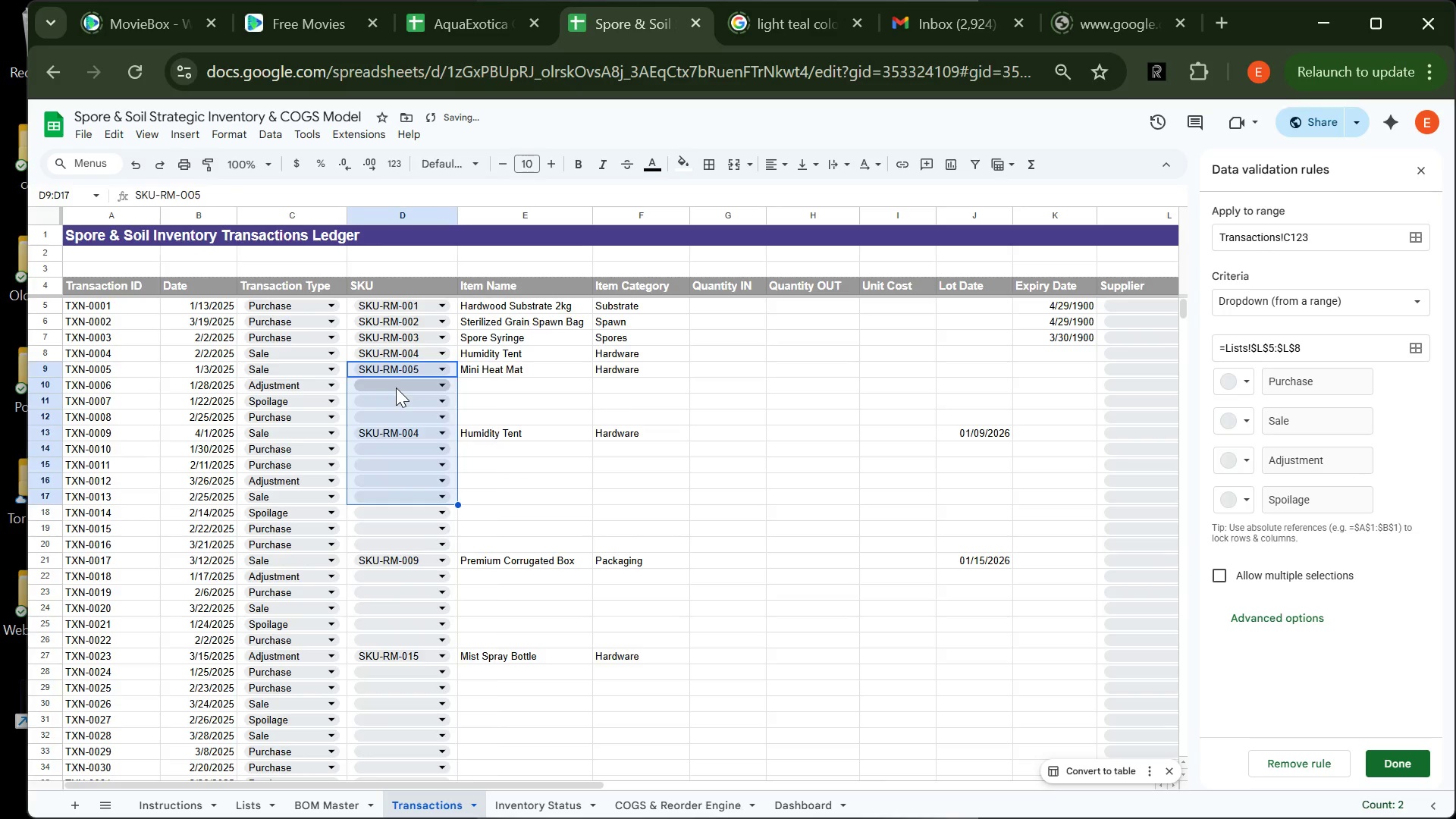 
left_click([396, 388])
 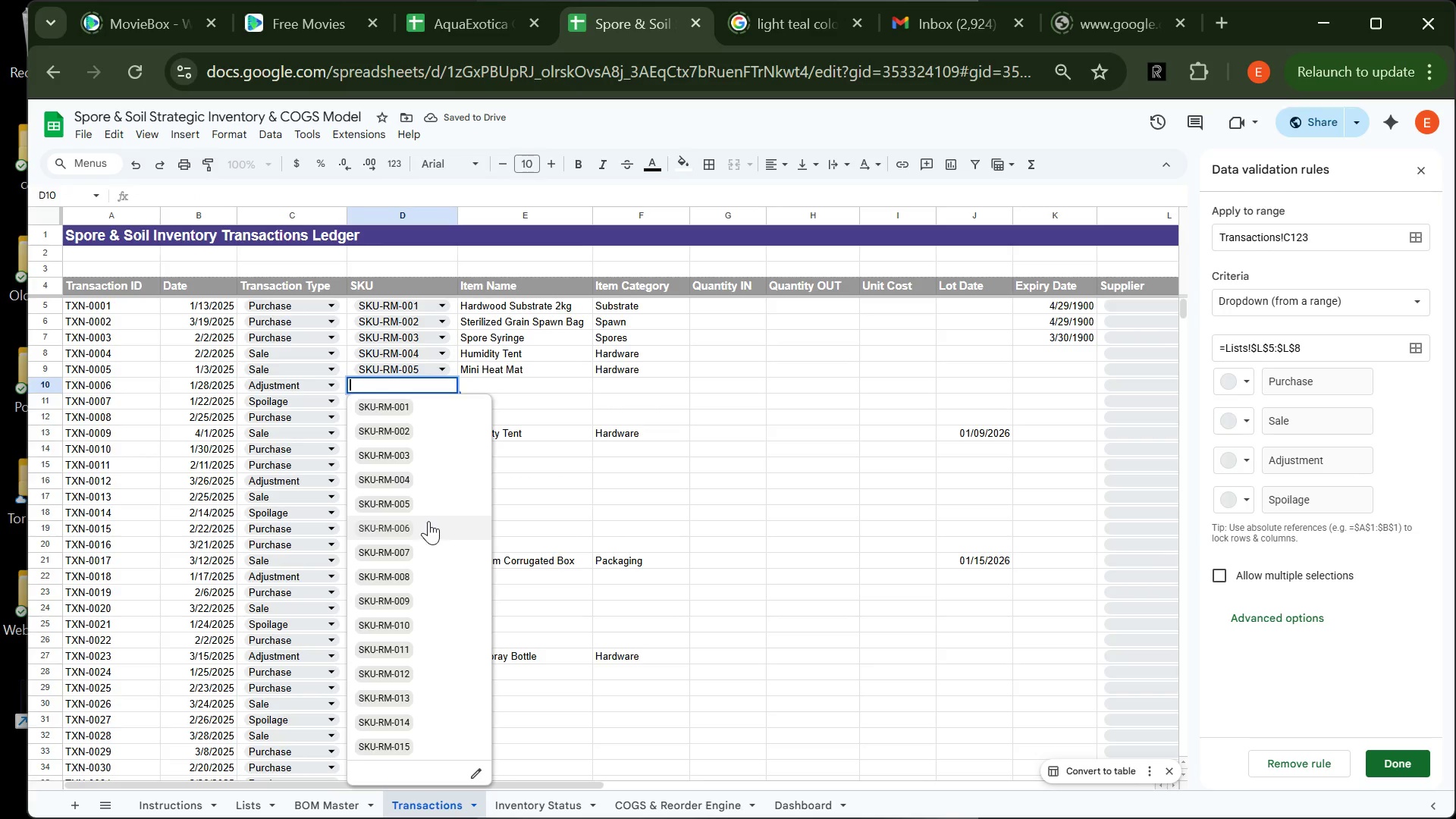 
left_click([428, 521])
 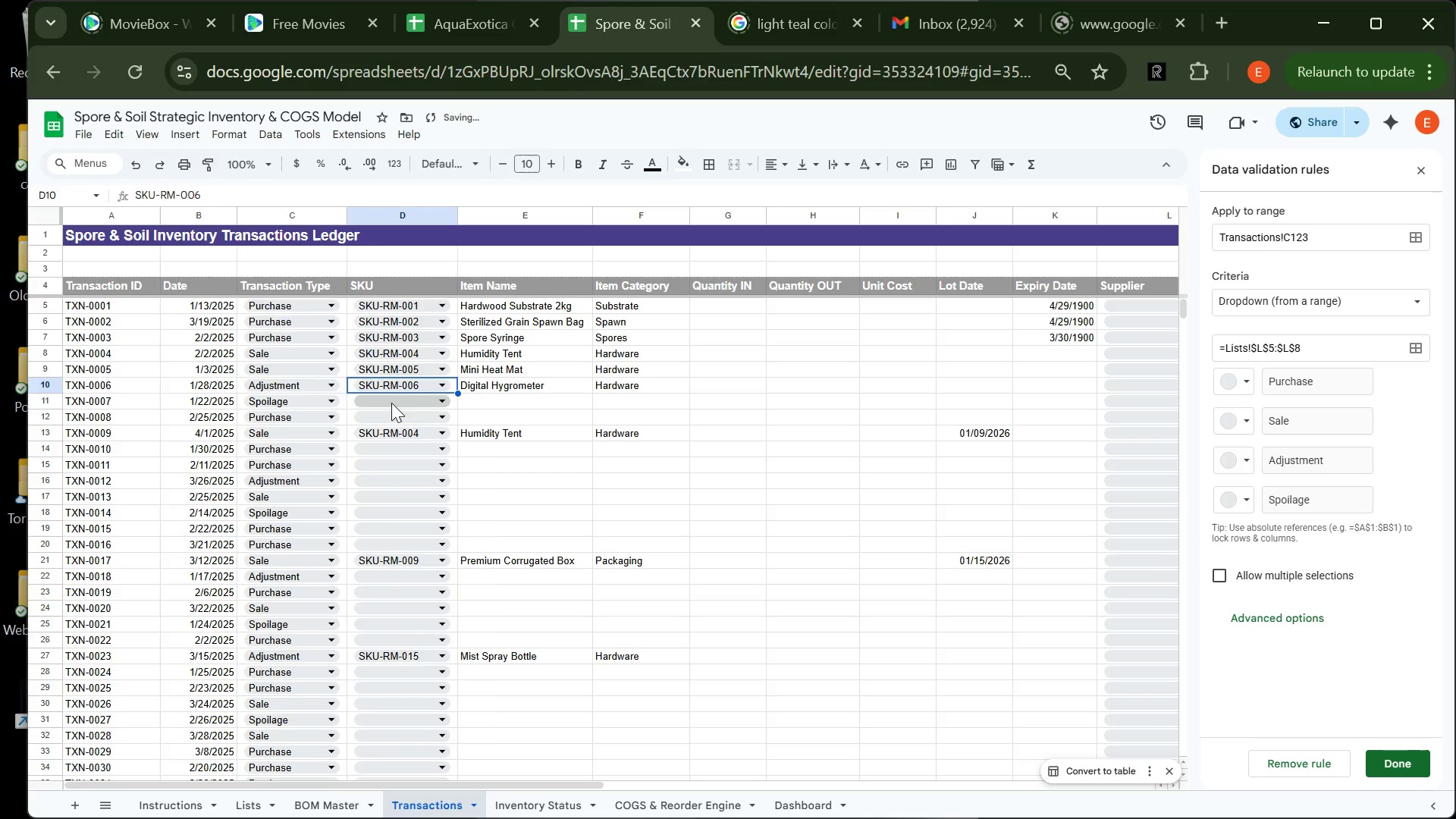 
left_click([391, 403])
 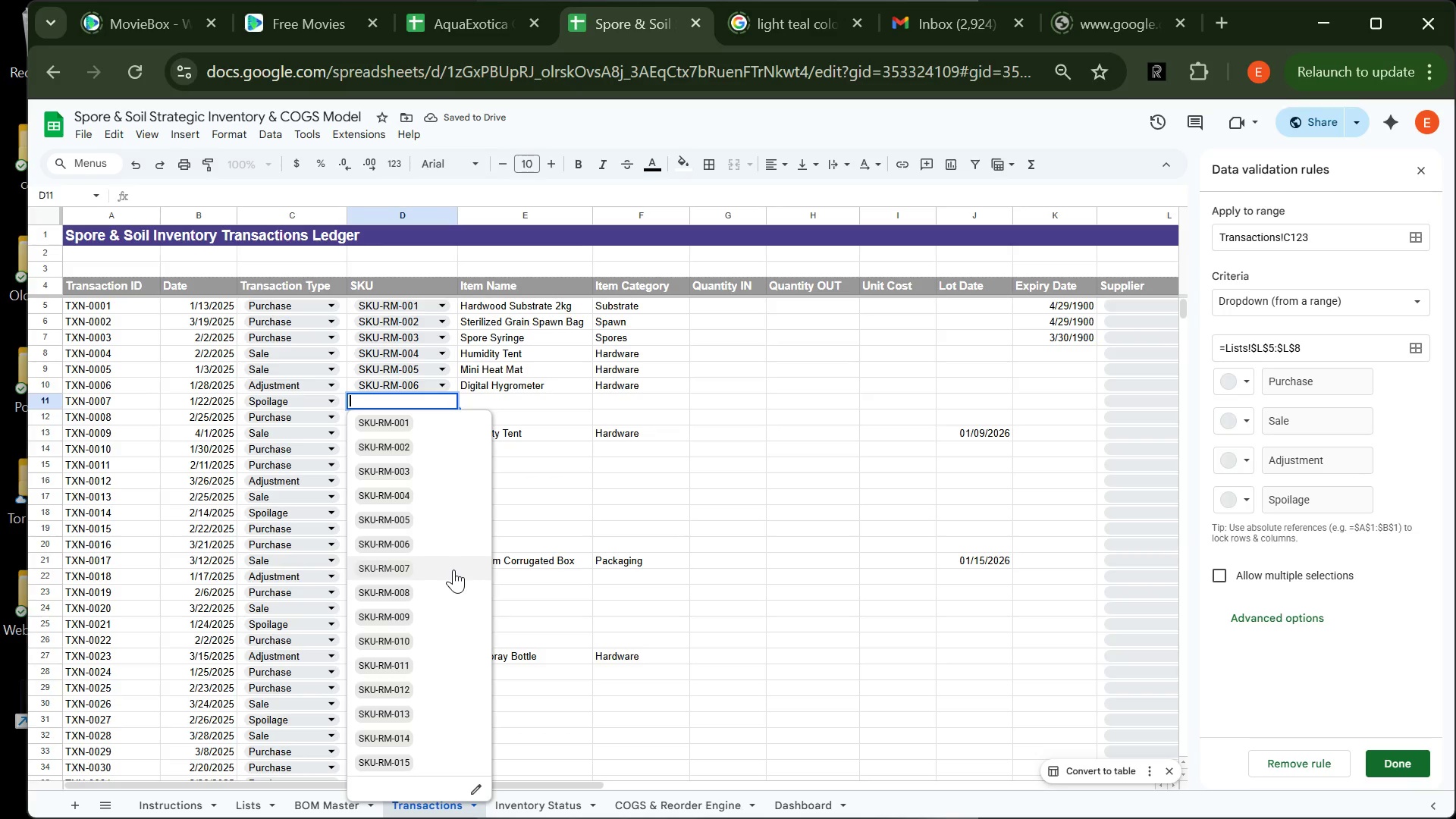 
left_click([453, 570])
 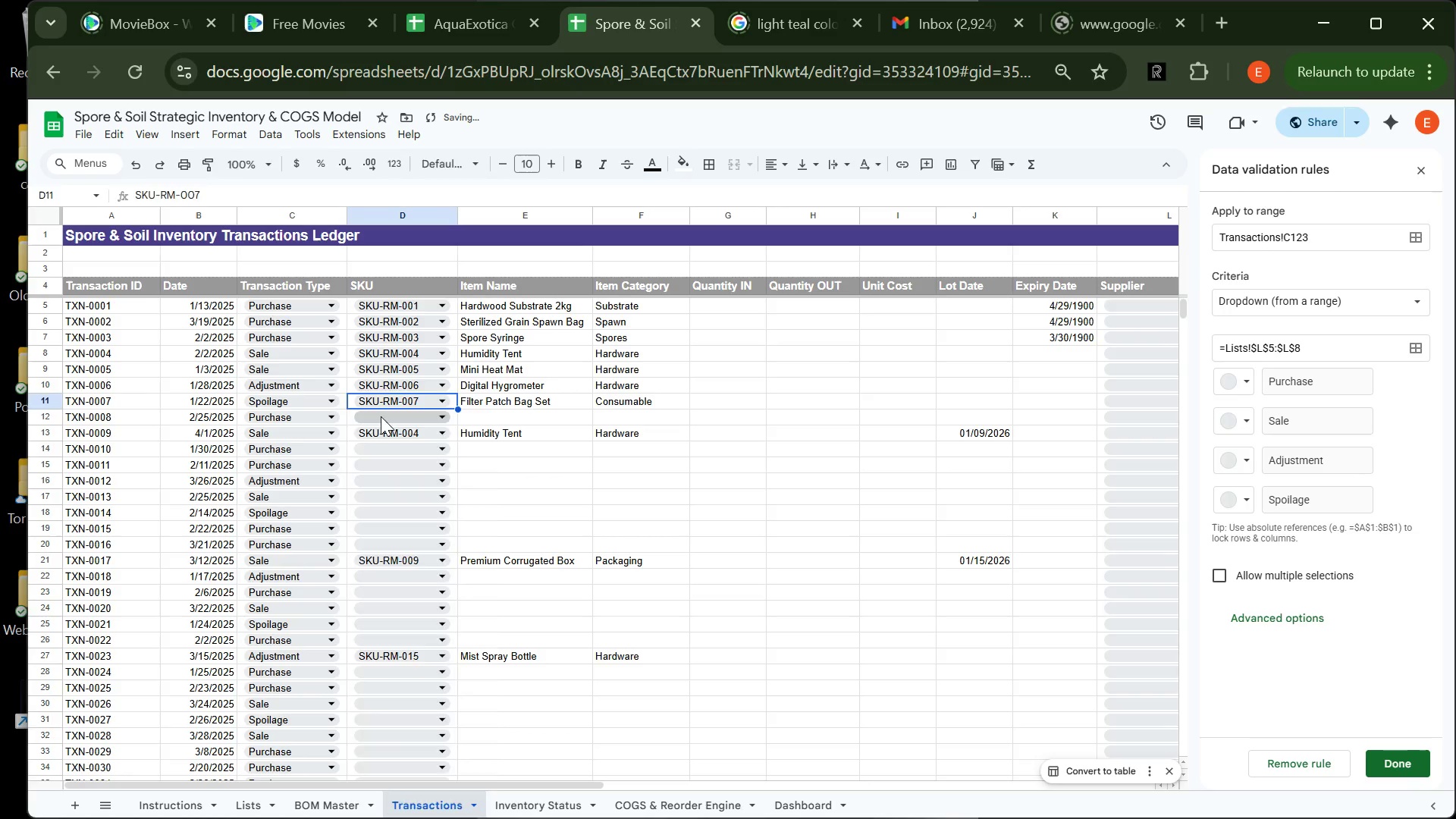 
left_click_drag(start_coordinate=[381, 416], to_coordinate=[444, 605])
 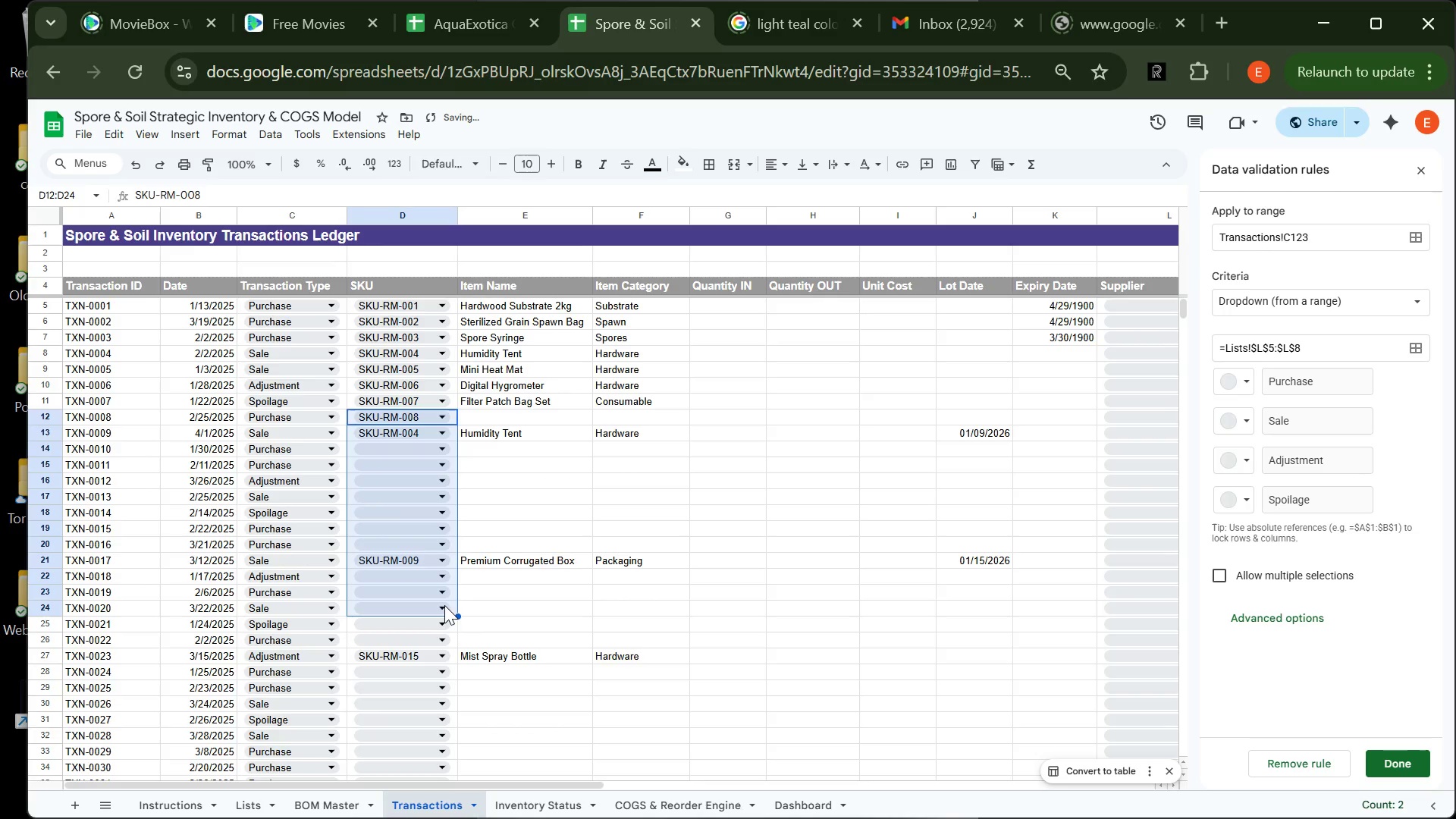 
left_click([444, 605])
 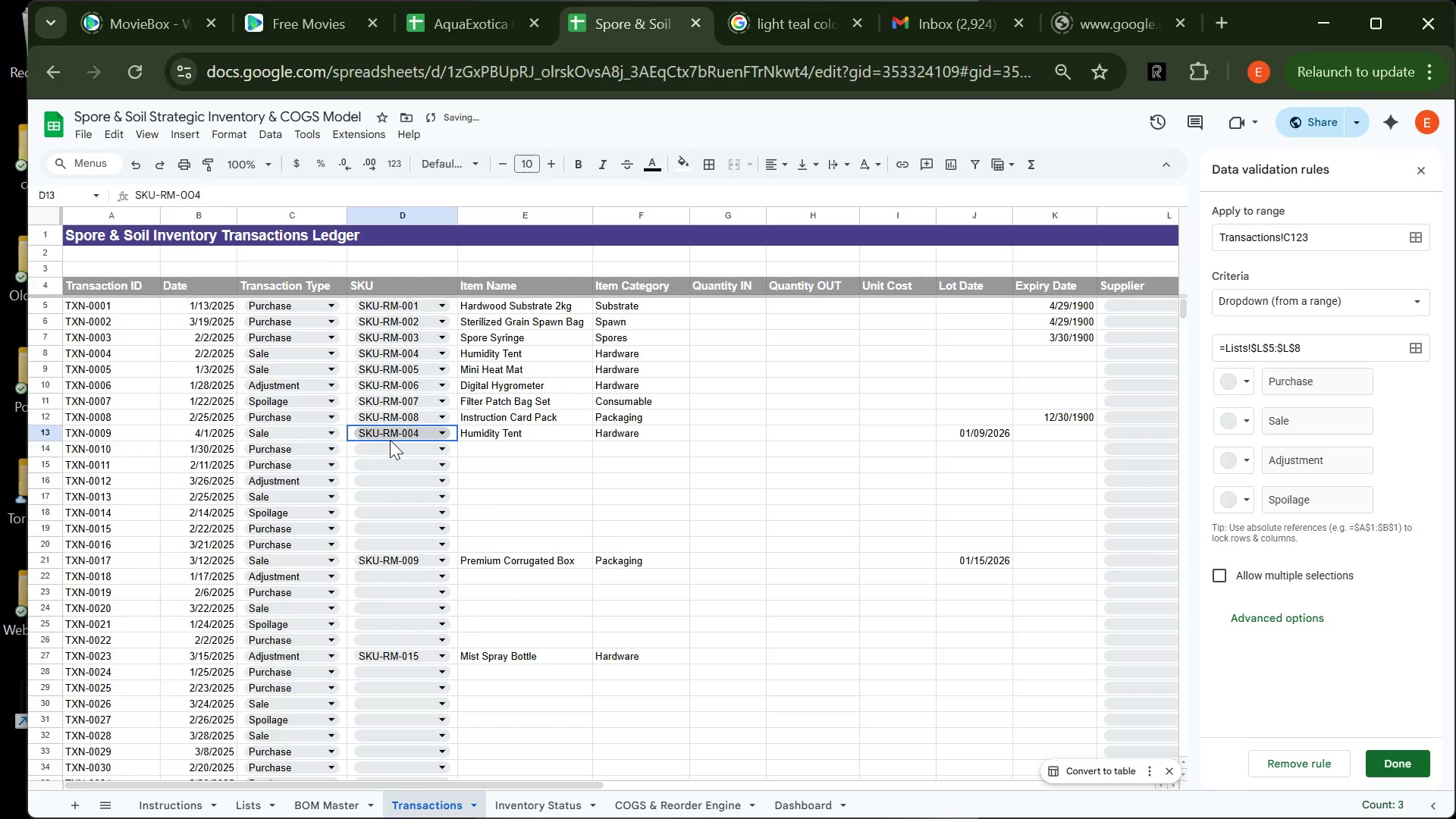 
double_click([390, 440])
 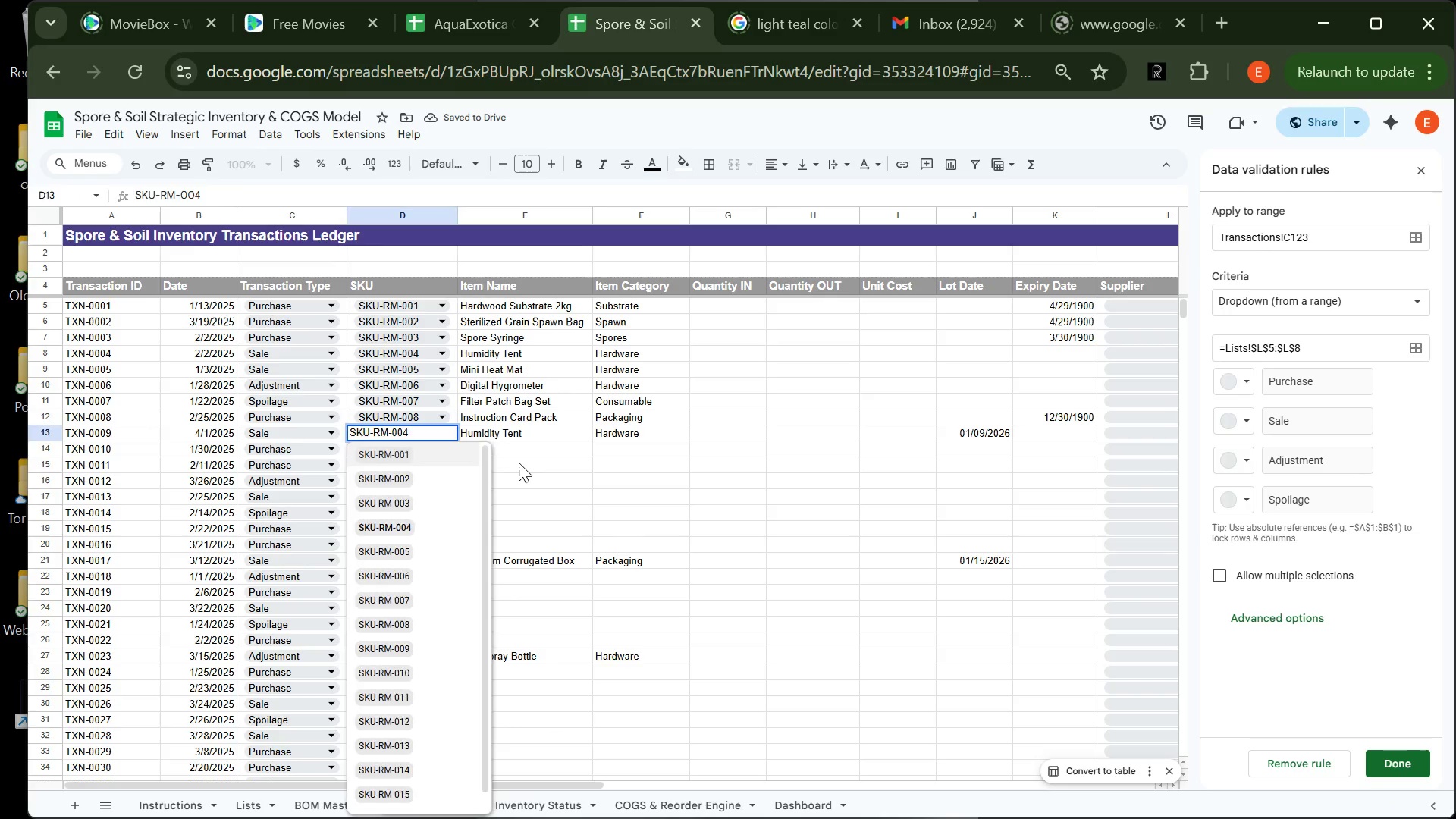 
left_click([519, 463])
 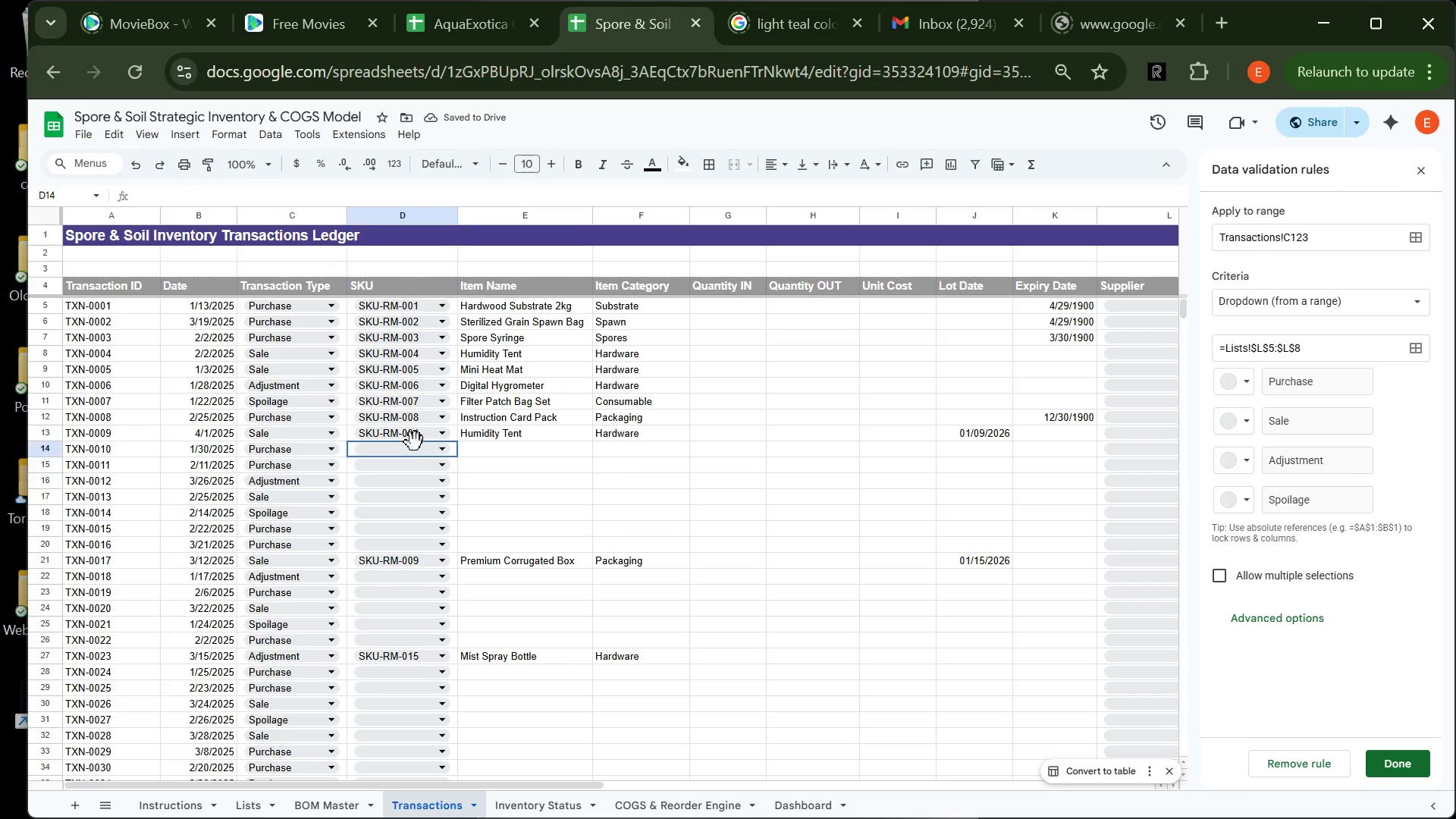 
left_click([415, 442])
 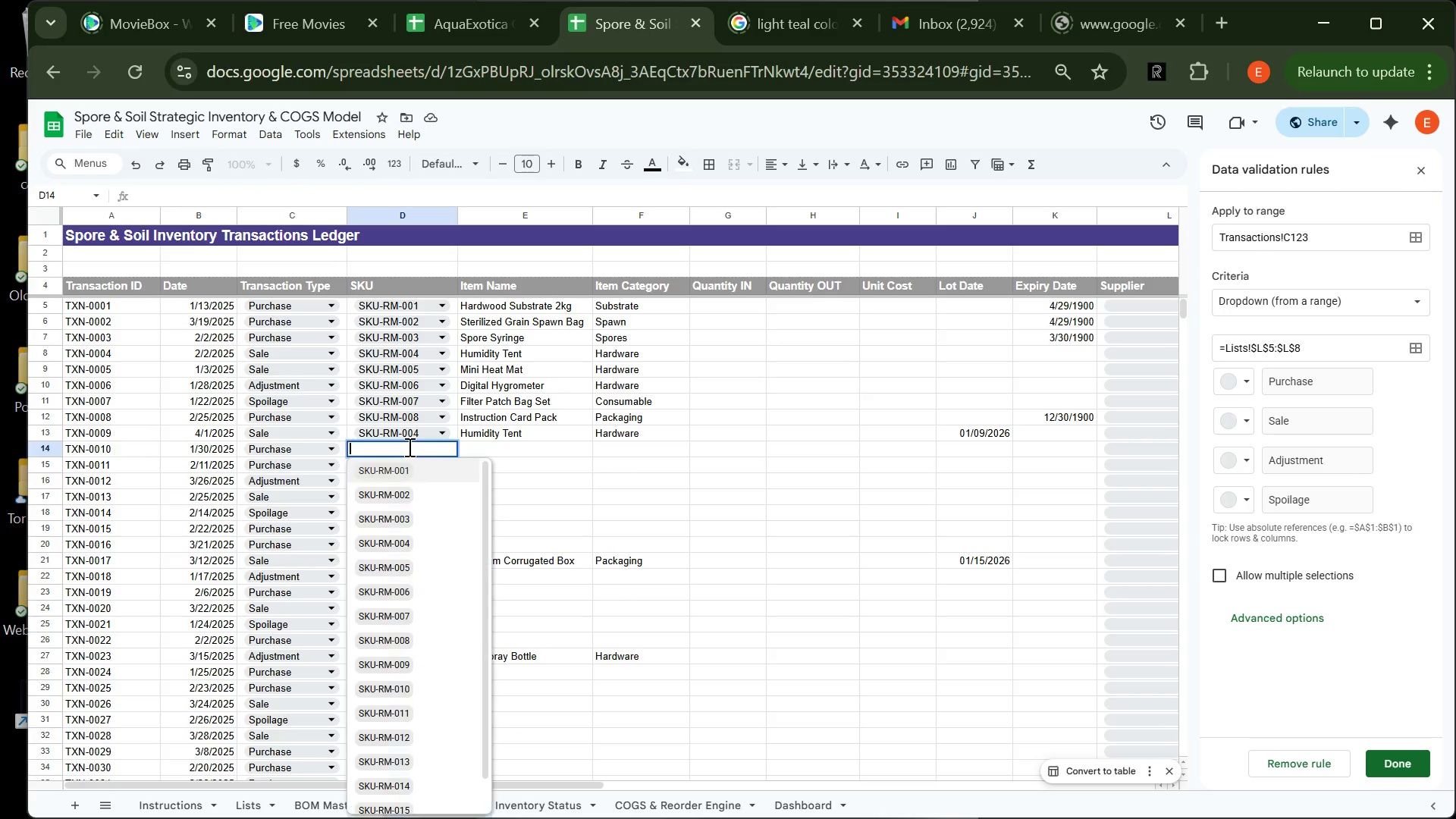 
left_click([408, 447])
 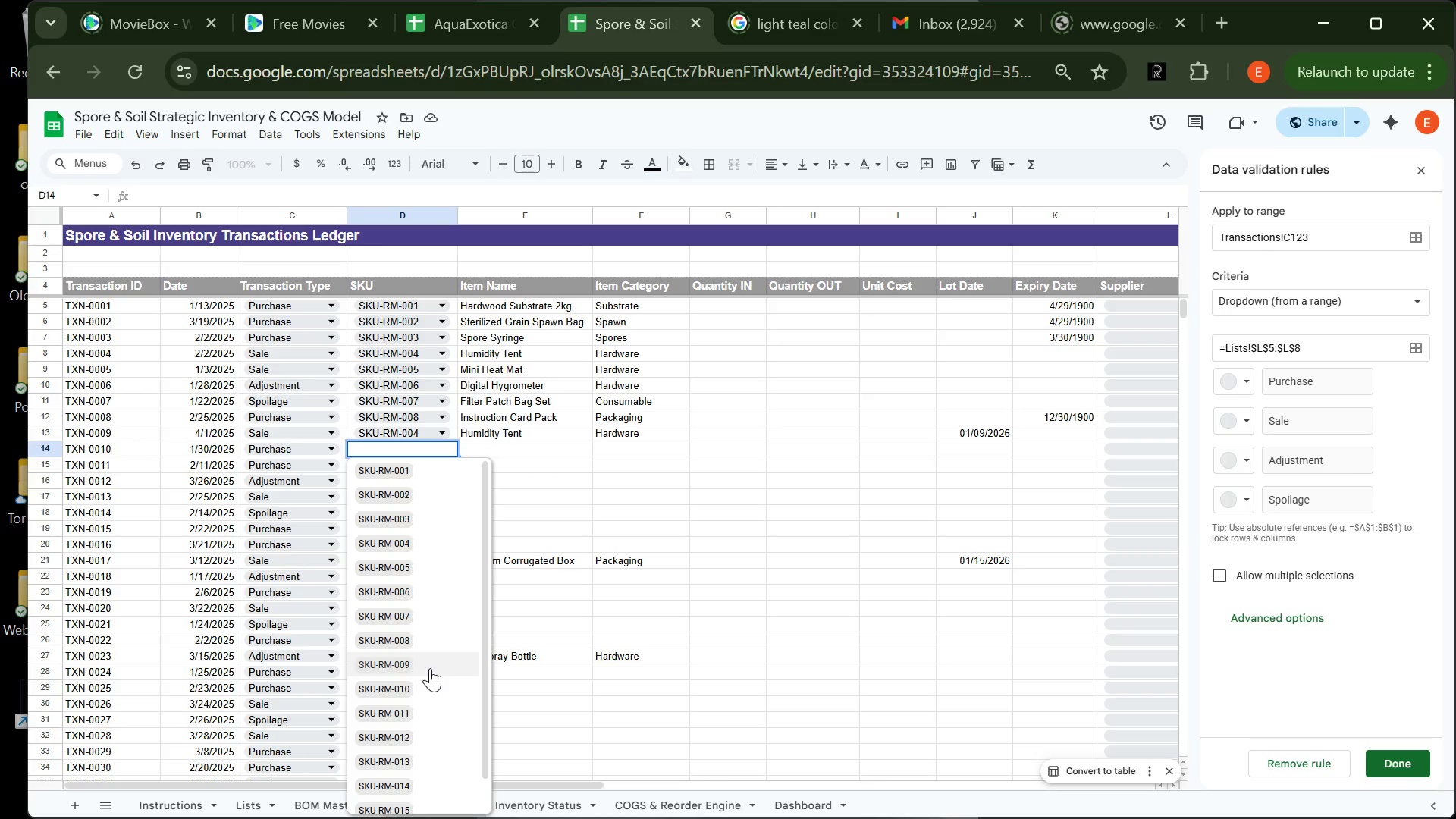 
left_click([430, 668])
 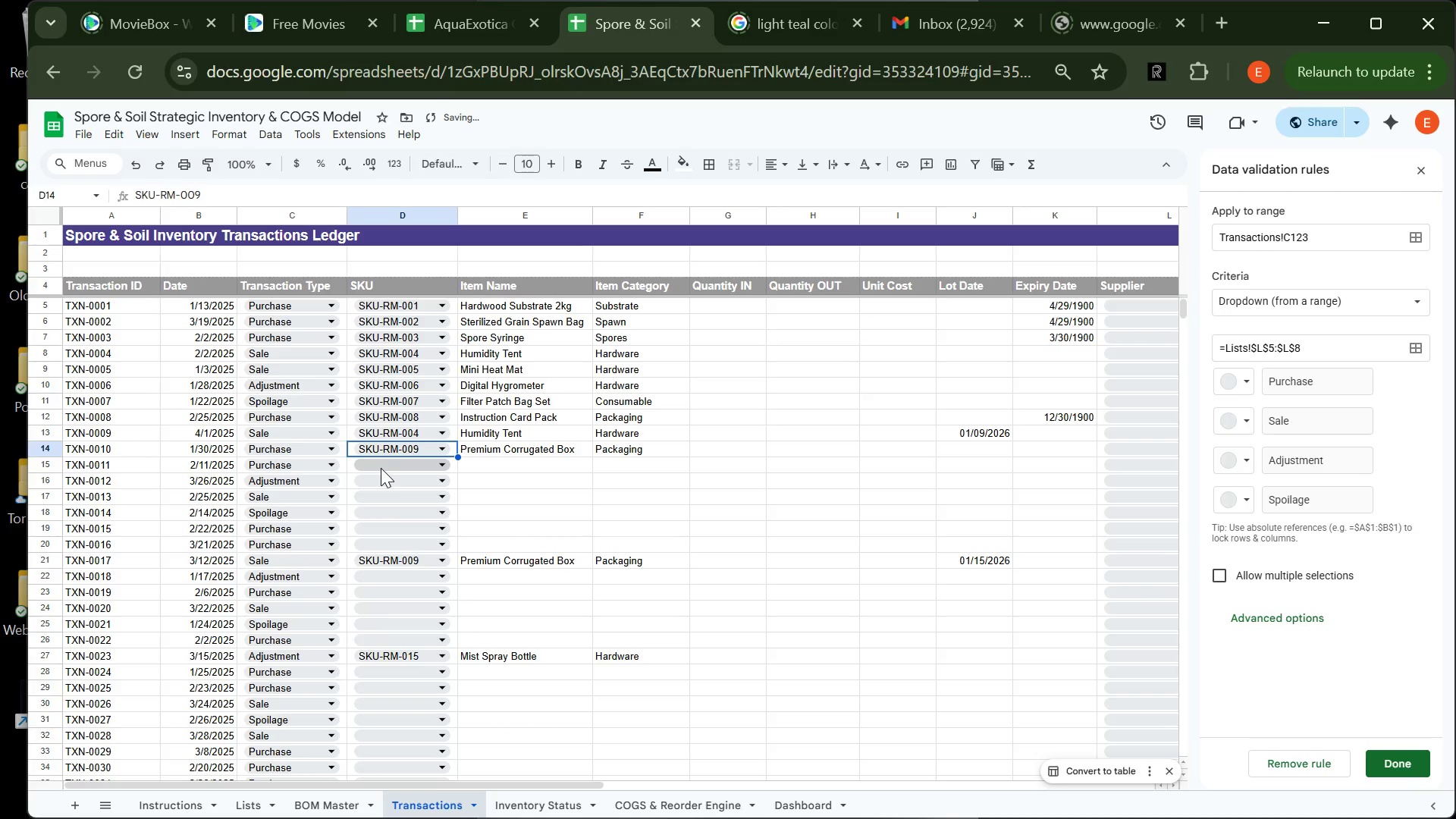 
left_click([381, 468])
 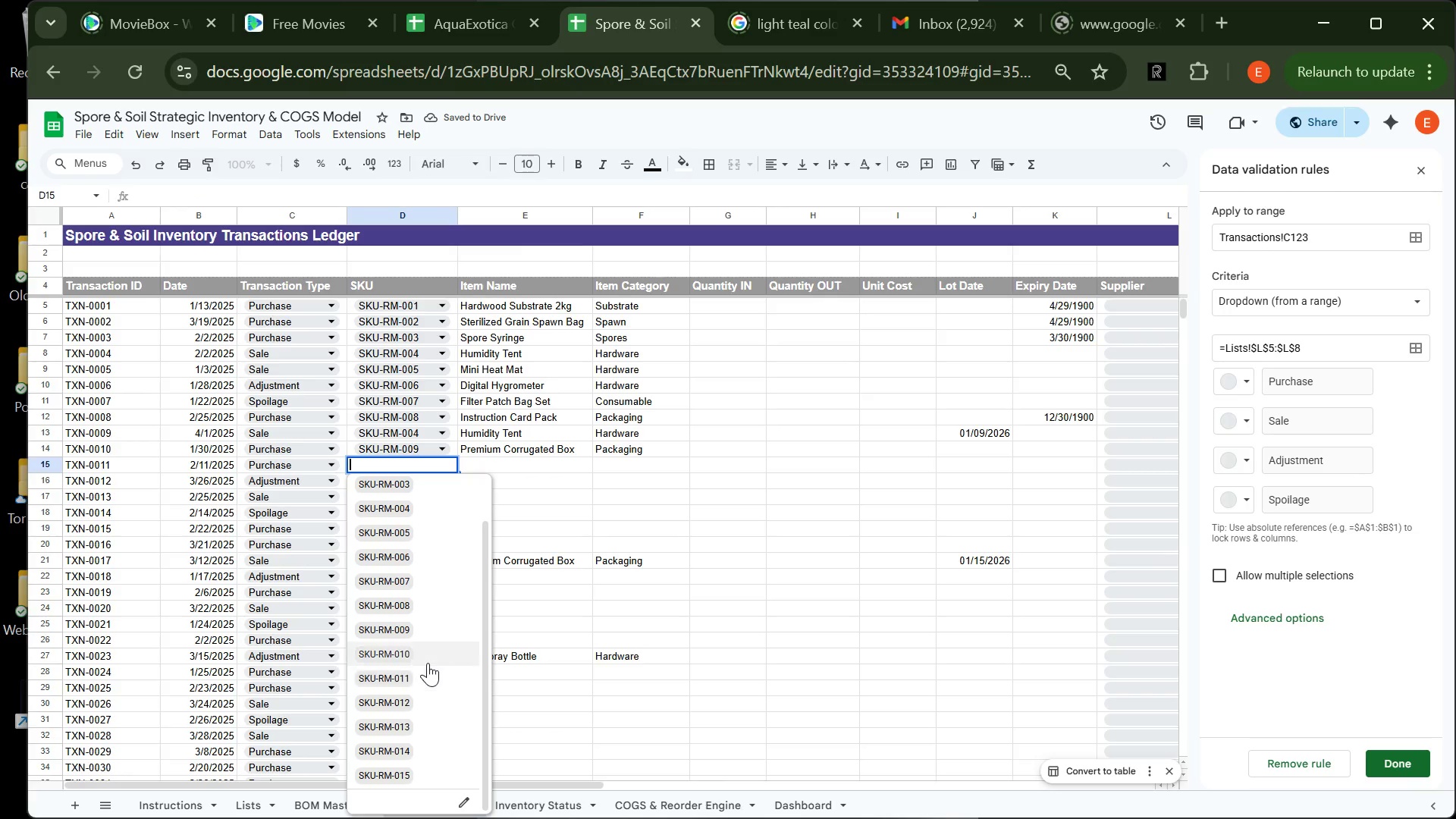 
left_click([424, 655])
 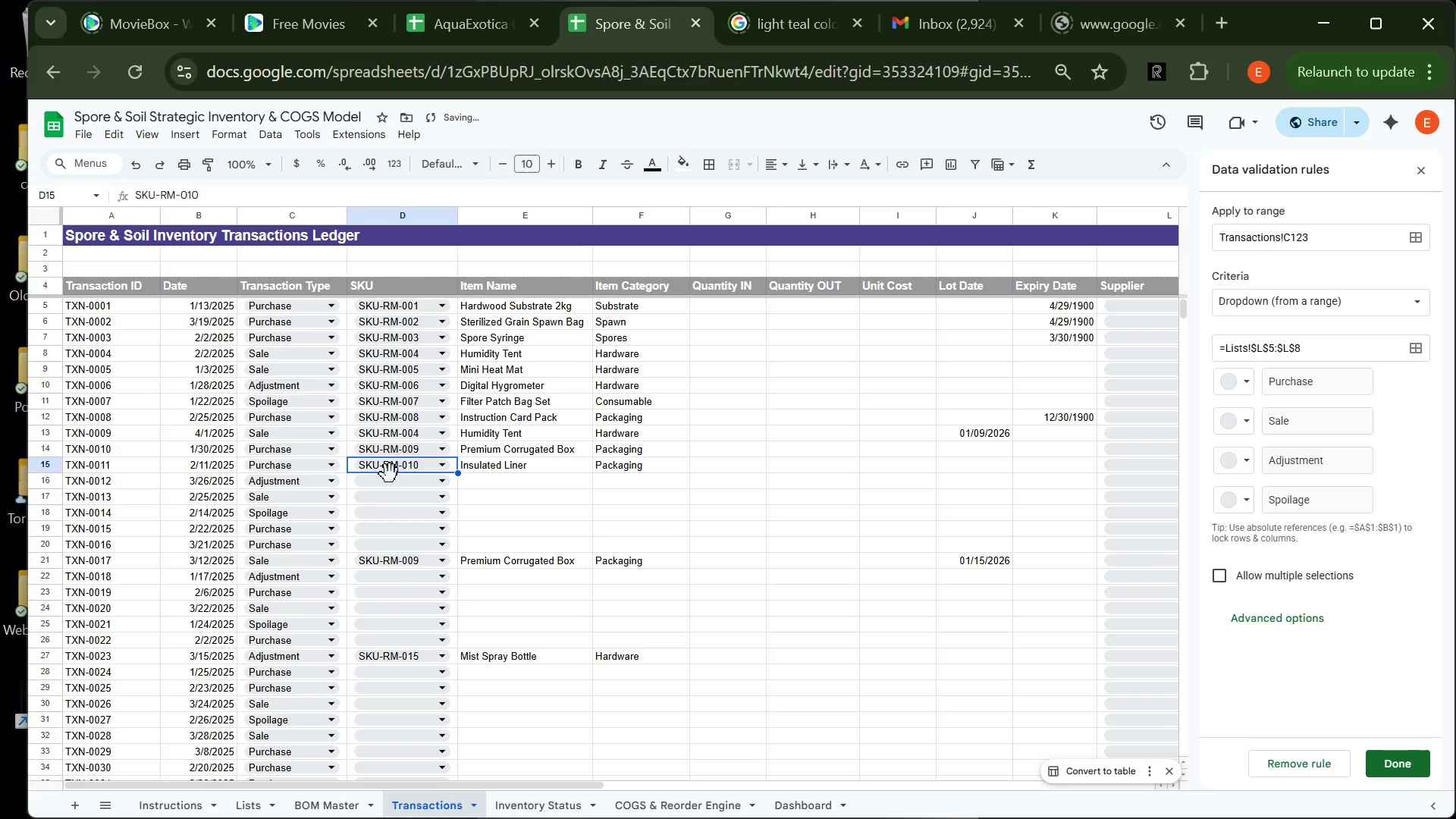 
left_click([390, 474])
 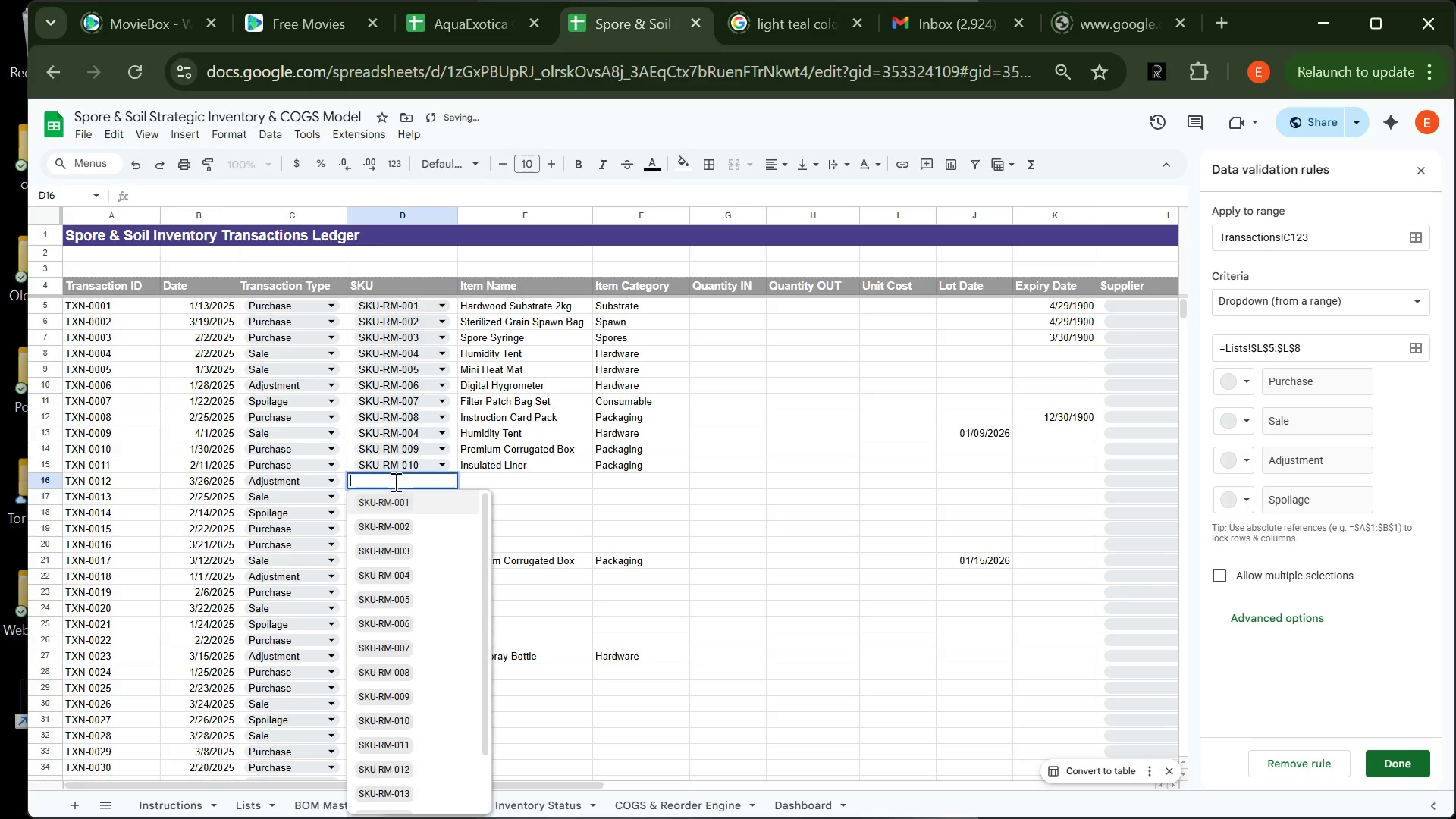 
left_click([394, 482])
 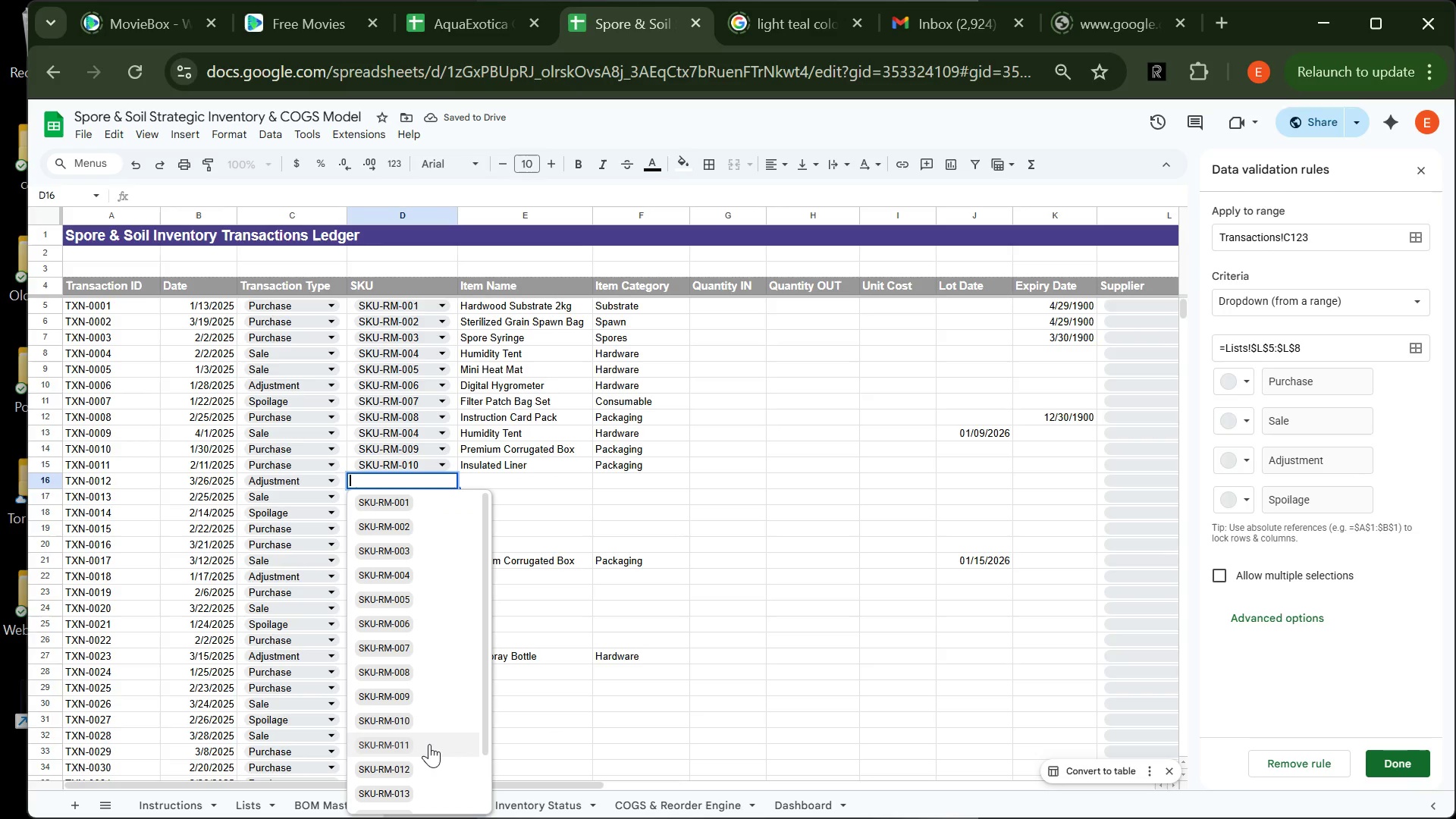 
left_click([429, 744])
 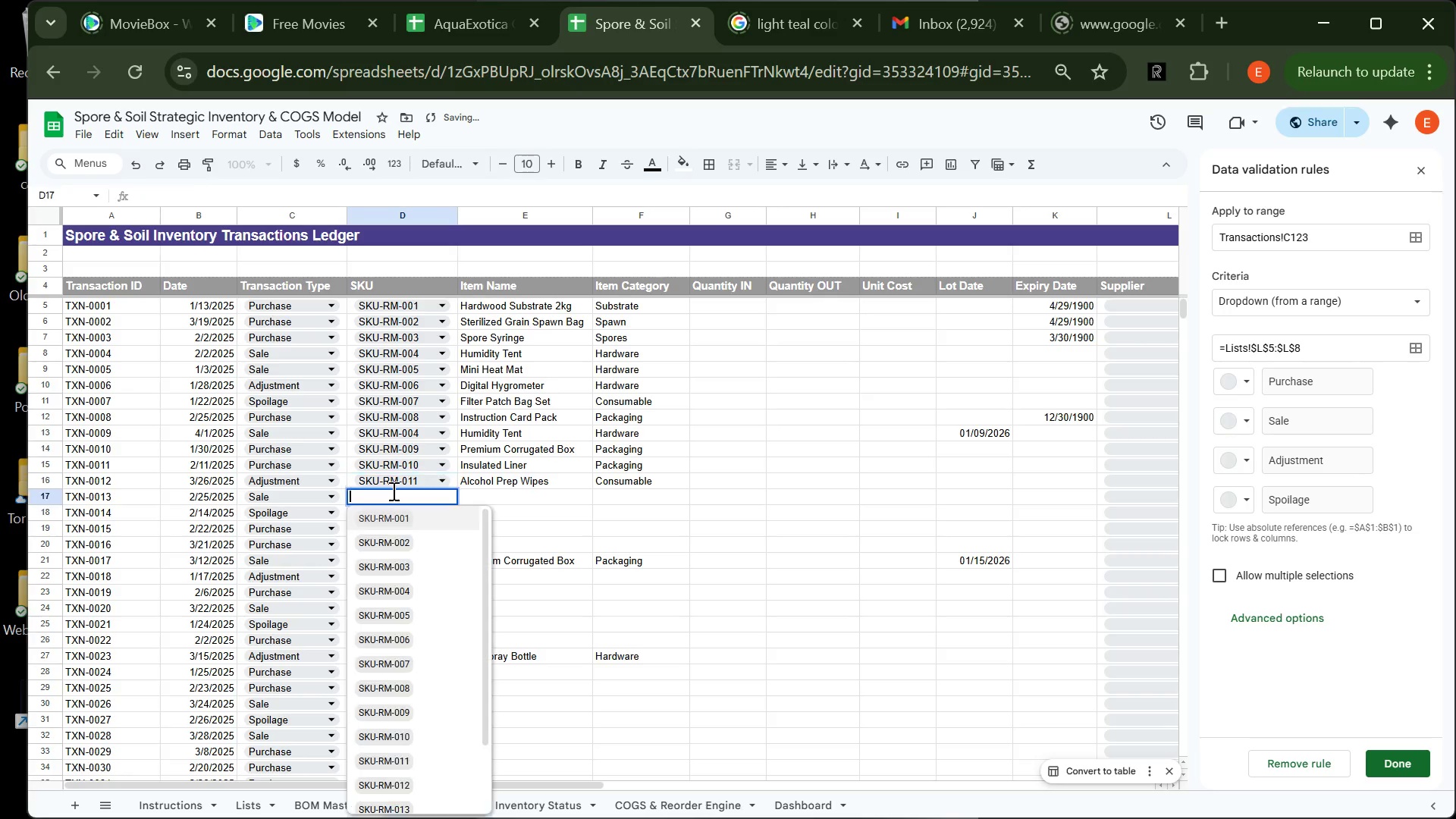 
left_click([392, 491])
 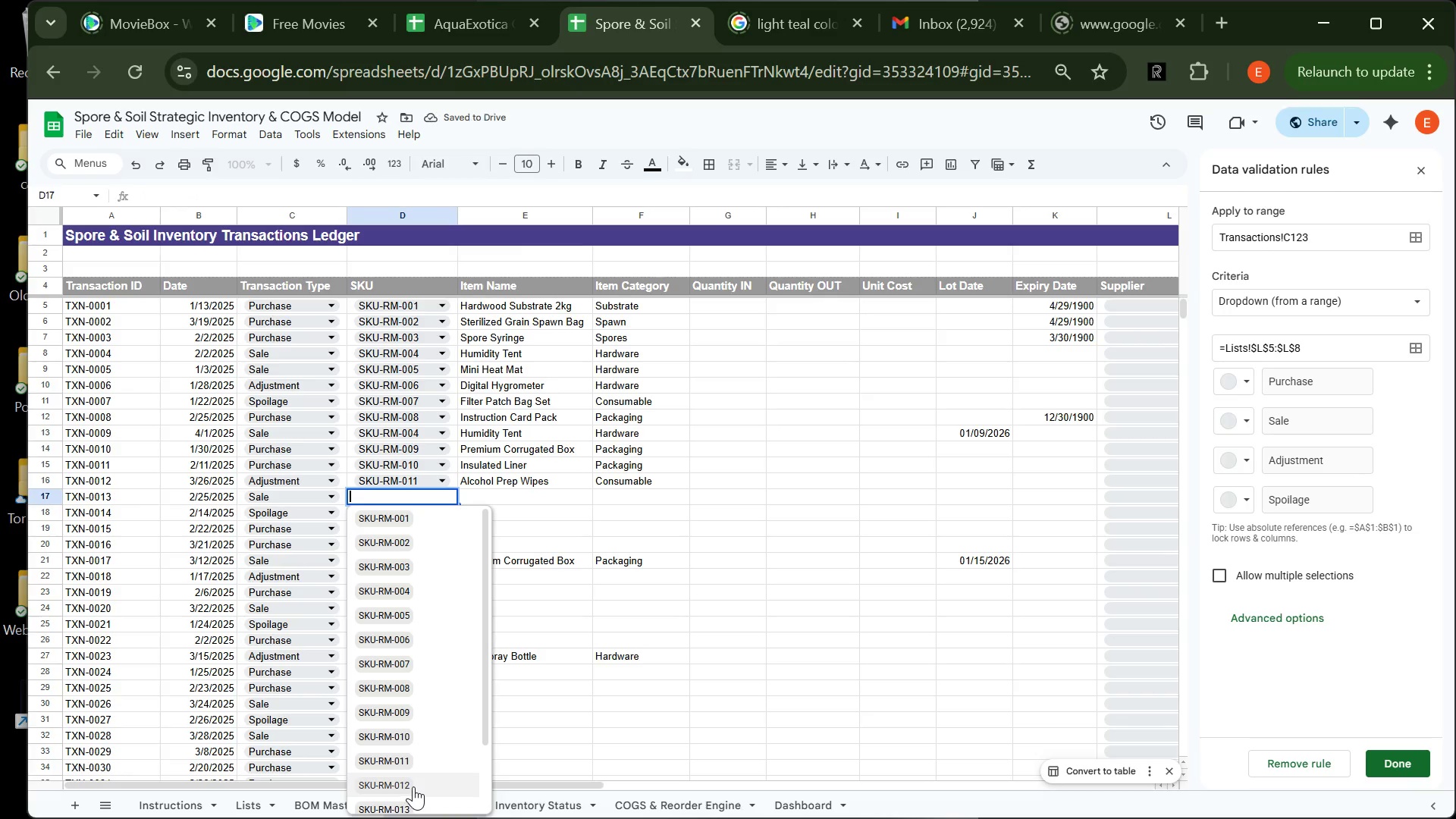 
left_click([413, 786])
 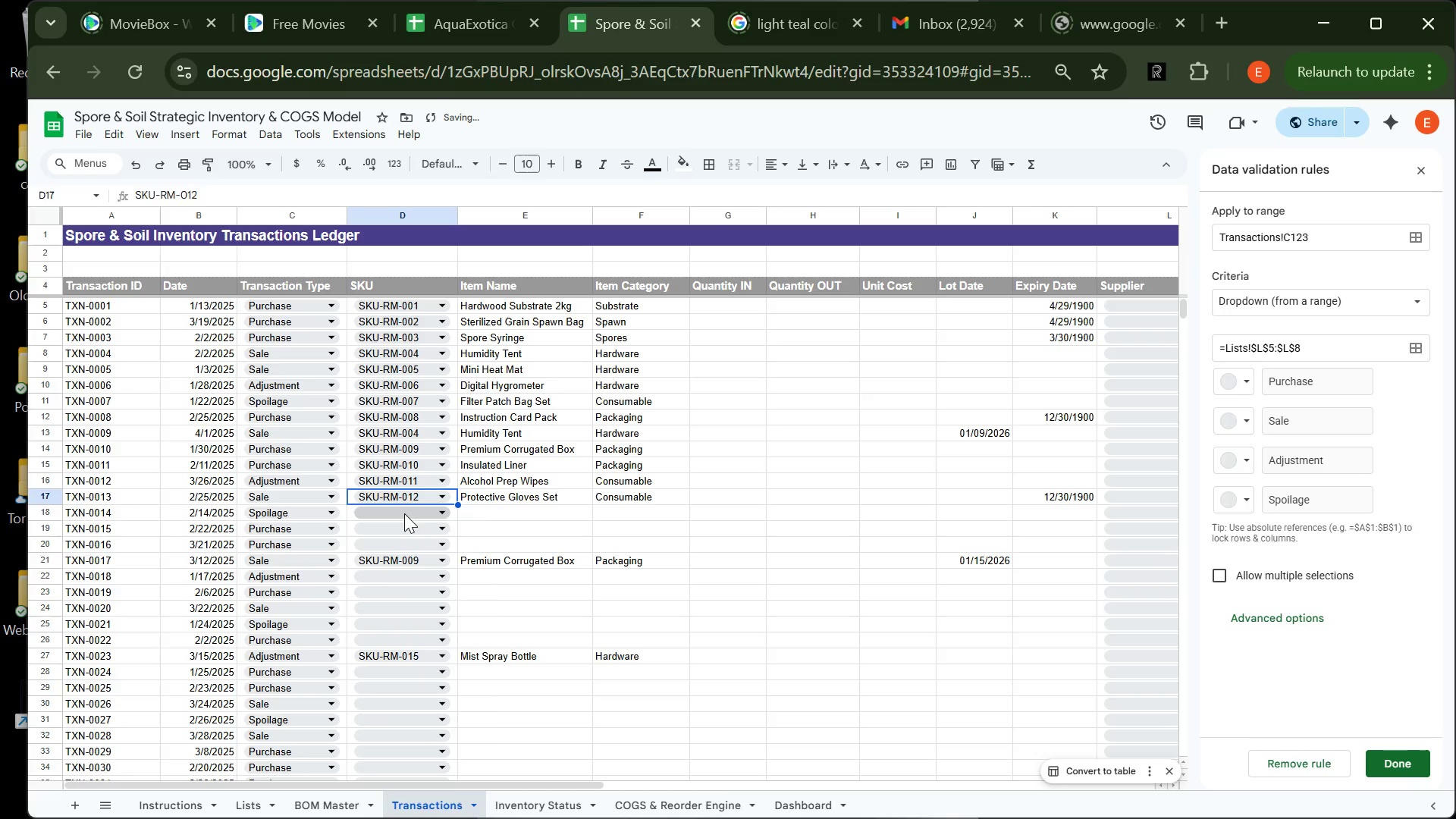 
left_click([404, 513])
 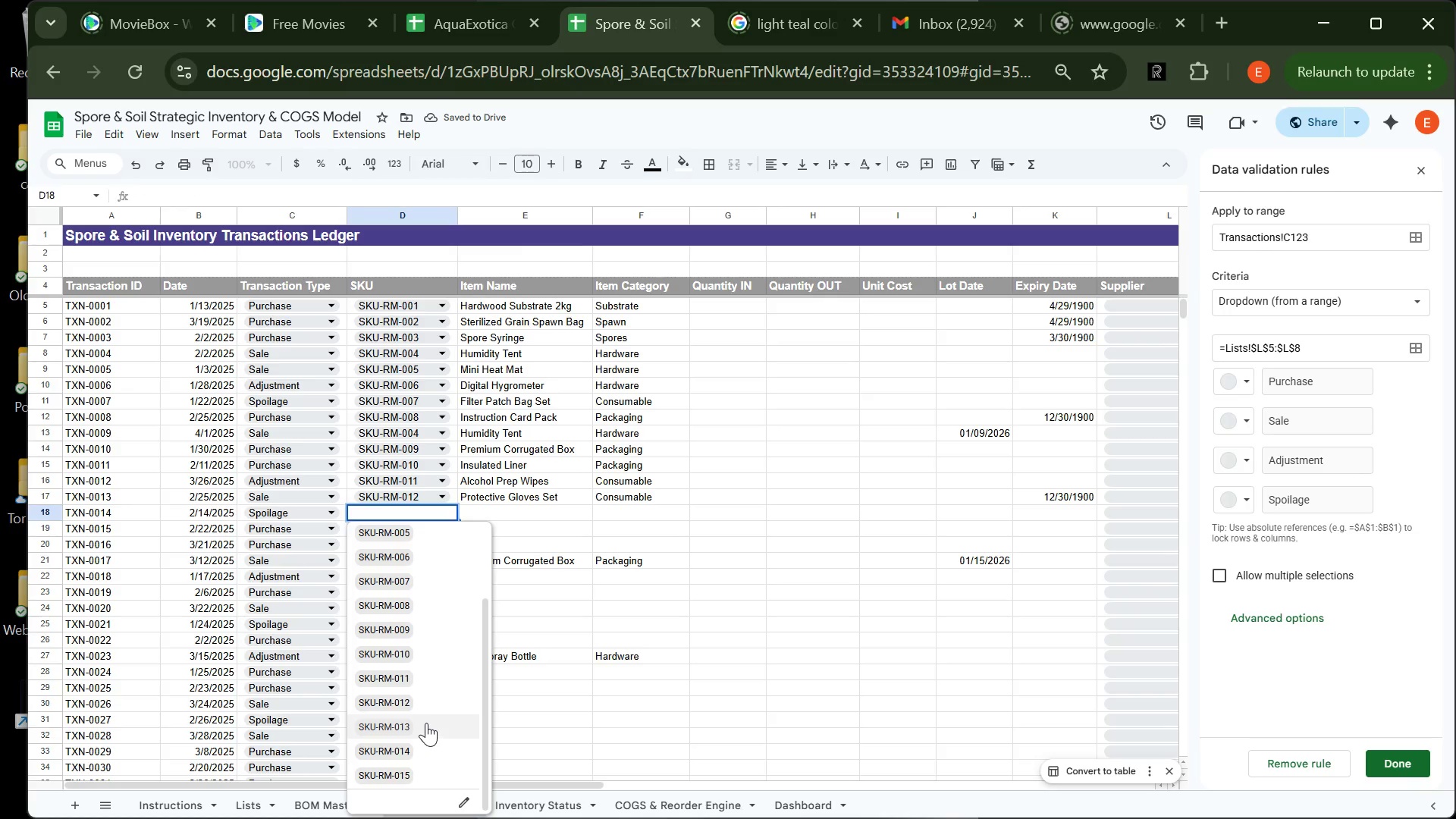 
left_click([426, 723])
 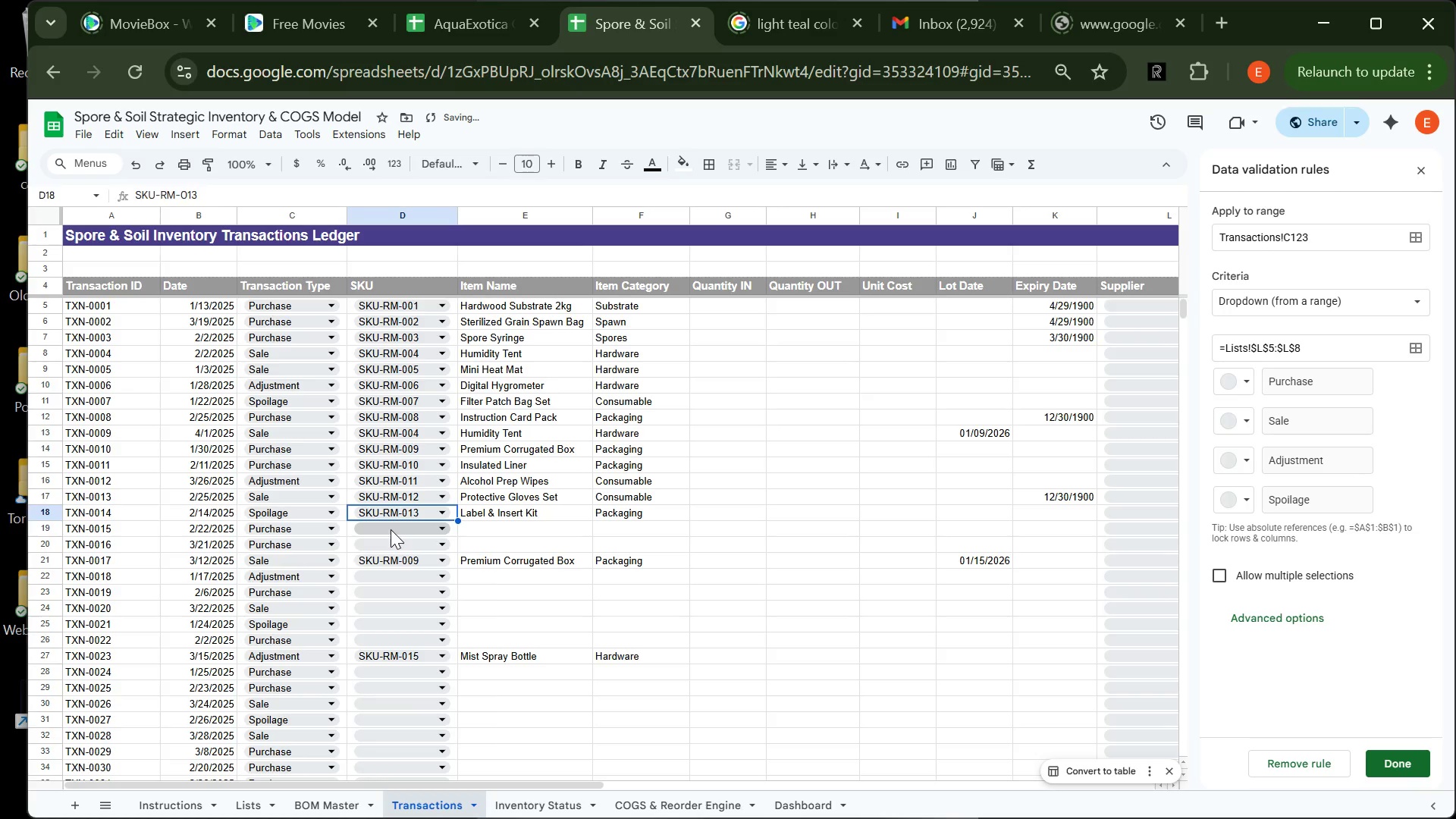 
left_click([391, 529])
 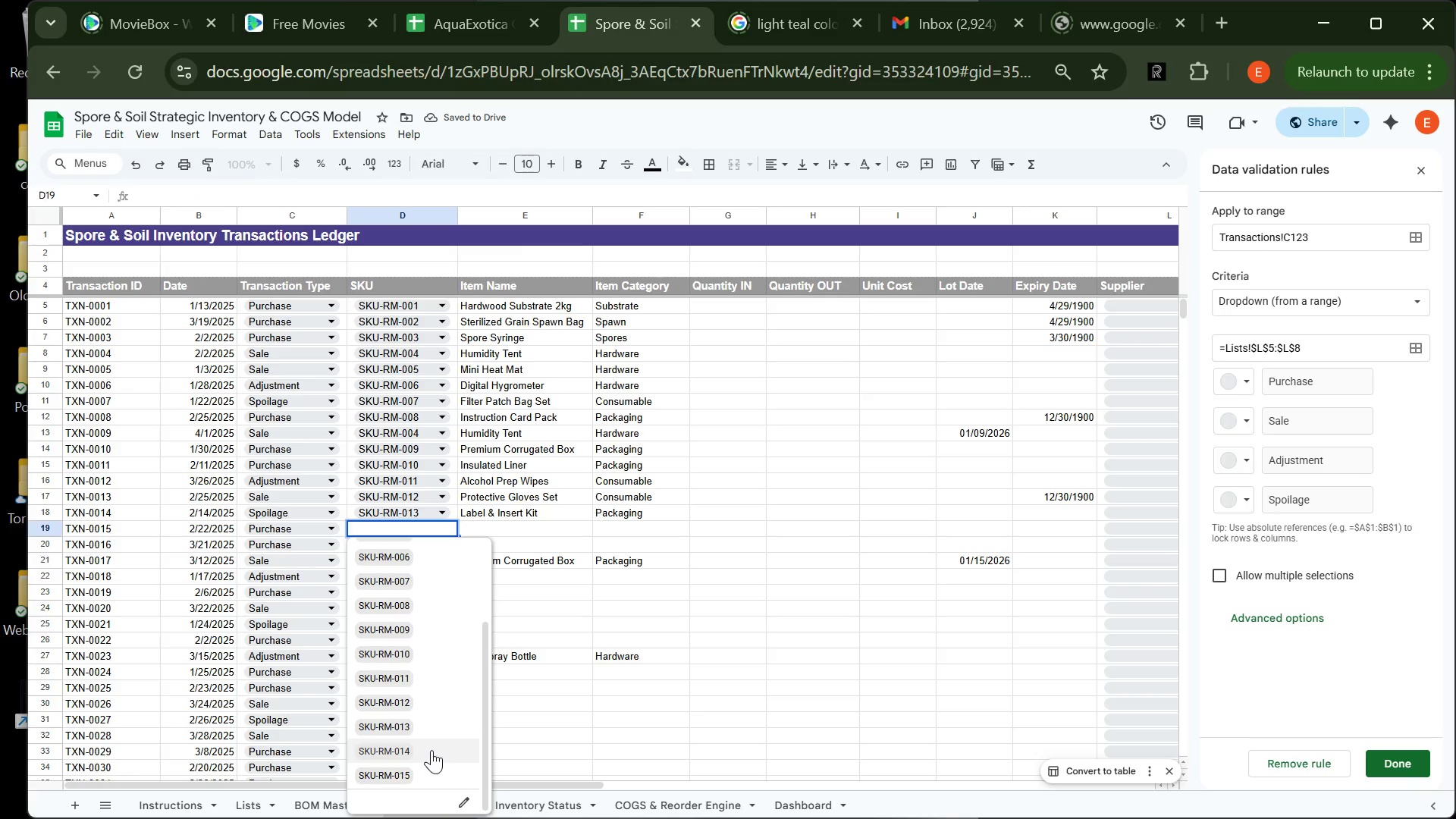 
left_click([431, 750])
 